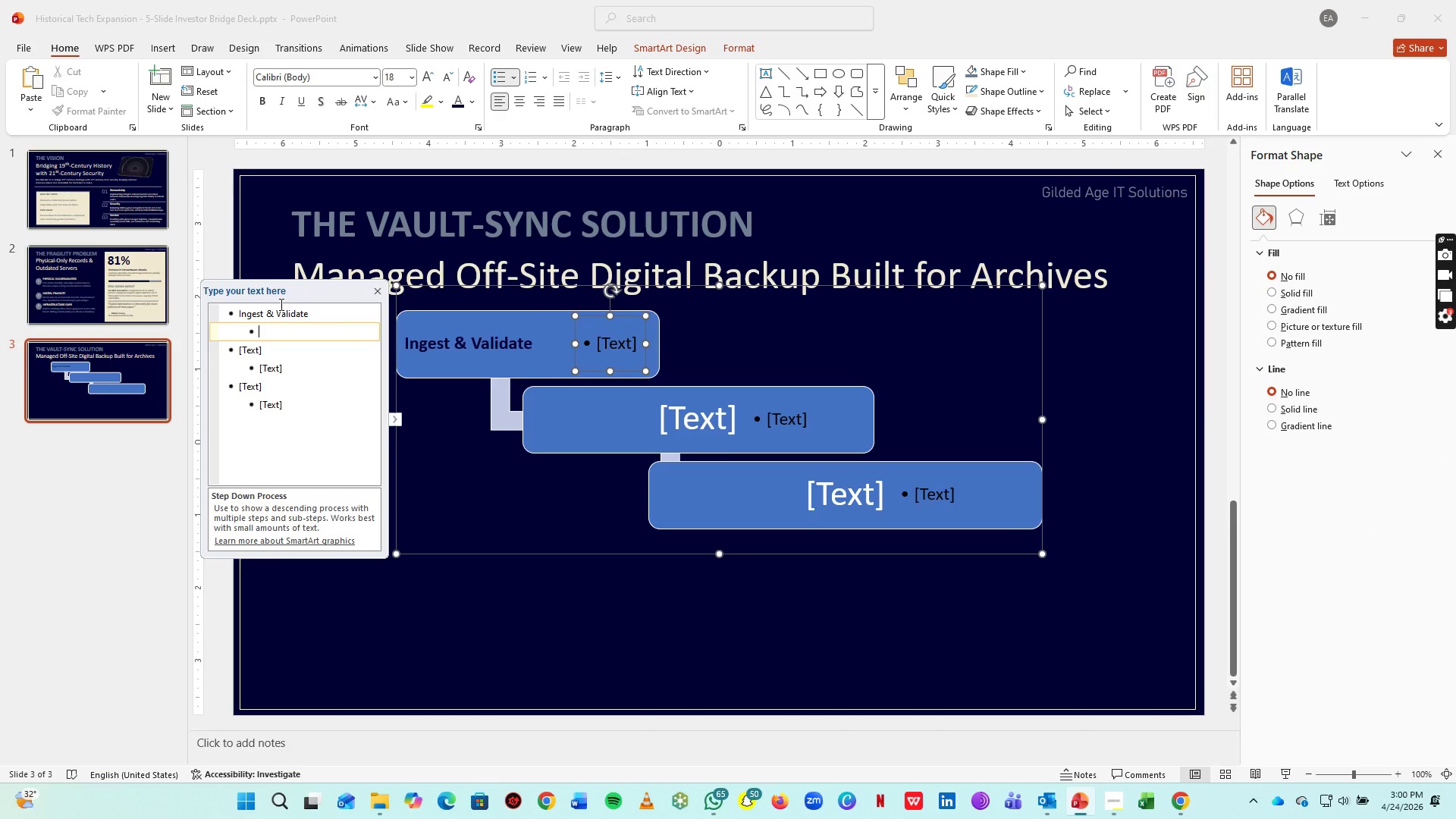 
wait(6.25)
 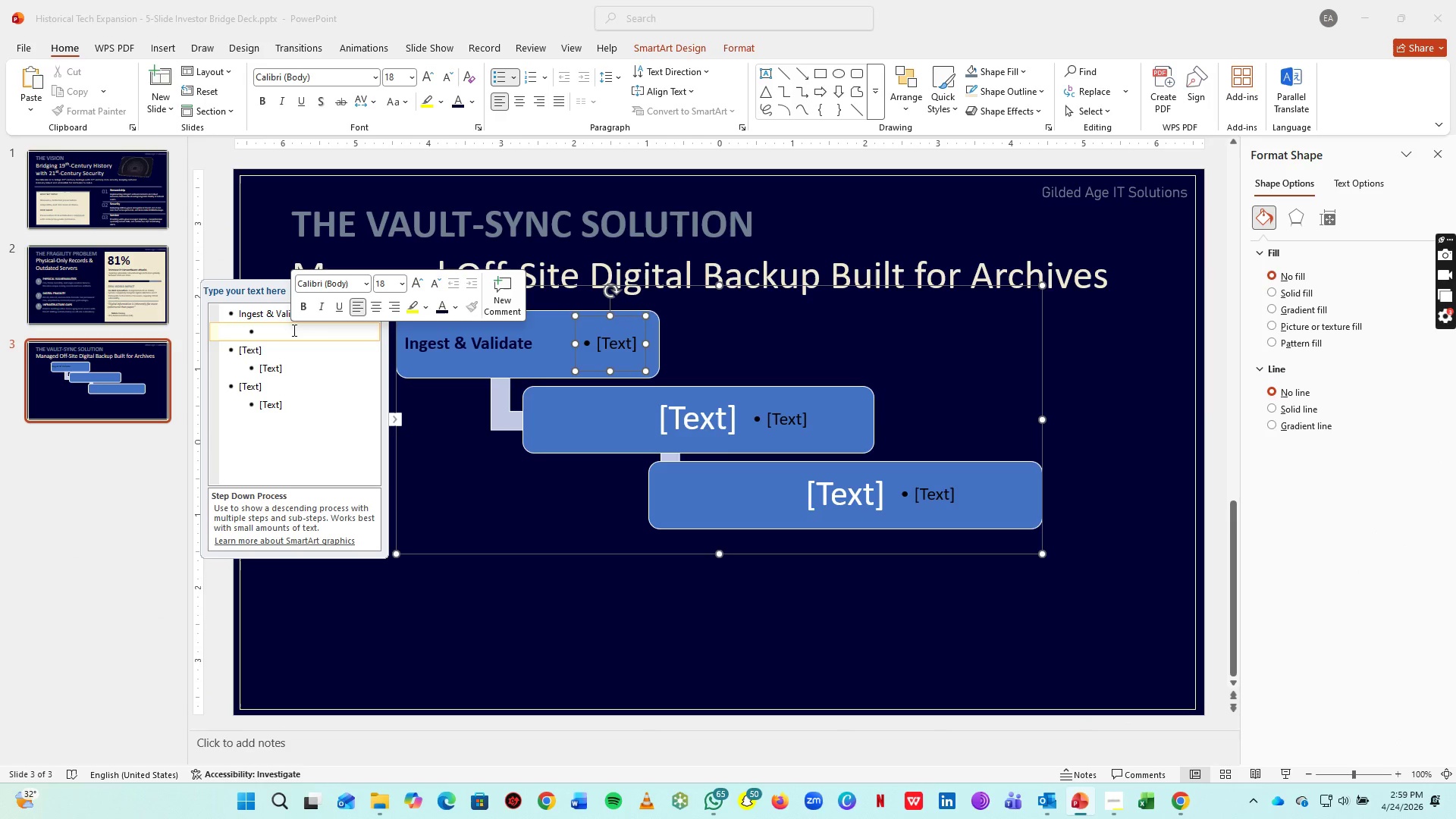 
type(High-res masters (TIFF)
 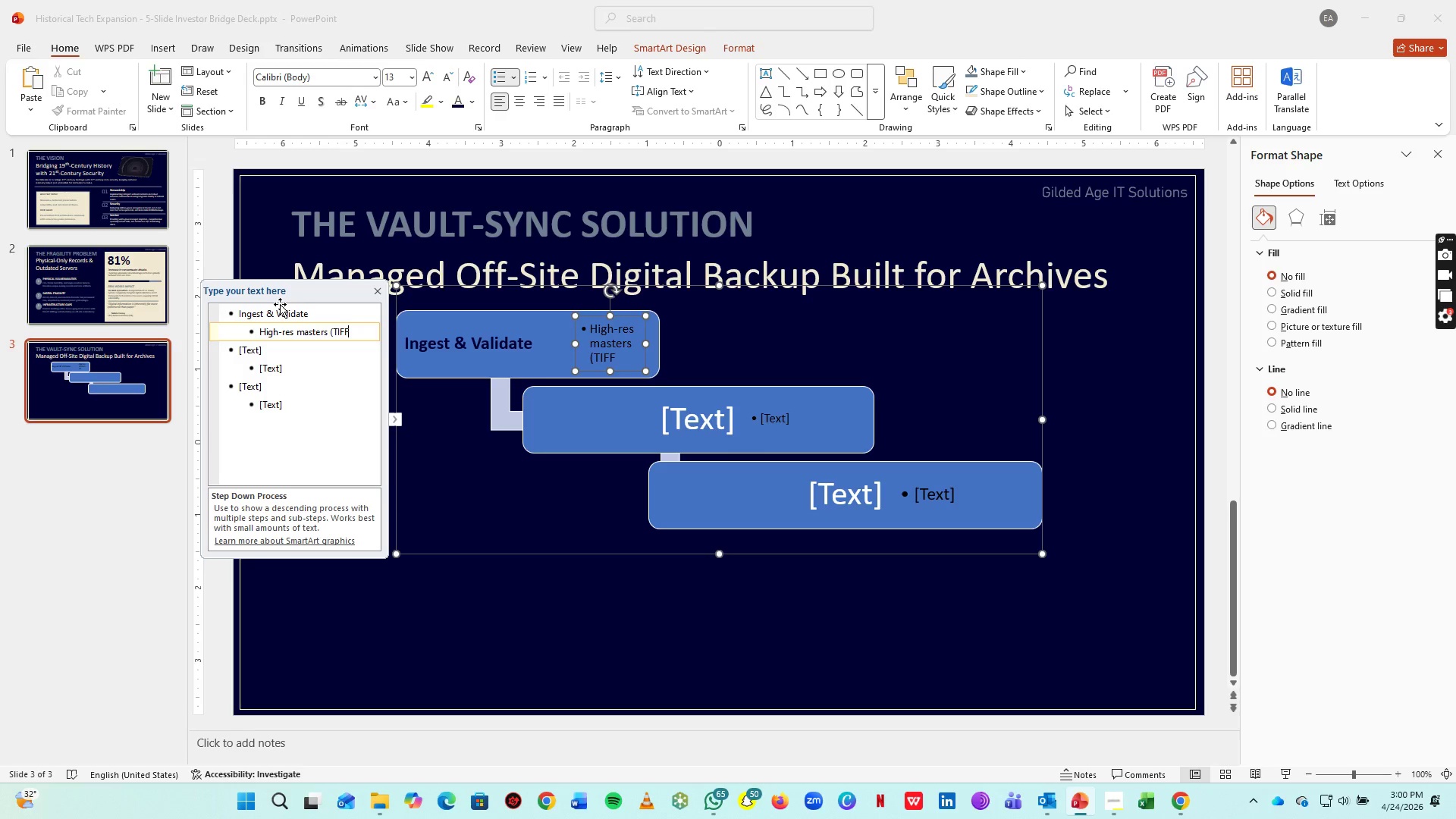 
hold_key(key=ShiftRight, duration=1.5)
 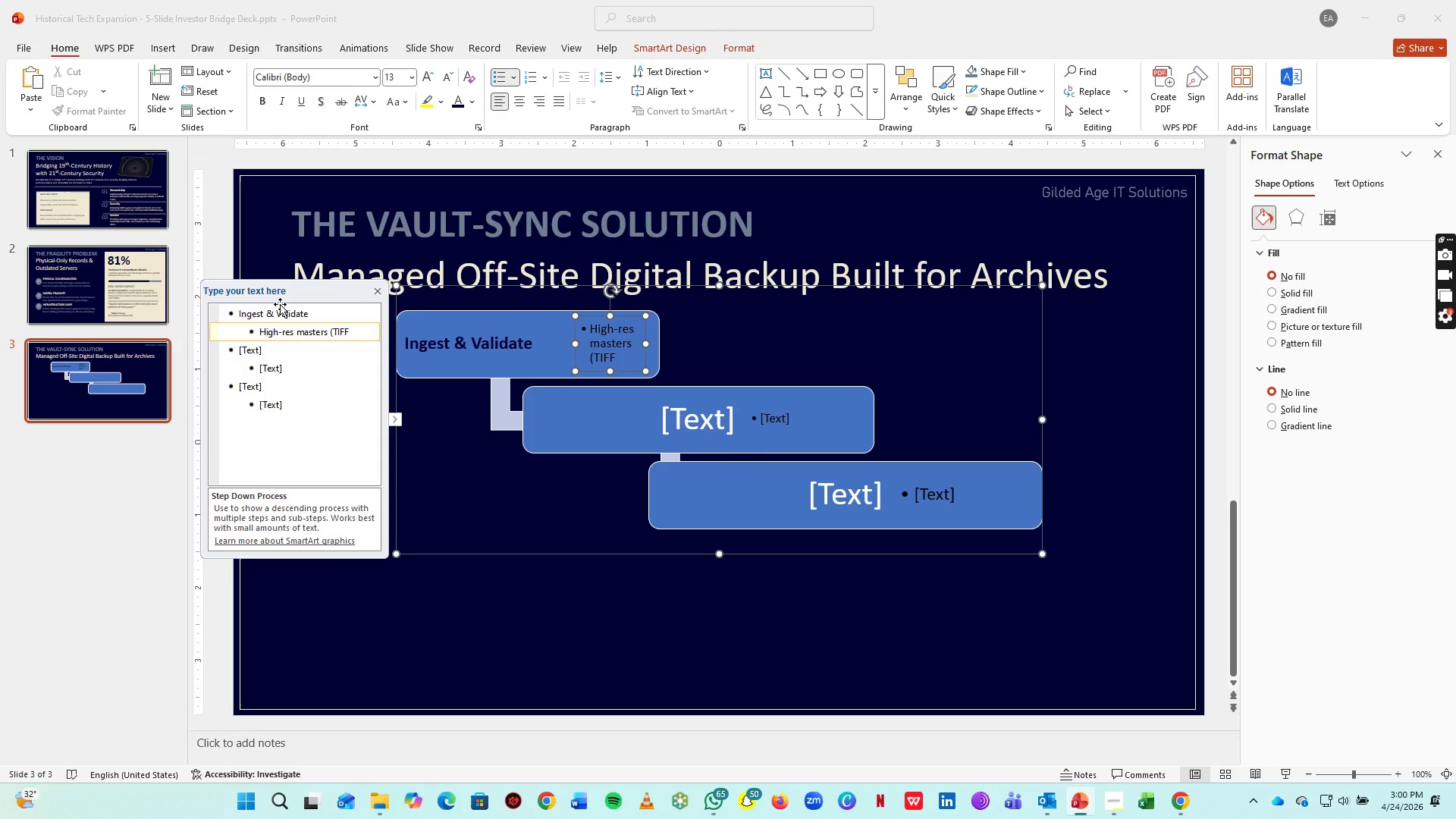 
key(Shift+0)
 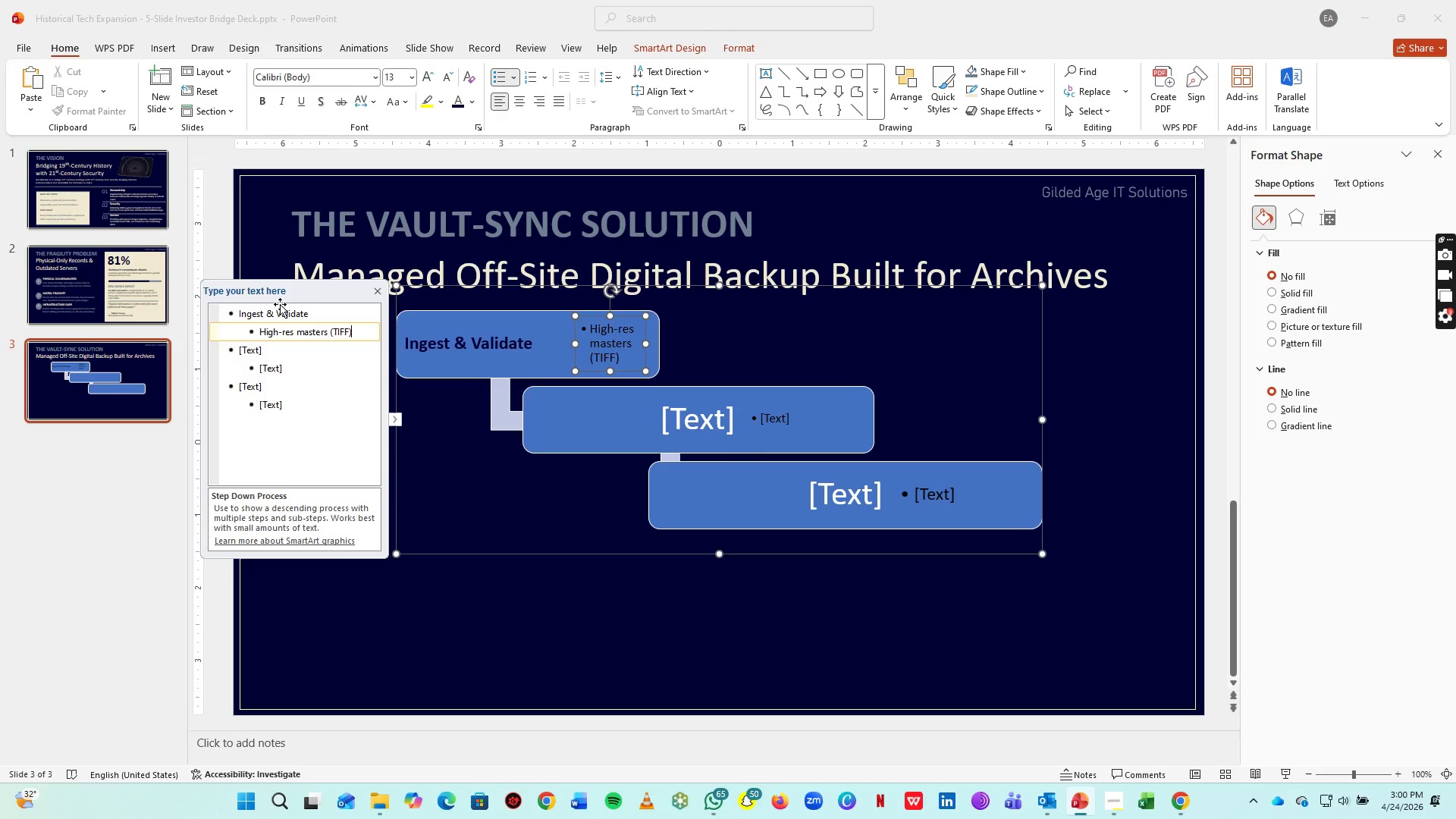 
key(Comma)
 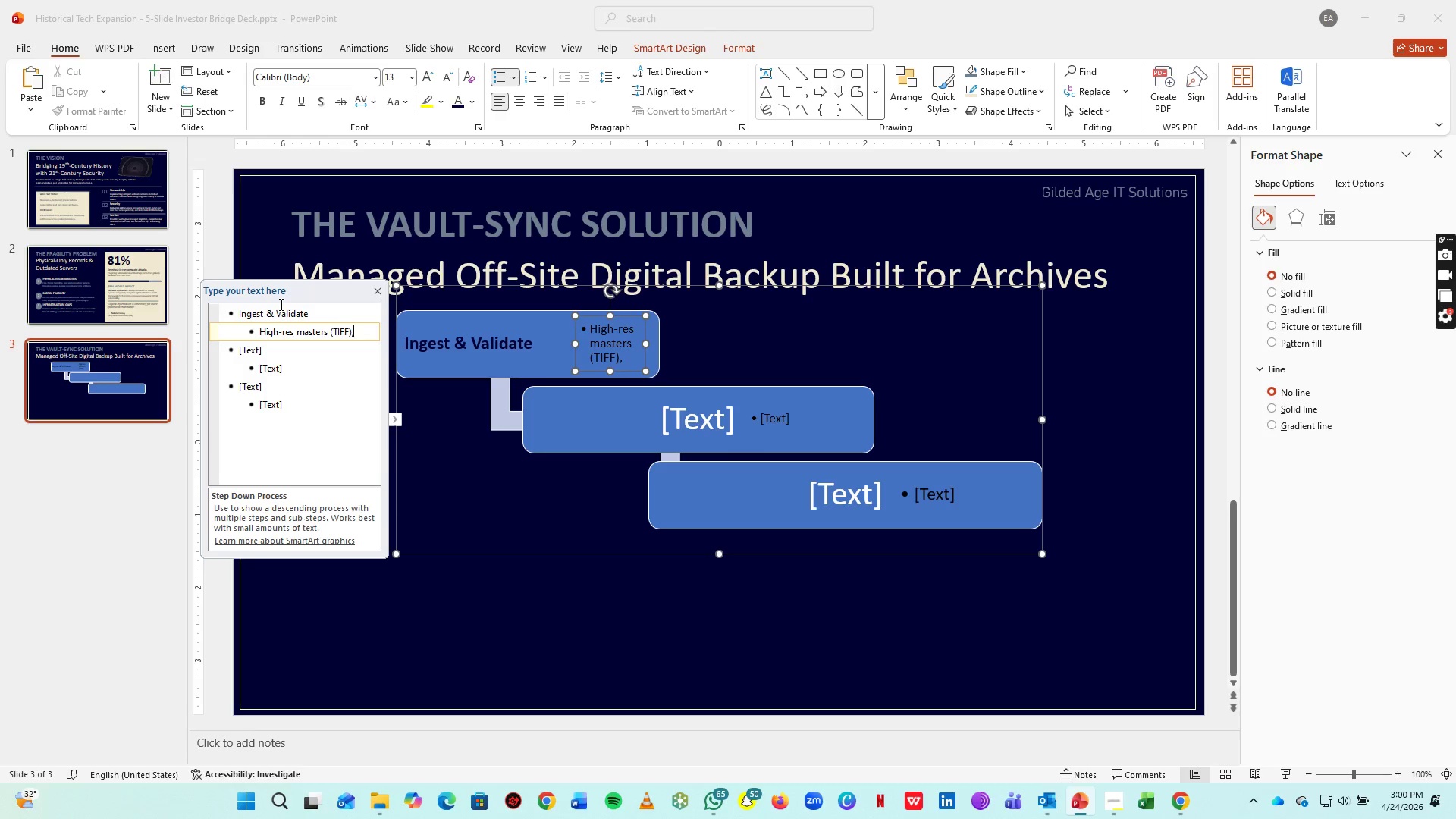 
wait(6.08)
 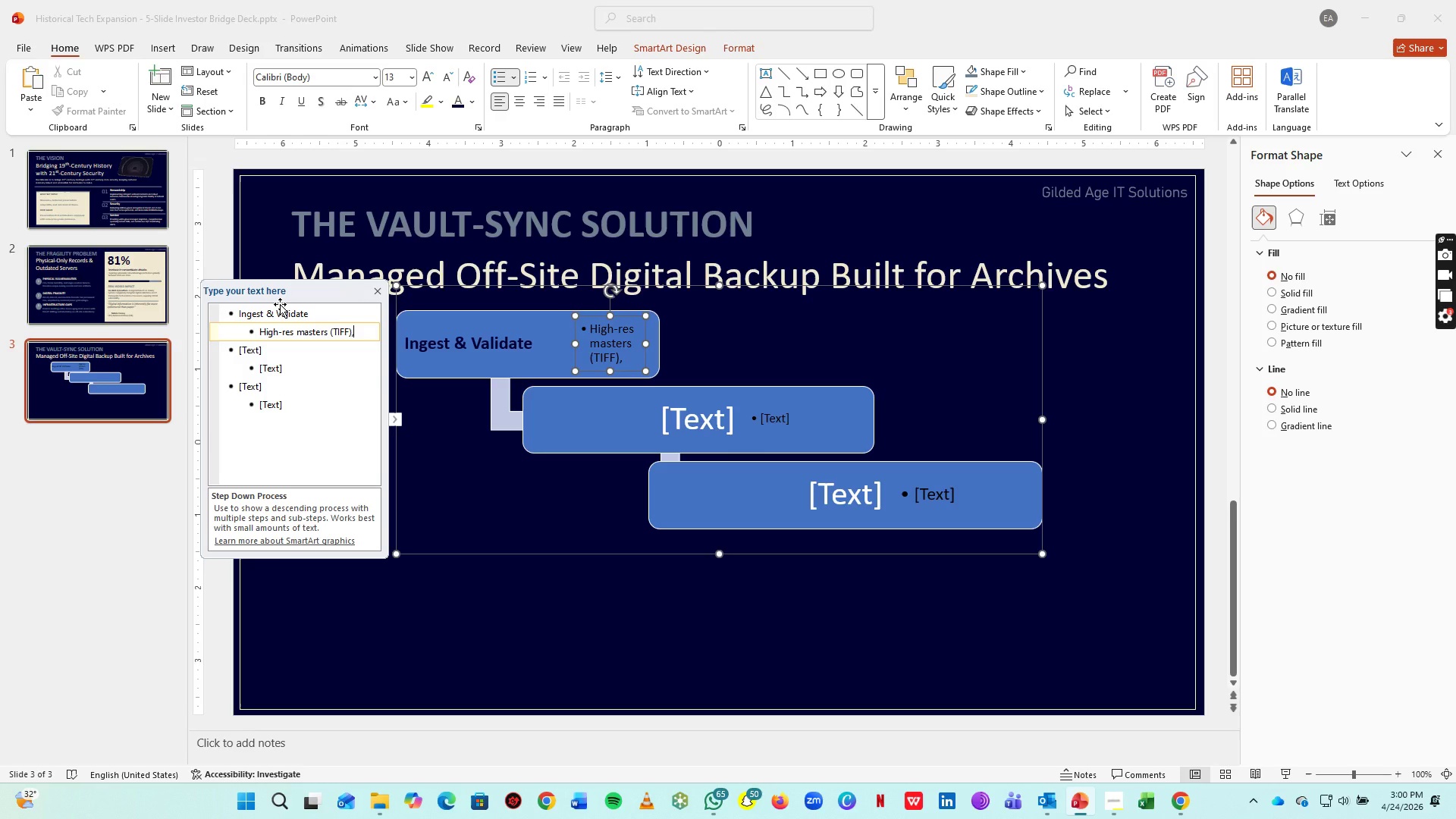 
type( RAW, 3D))
 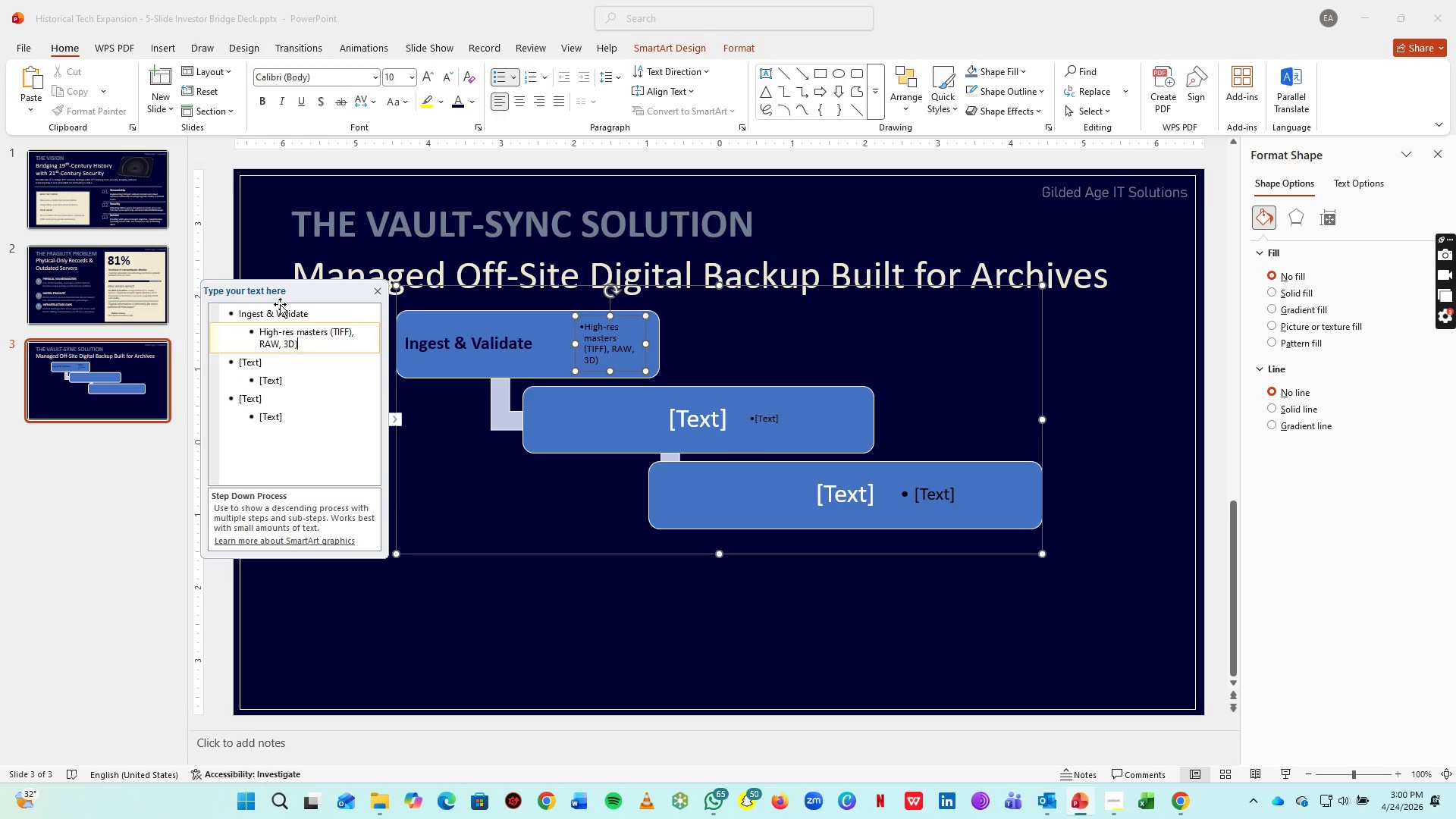 
key(Enter)
 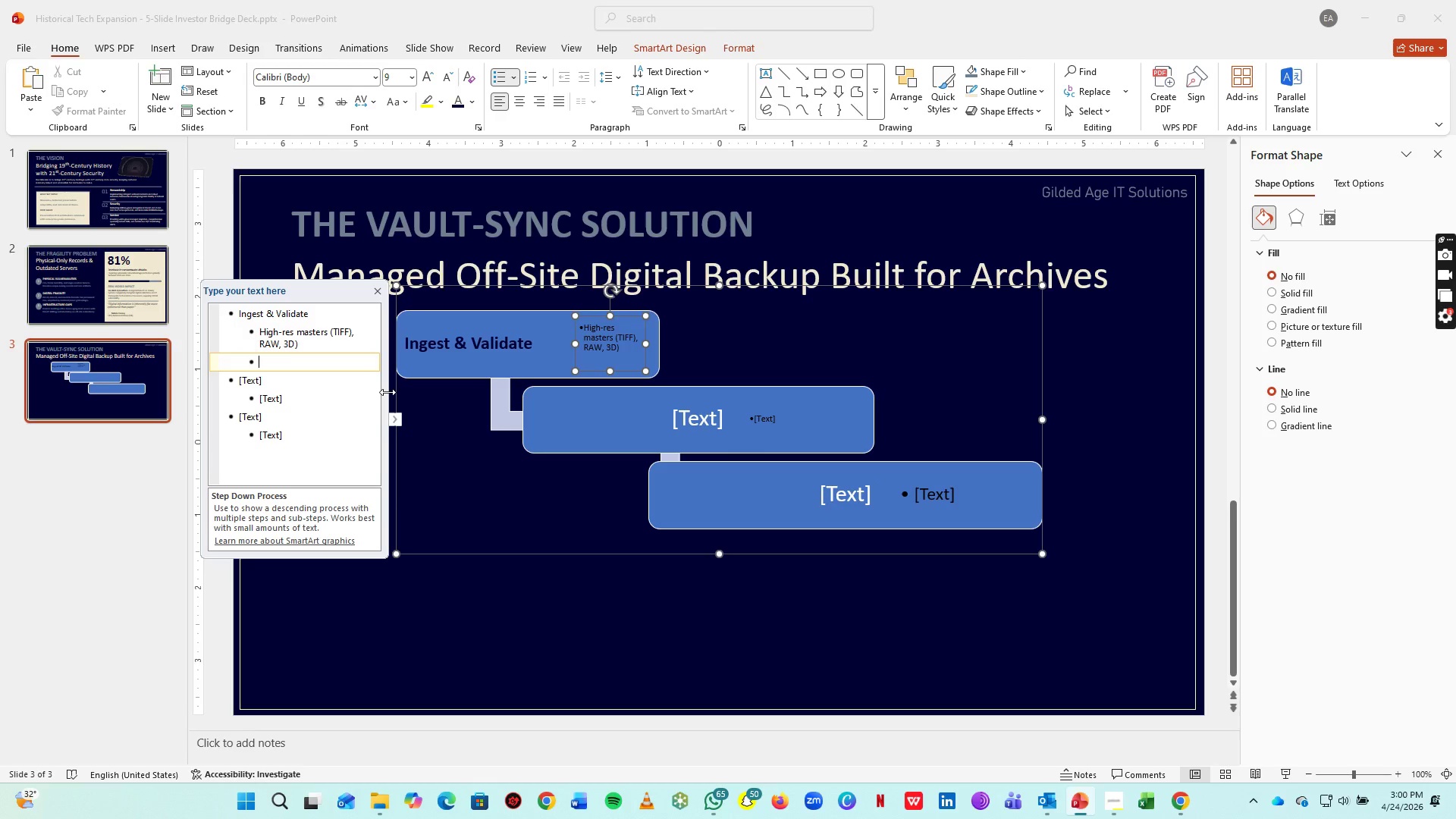 
type(Fixity & SHA-256 checksum generation)
 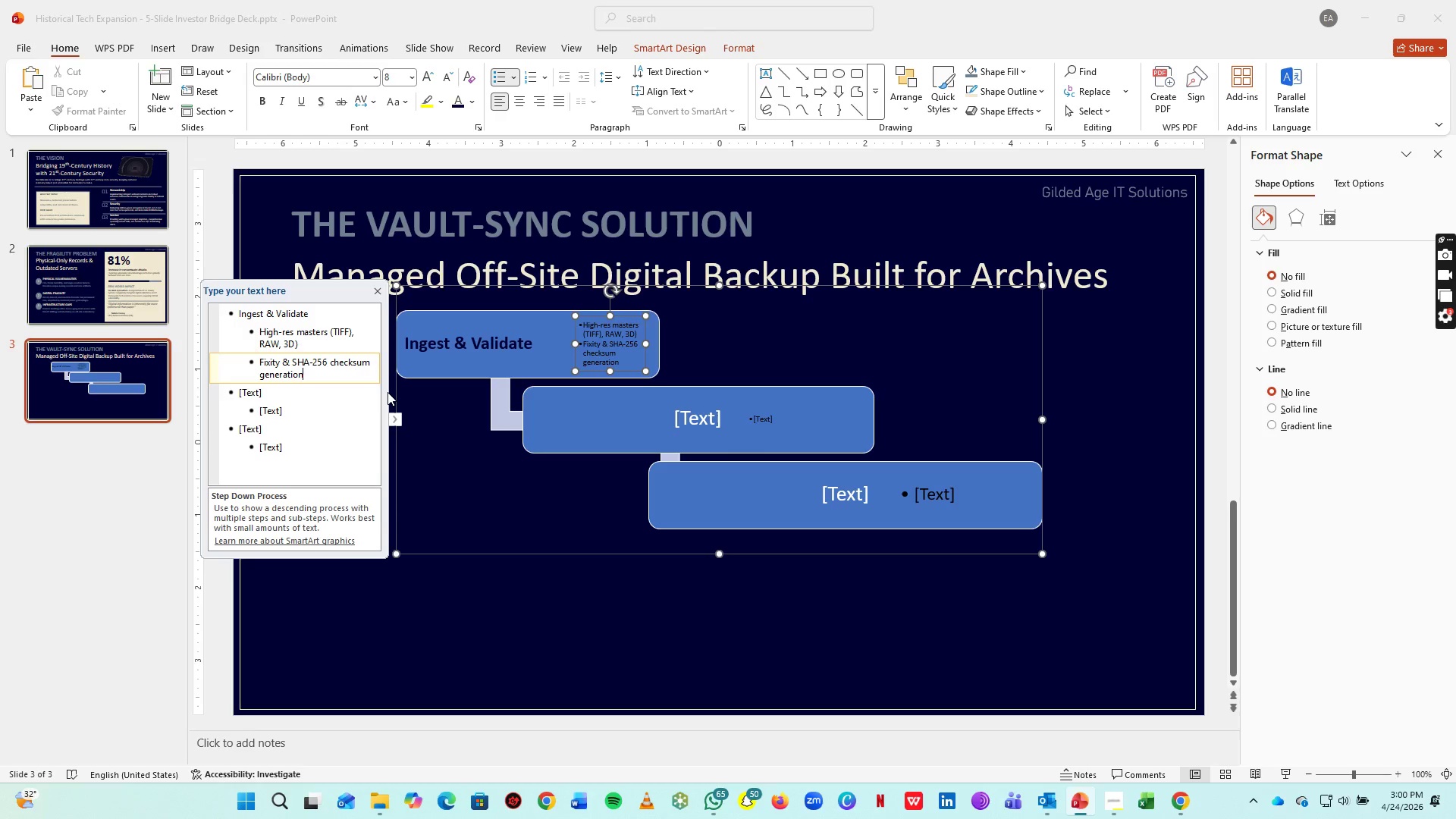 
key(Control+ControlLeft)
 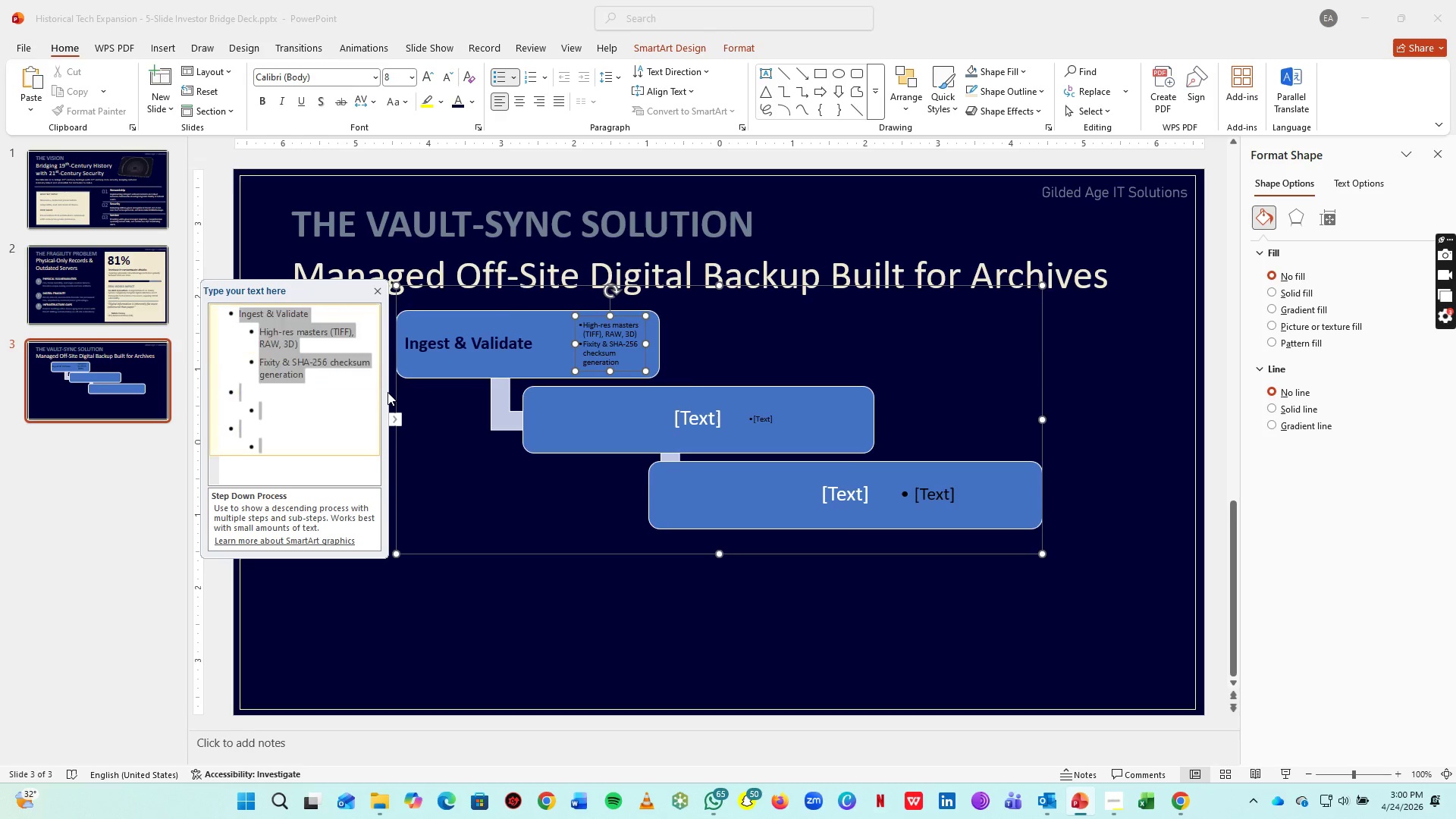 
key(Control+A)
 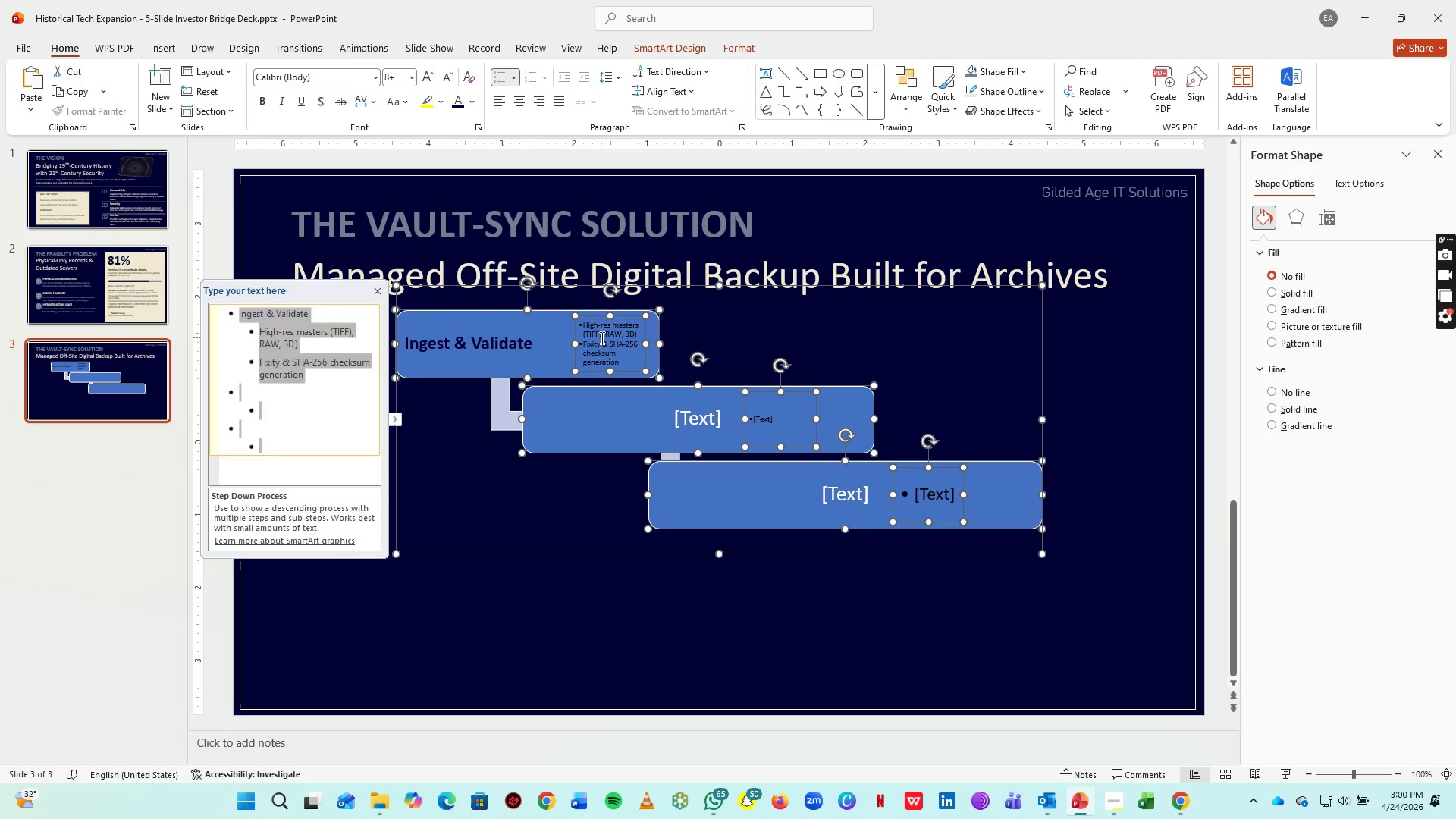 
double_click([603, 346])
 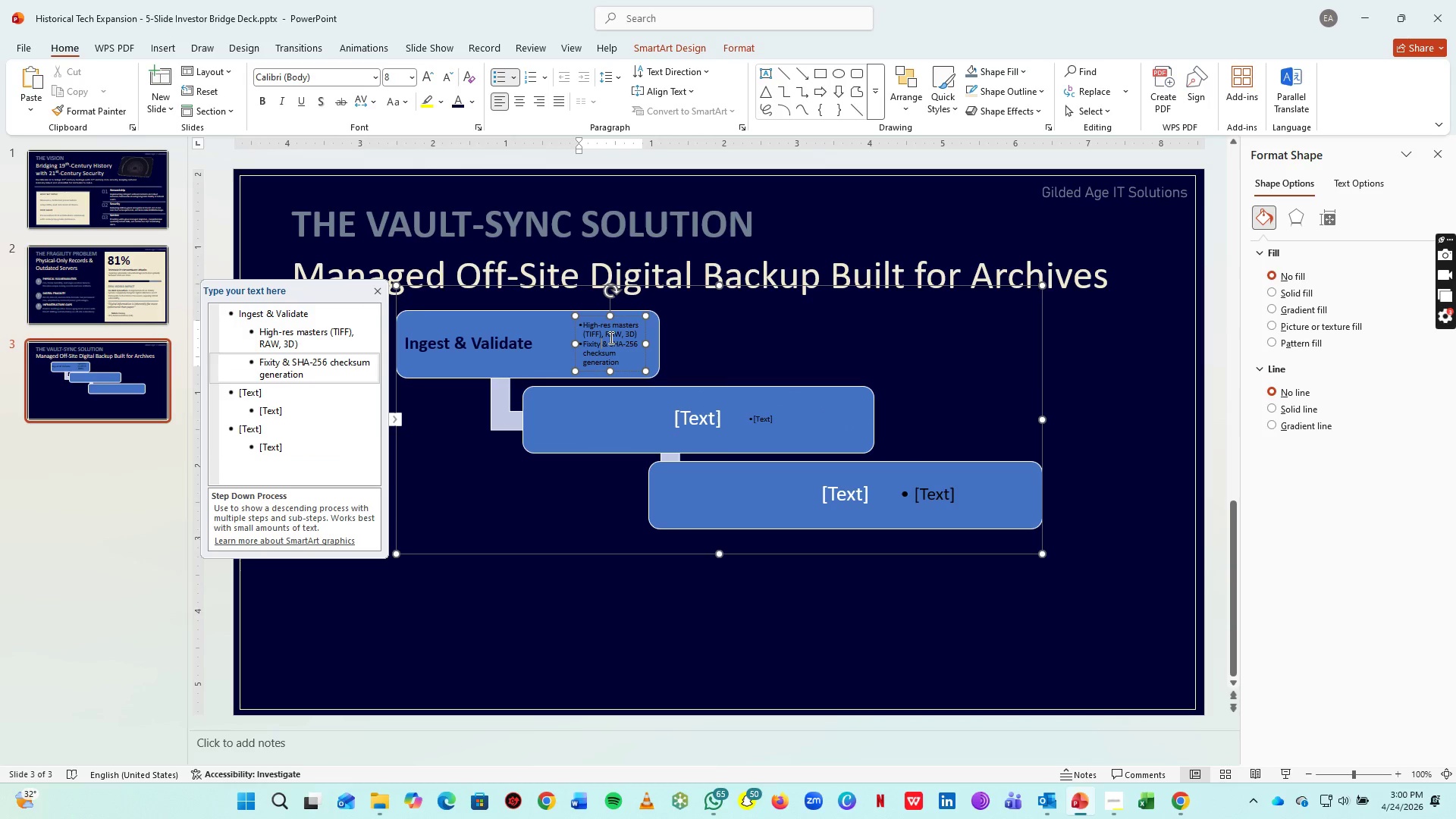 
key(Control+A)
 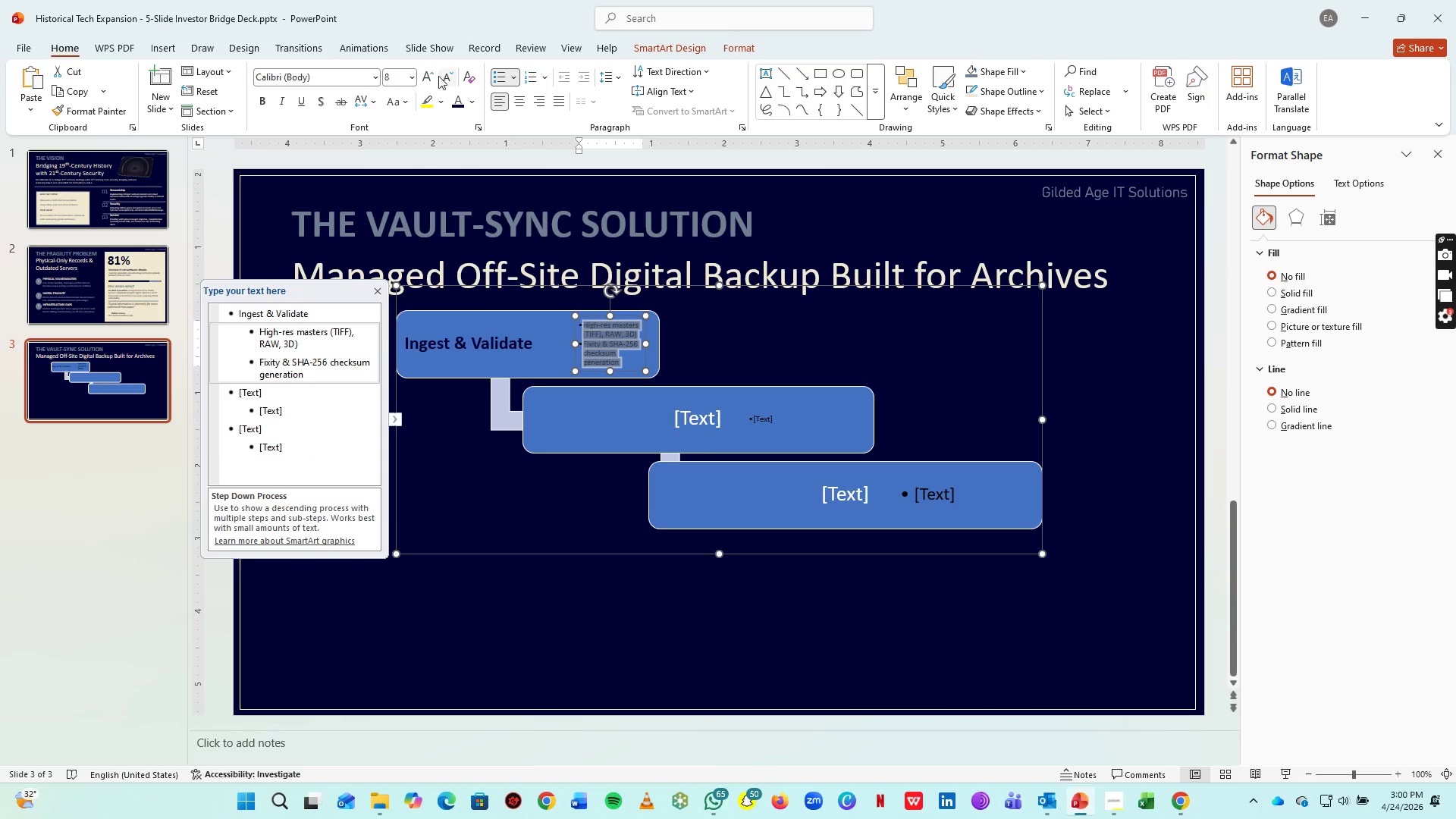 
double_click([425, 76])
 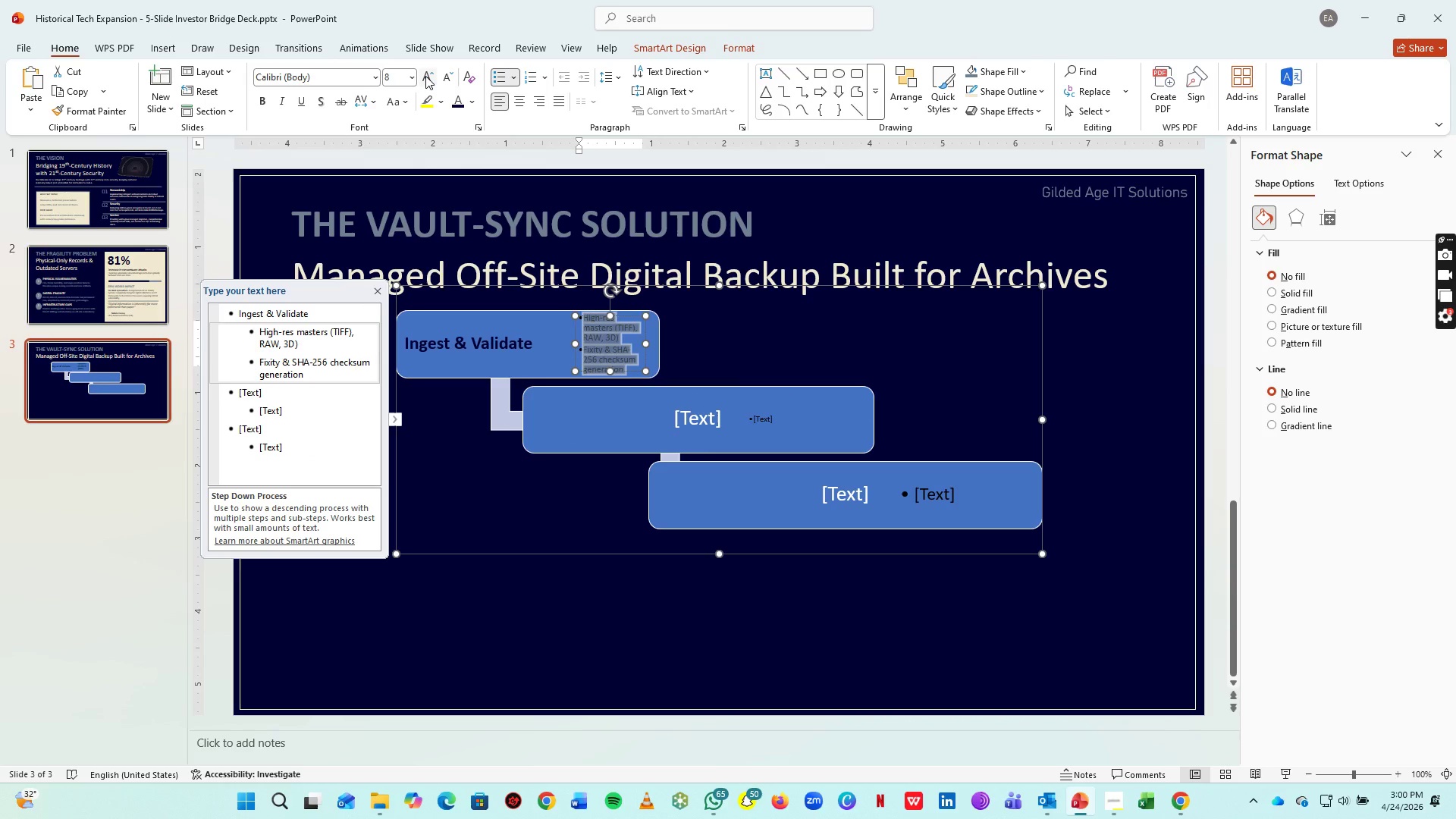 
triple_click([425, 76])
 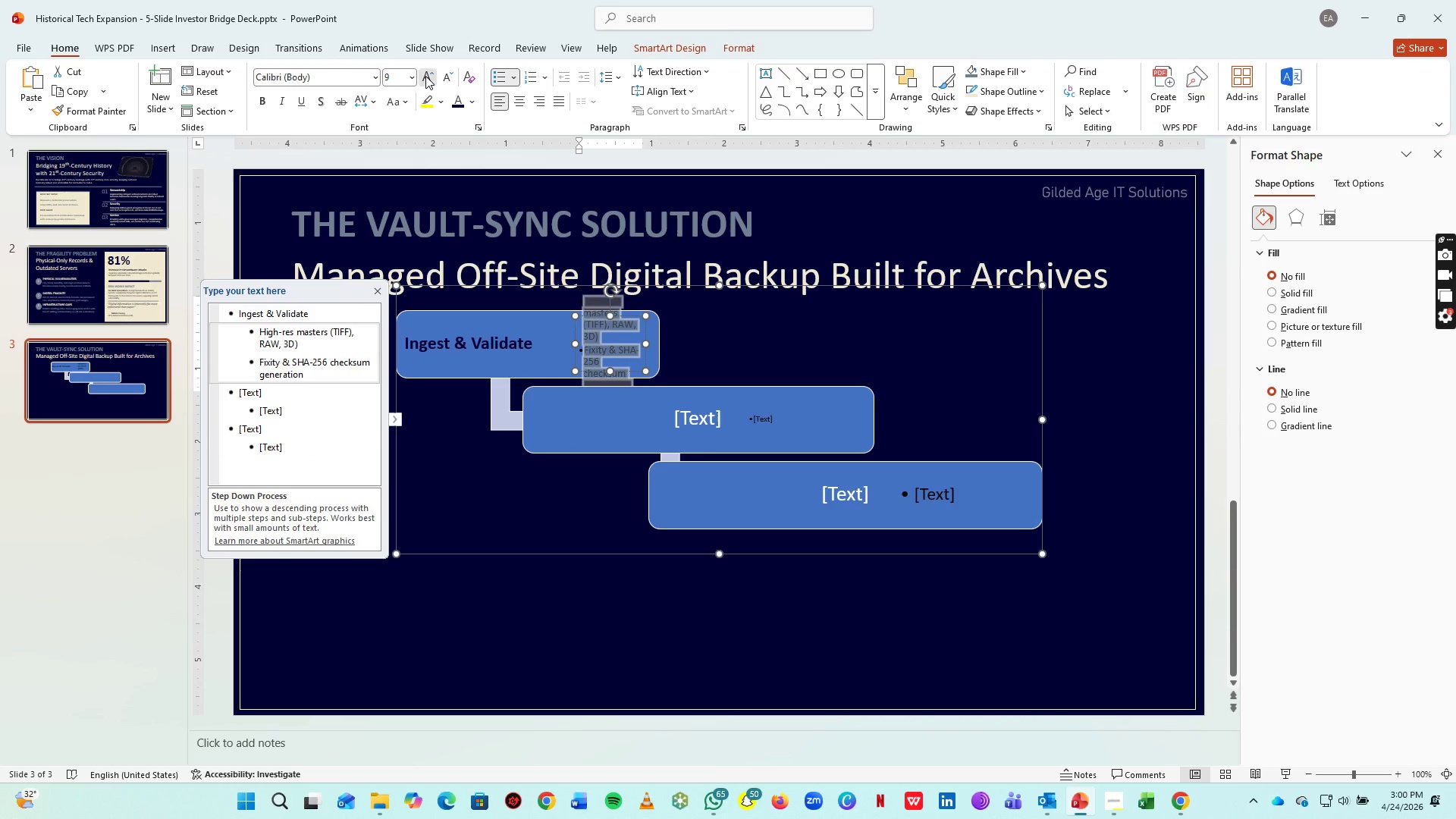 
triple_click([425, 76])
 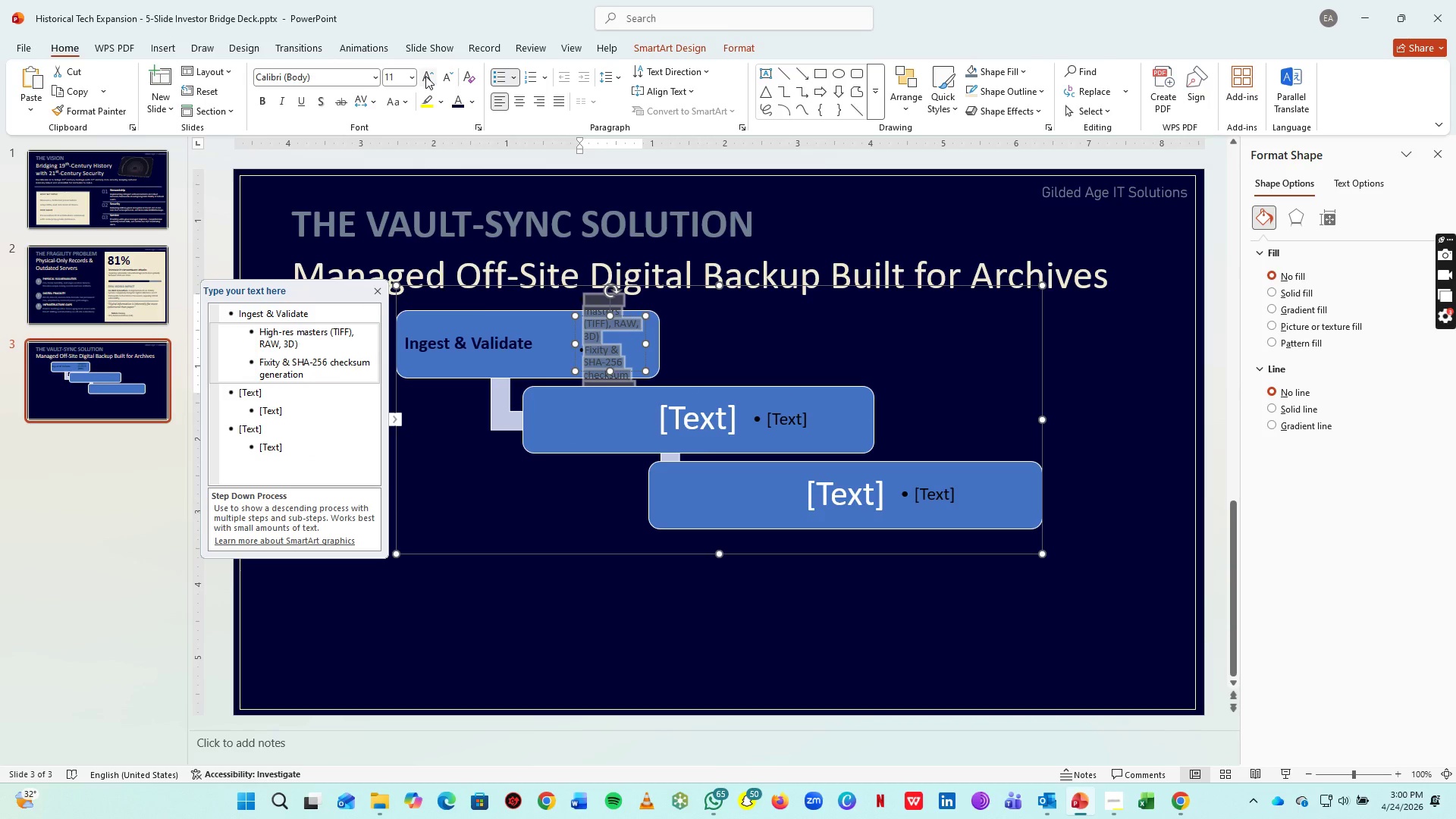 
left_click([425, 76])
 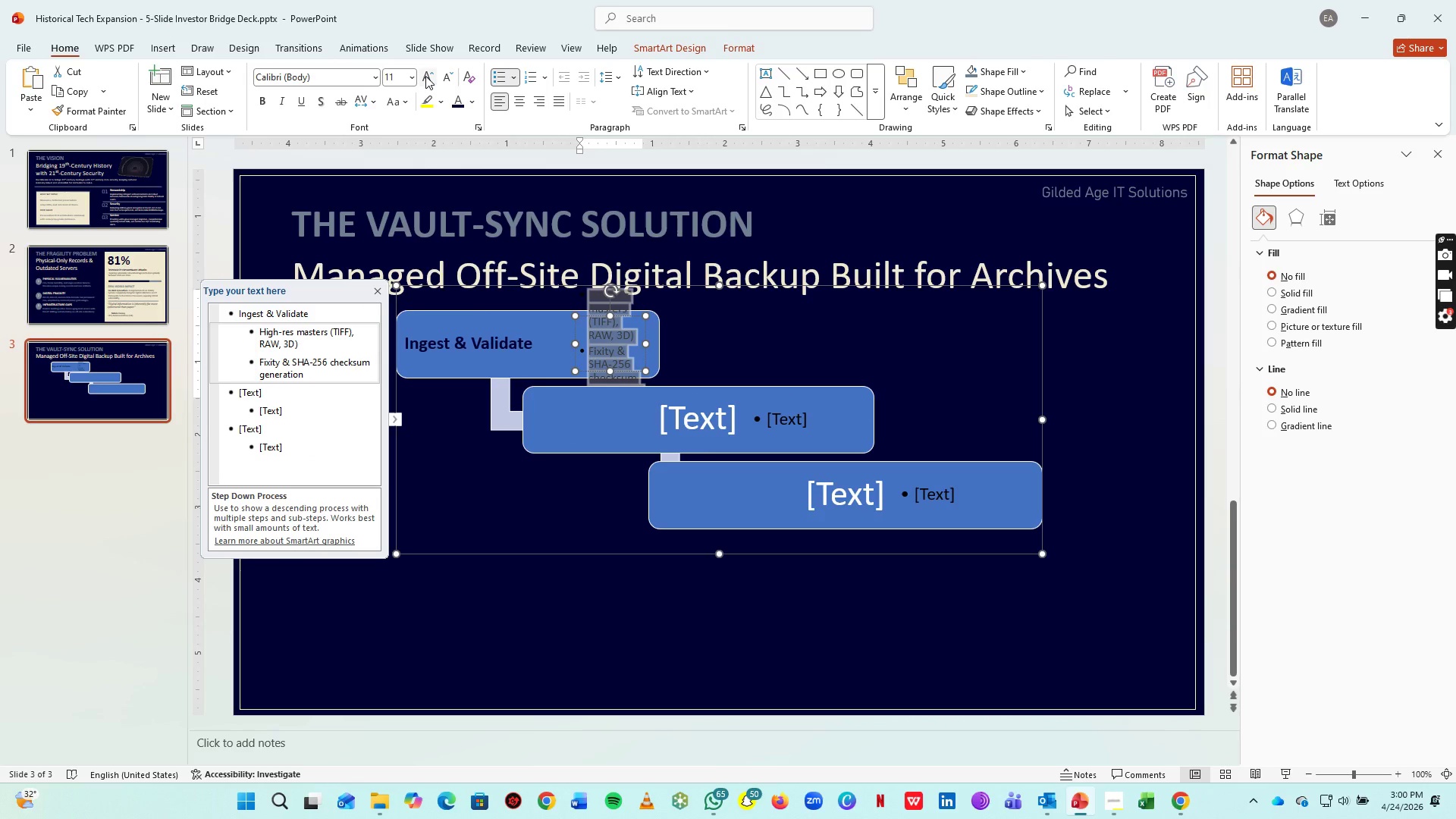 
left_click([425, 76])
 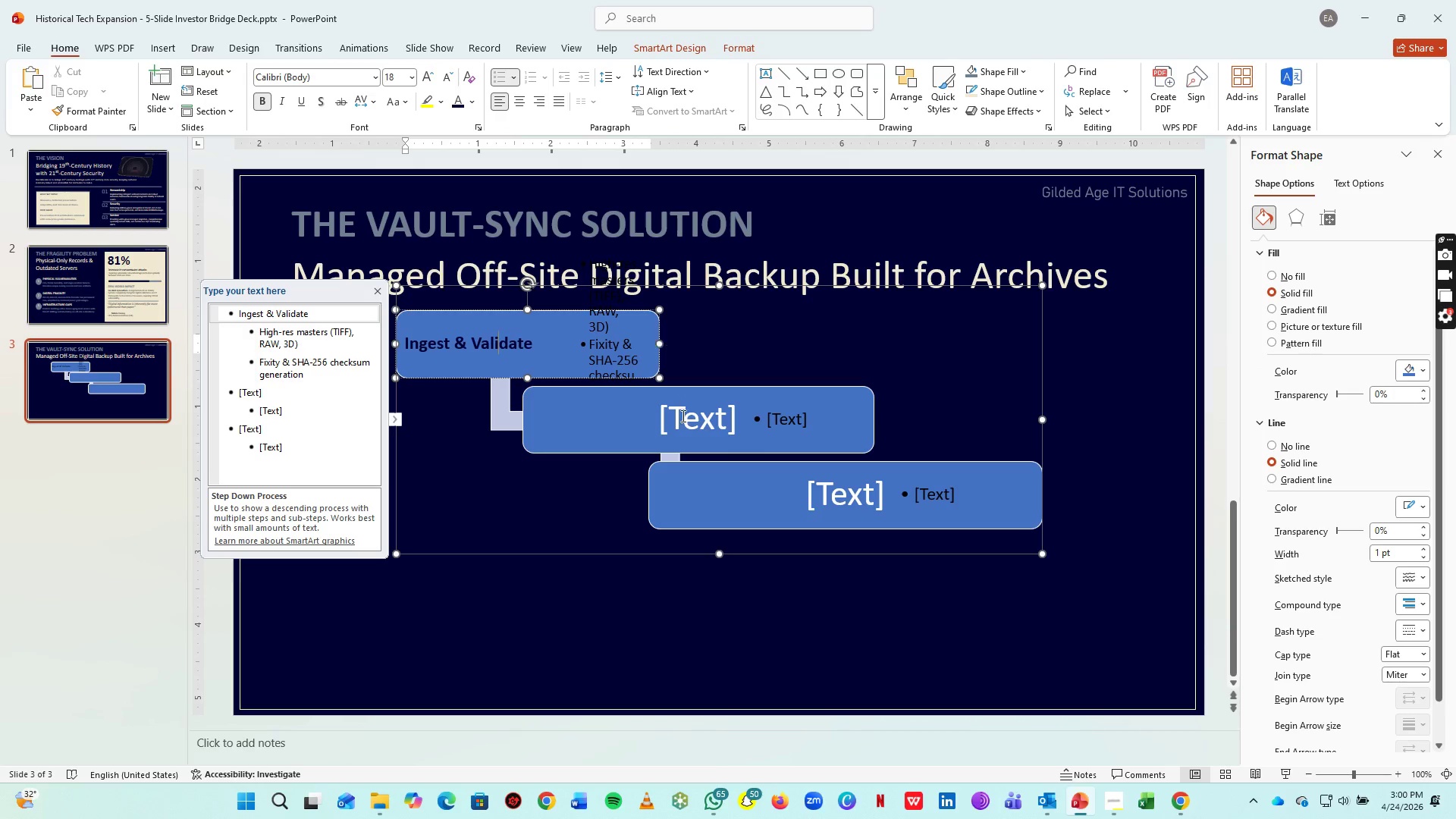 
left_click_drag(start_coordinate=[660, 347], to_coordinate=[596, 346])
 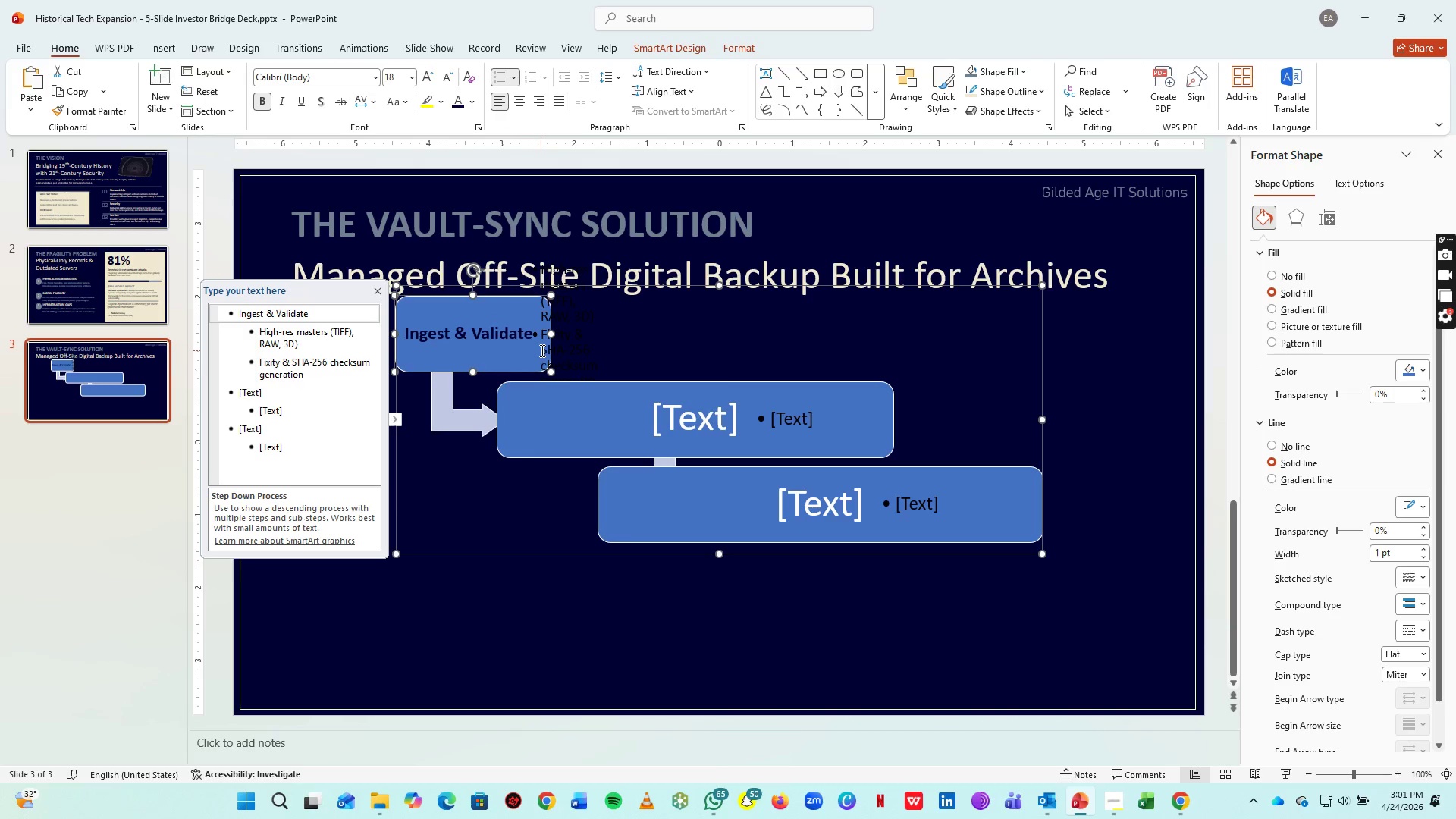 
key(Control+Z)
 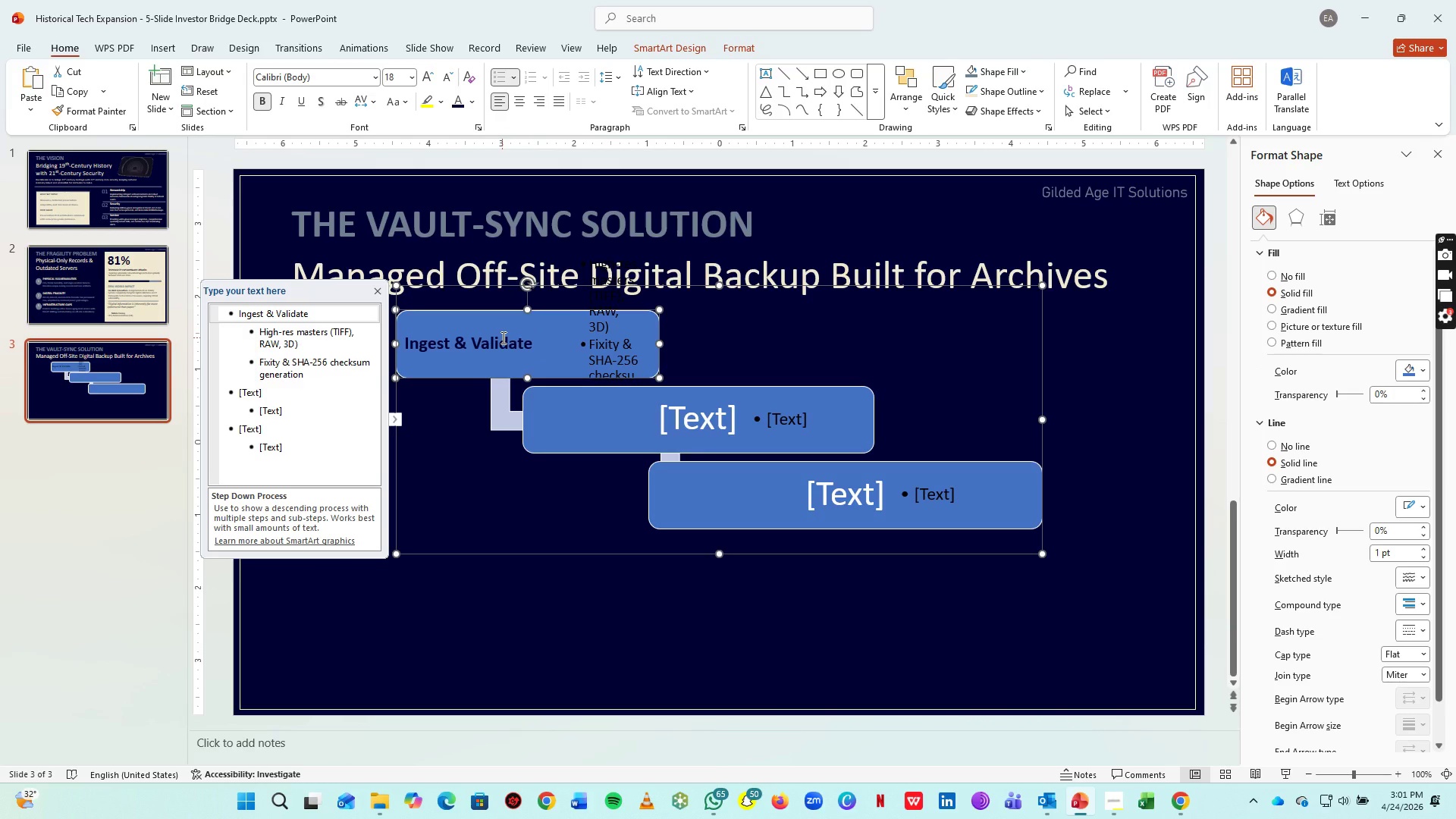 
wait(5.44)
 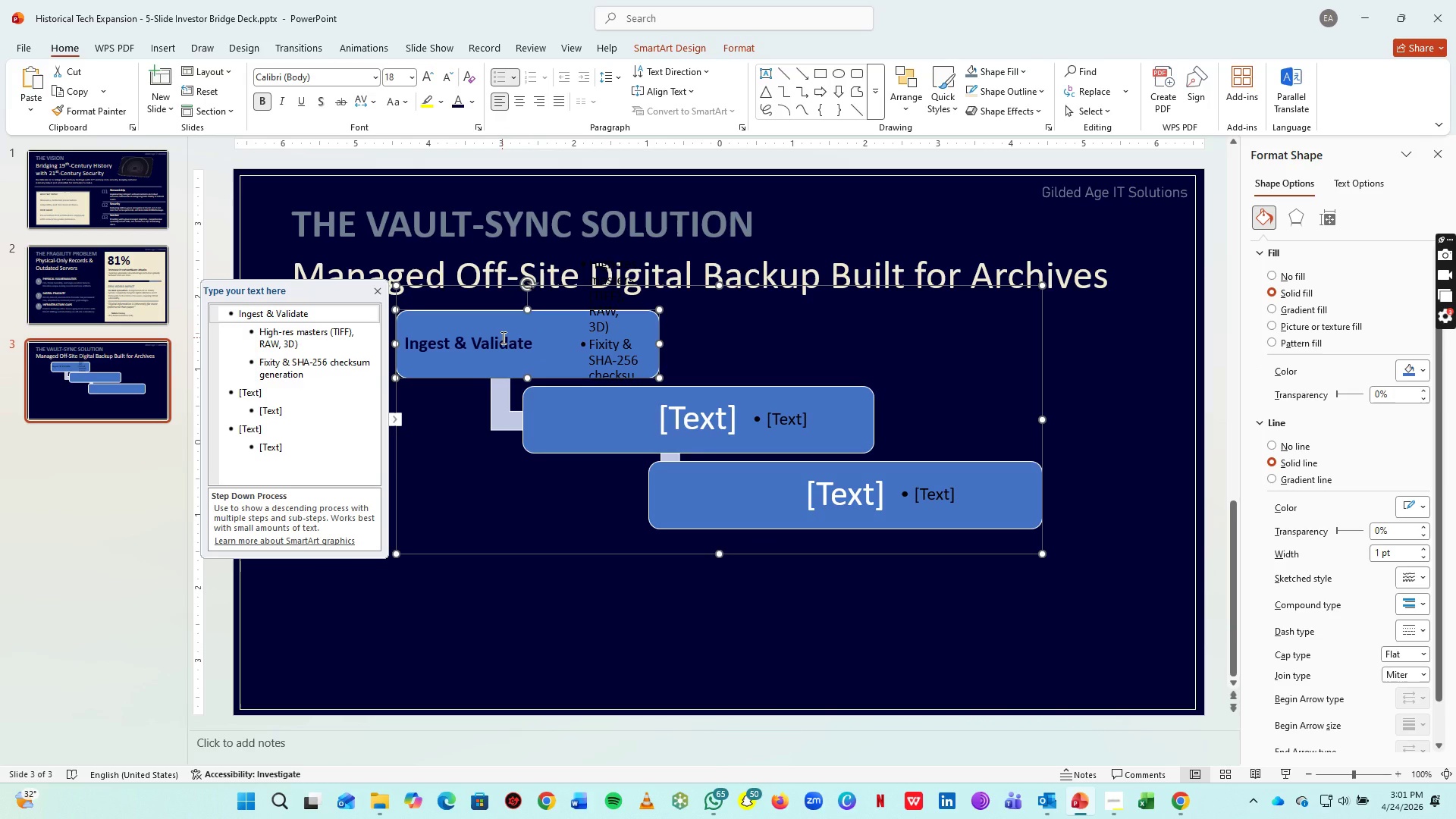 
left_click([502, 337])
 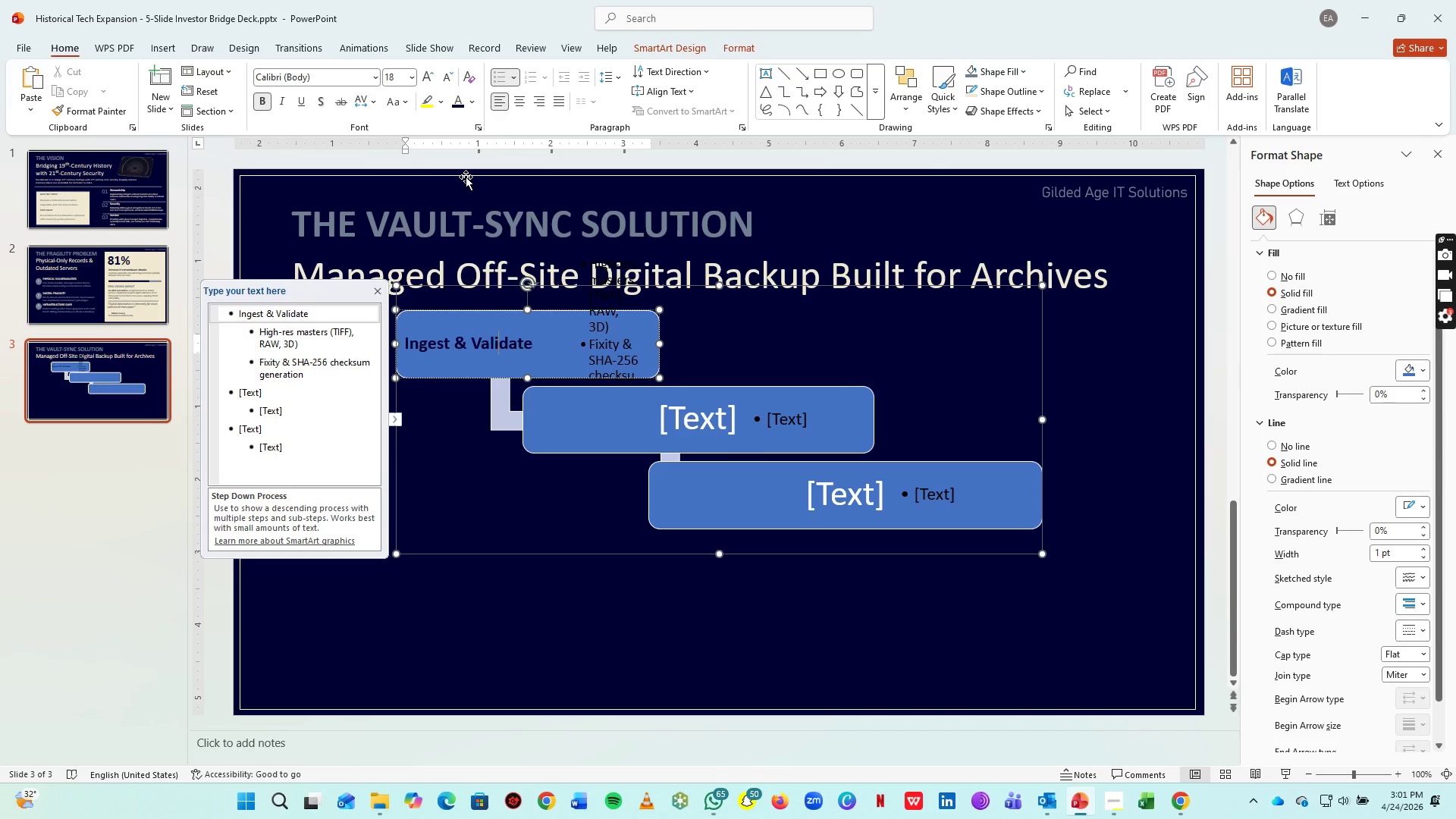 
wait(13.98)
 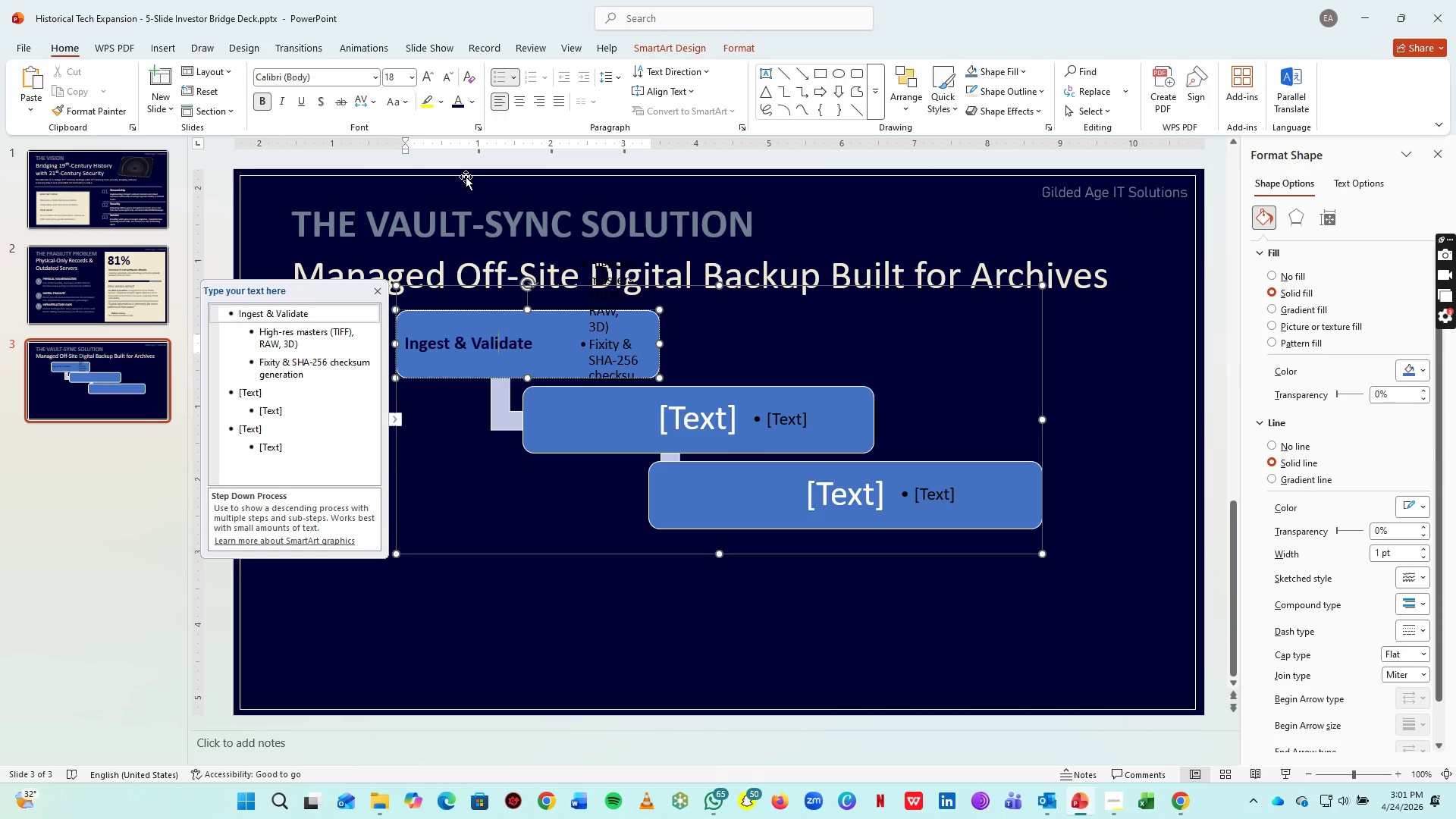 
left_click_drag(start_coordinate=[312, 290], to_coordinate=[222, 404])
 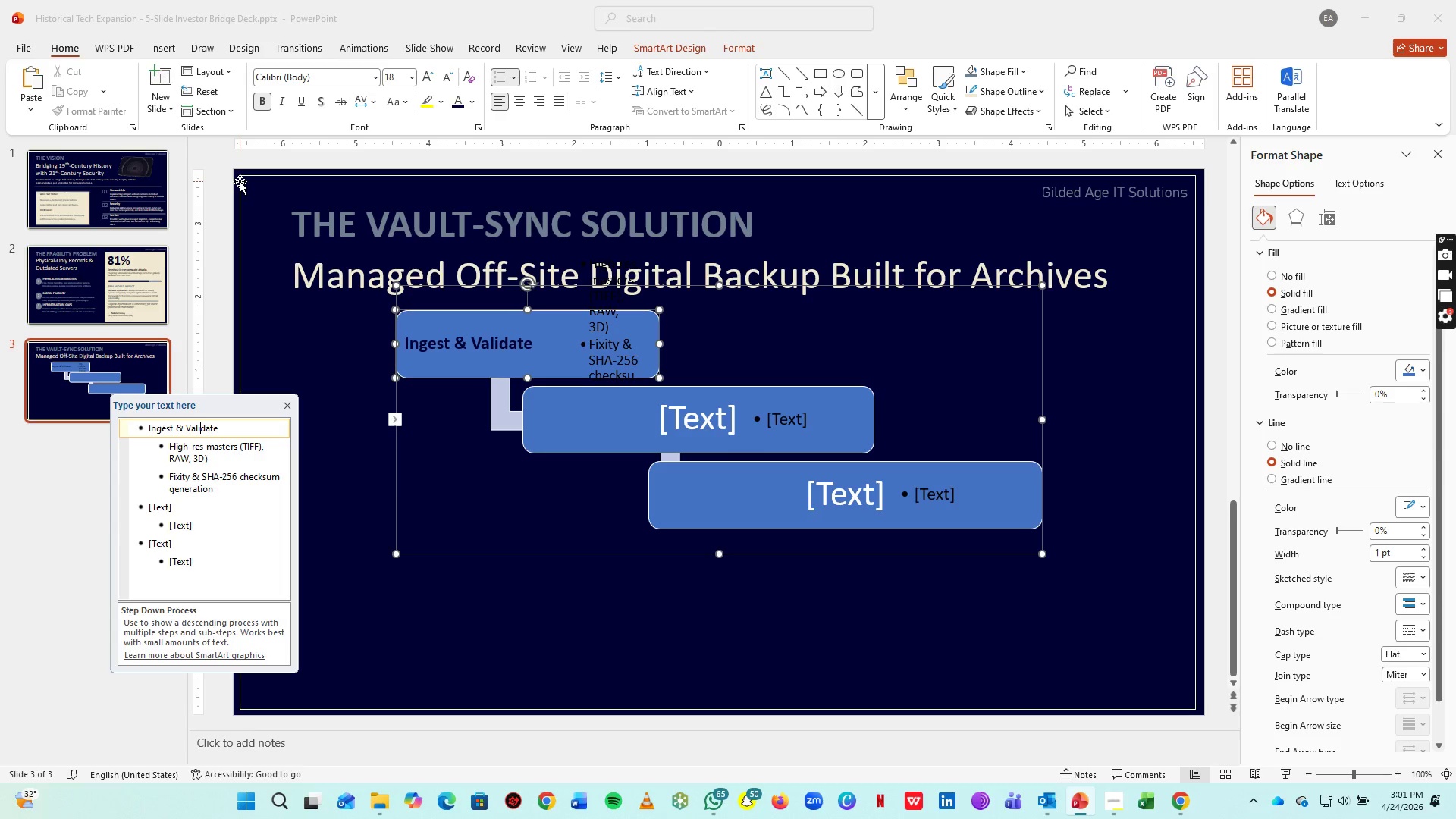 
wait(10.95)
 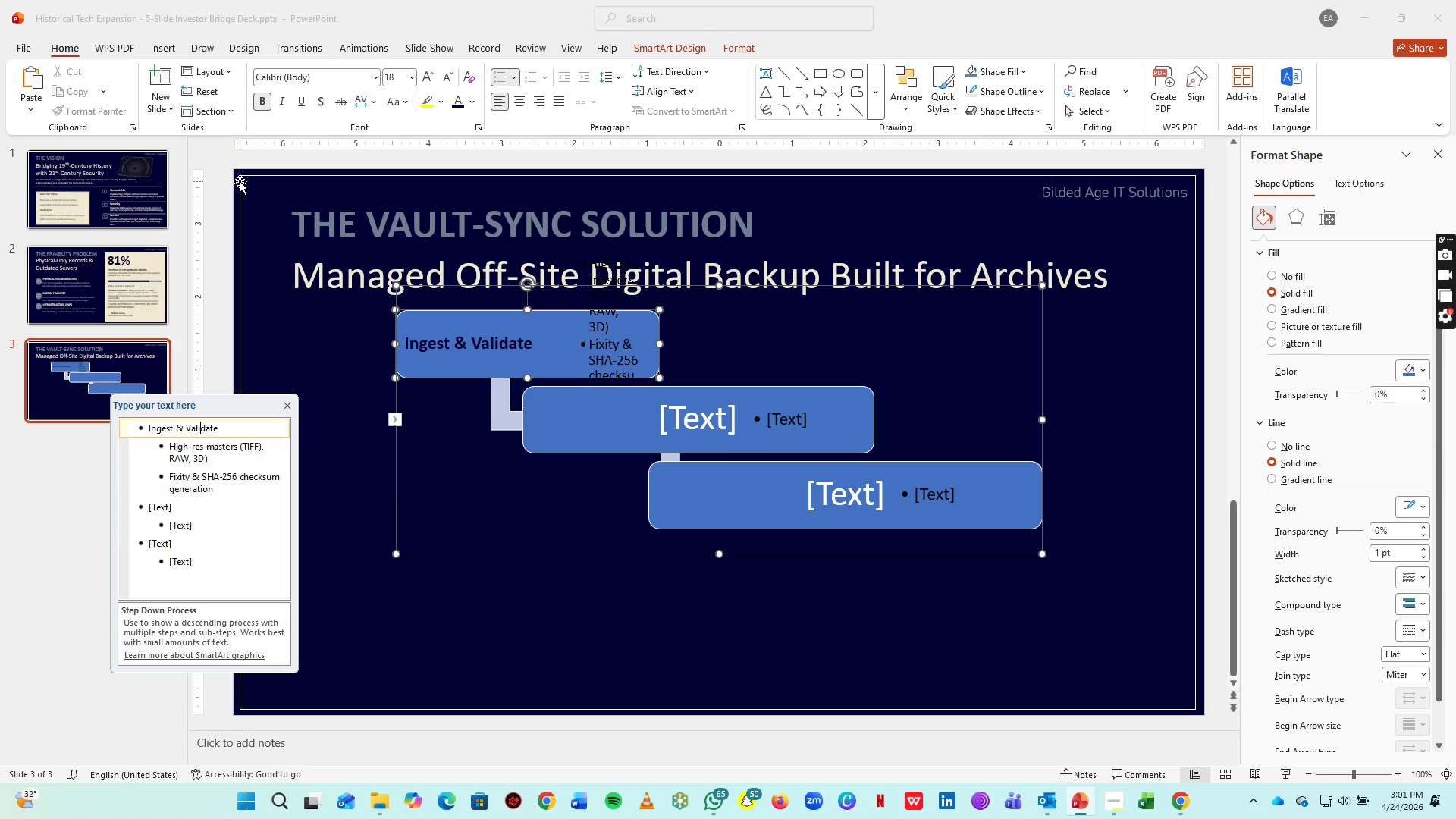 
left_click([523, 341])
 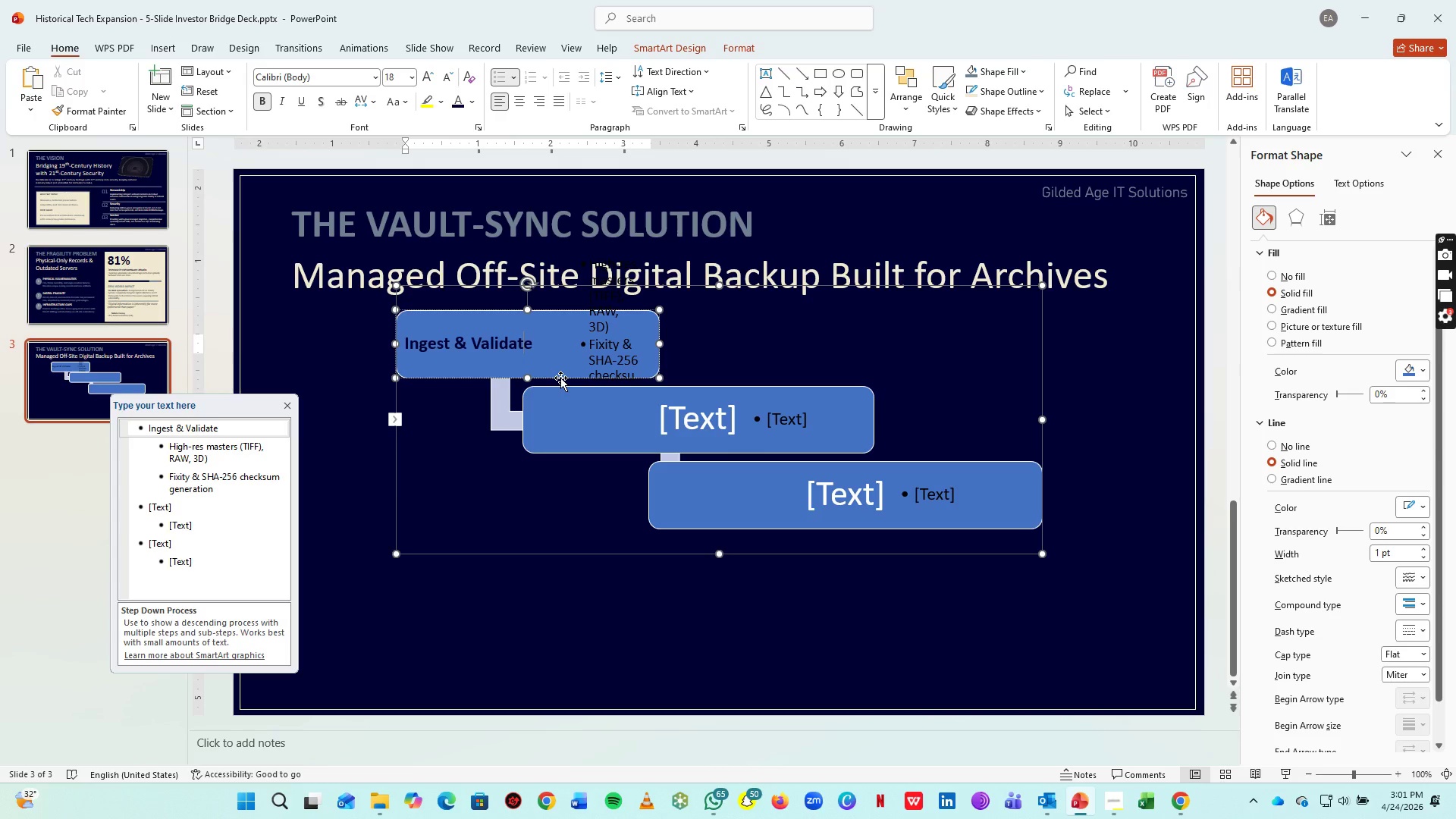 
left_click_drag(start_coordinate=[560, 378], to_coordinate=[609, 353])
 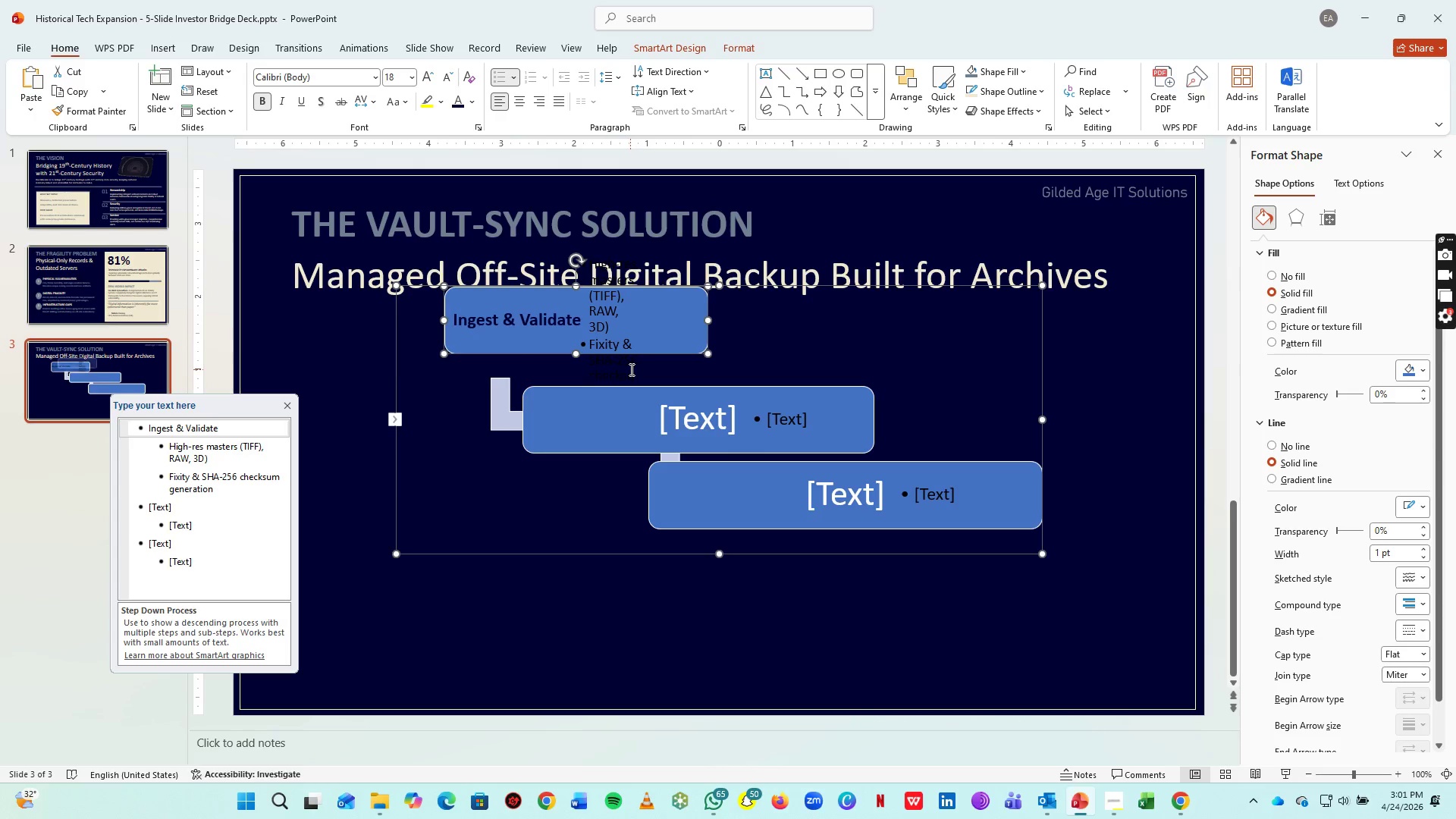 
key(Control+Z)
 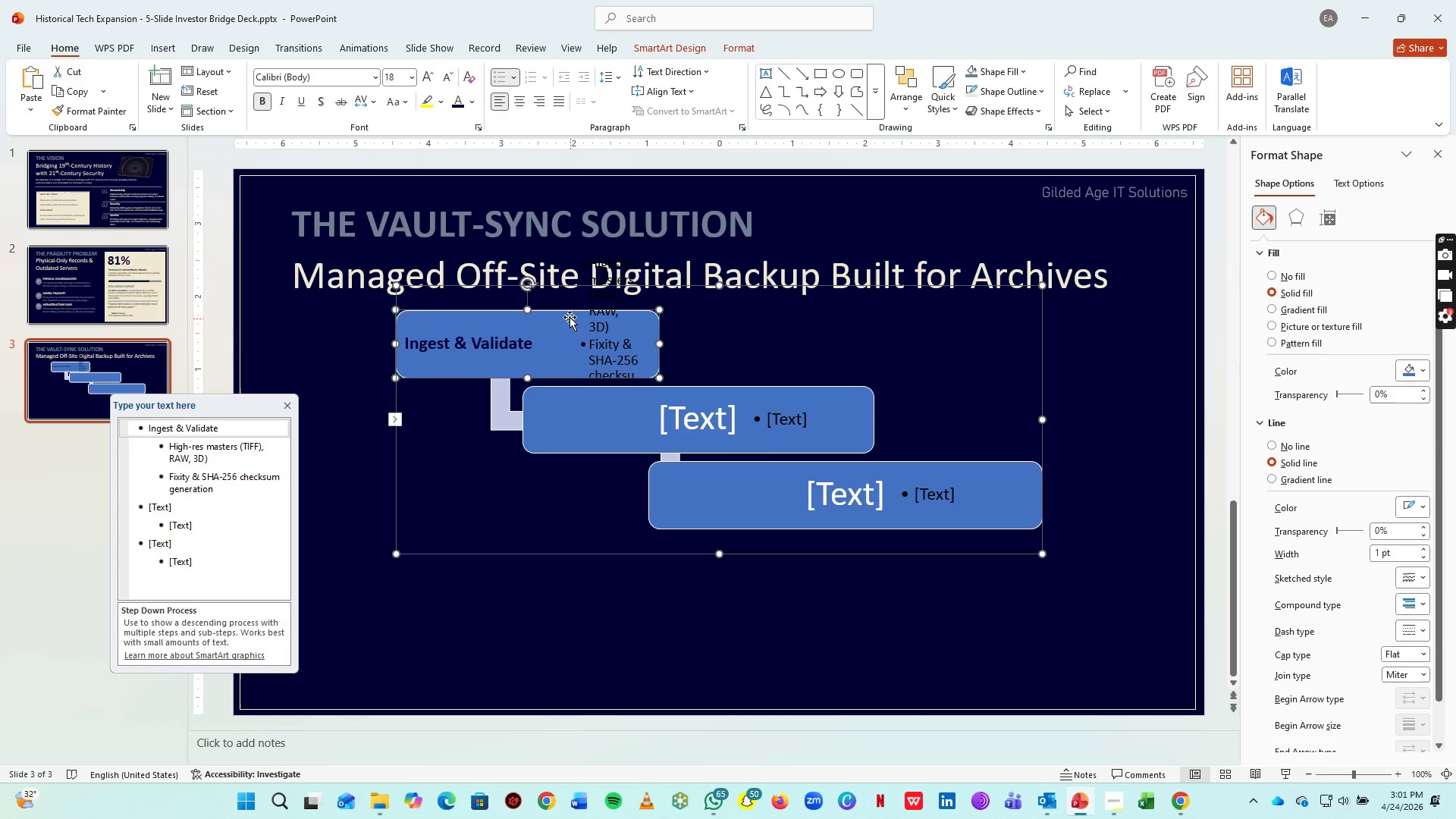 
left_click([613, 372])
 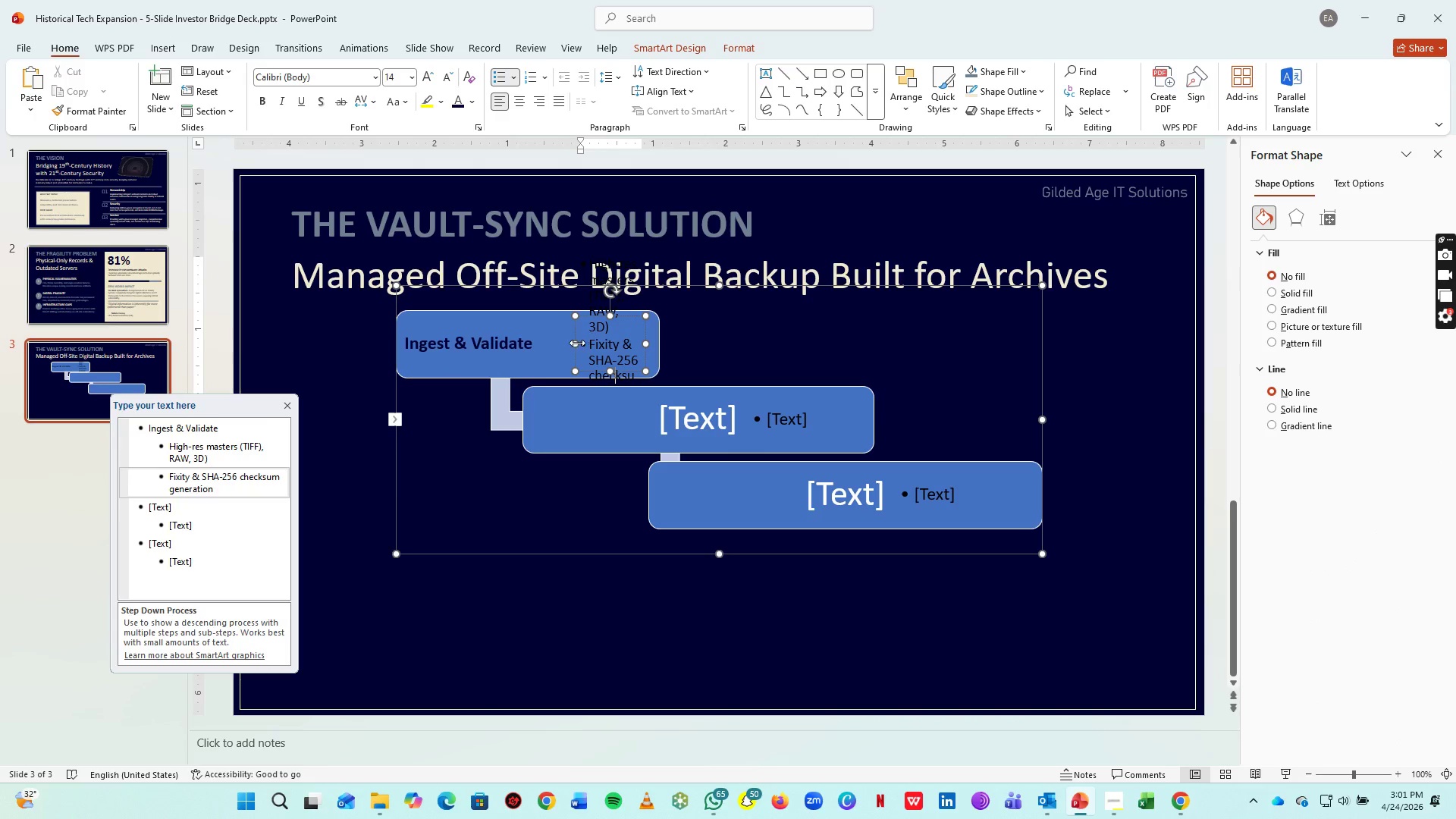 
left_click_drag(start_coordinate=[577, 343], to_coordinate=[533, 348])
 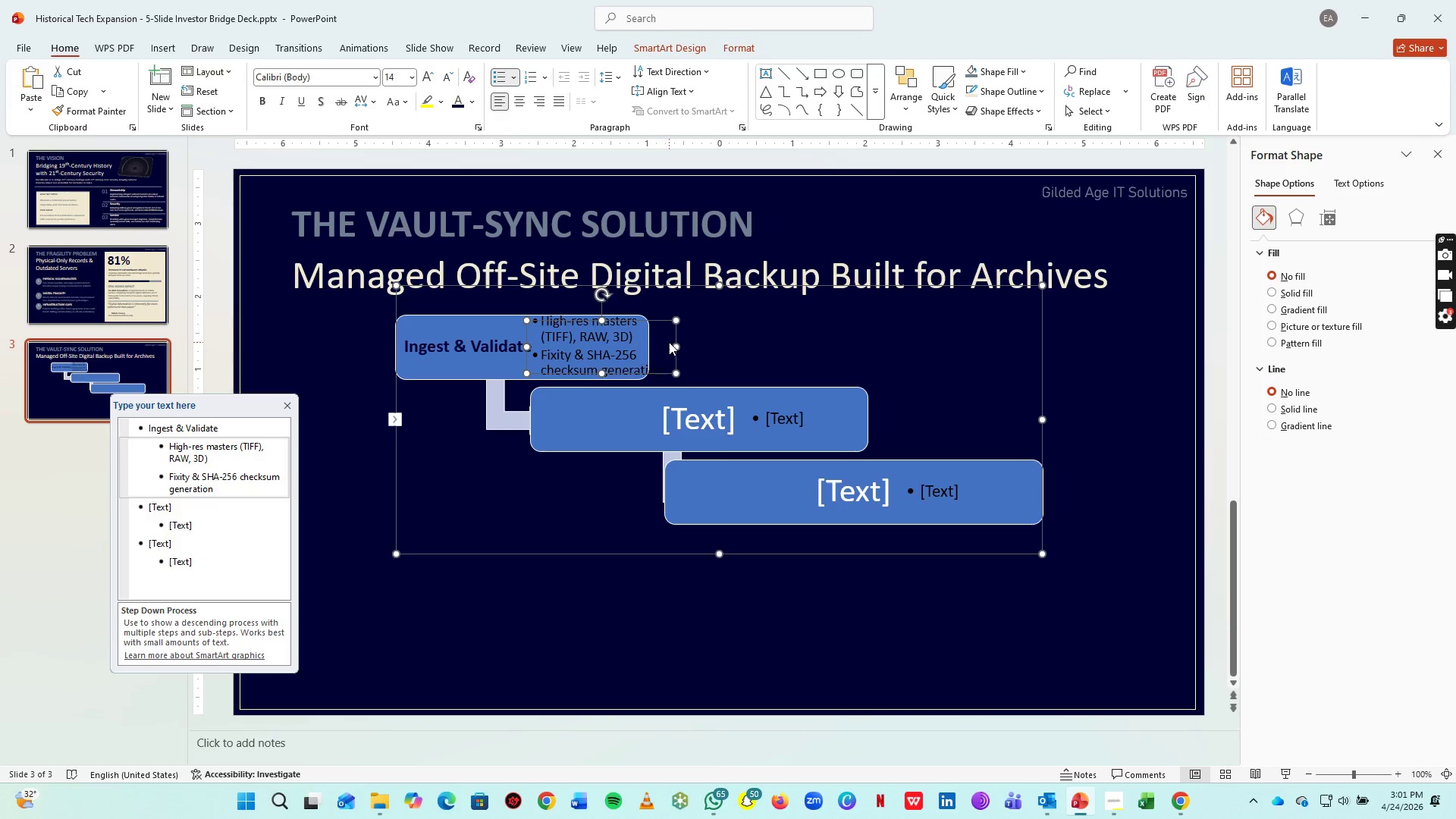 
left_click_drag(start_coordinate=[675, 344], to_coordinate=[749, 349])
 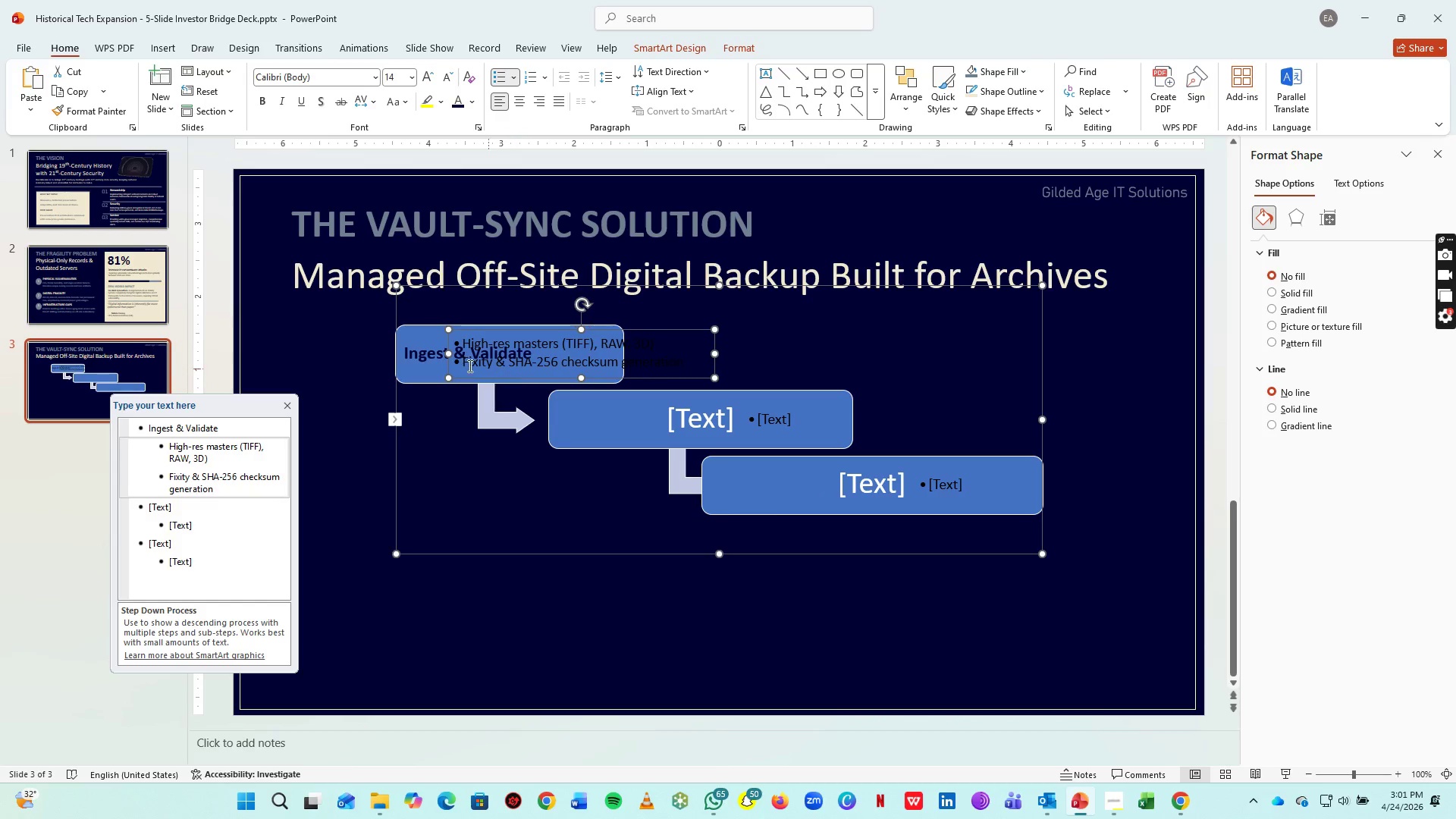 
left_click([414, 332])
 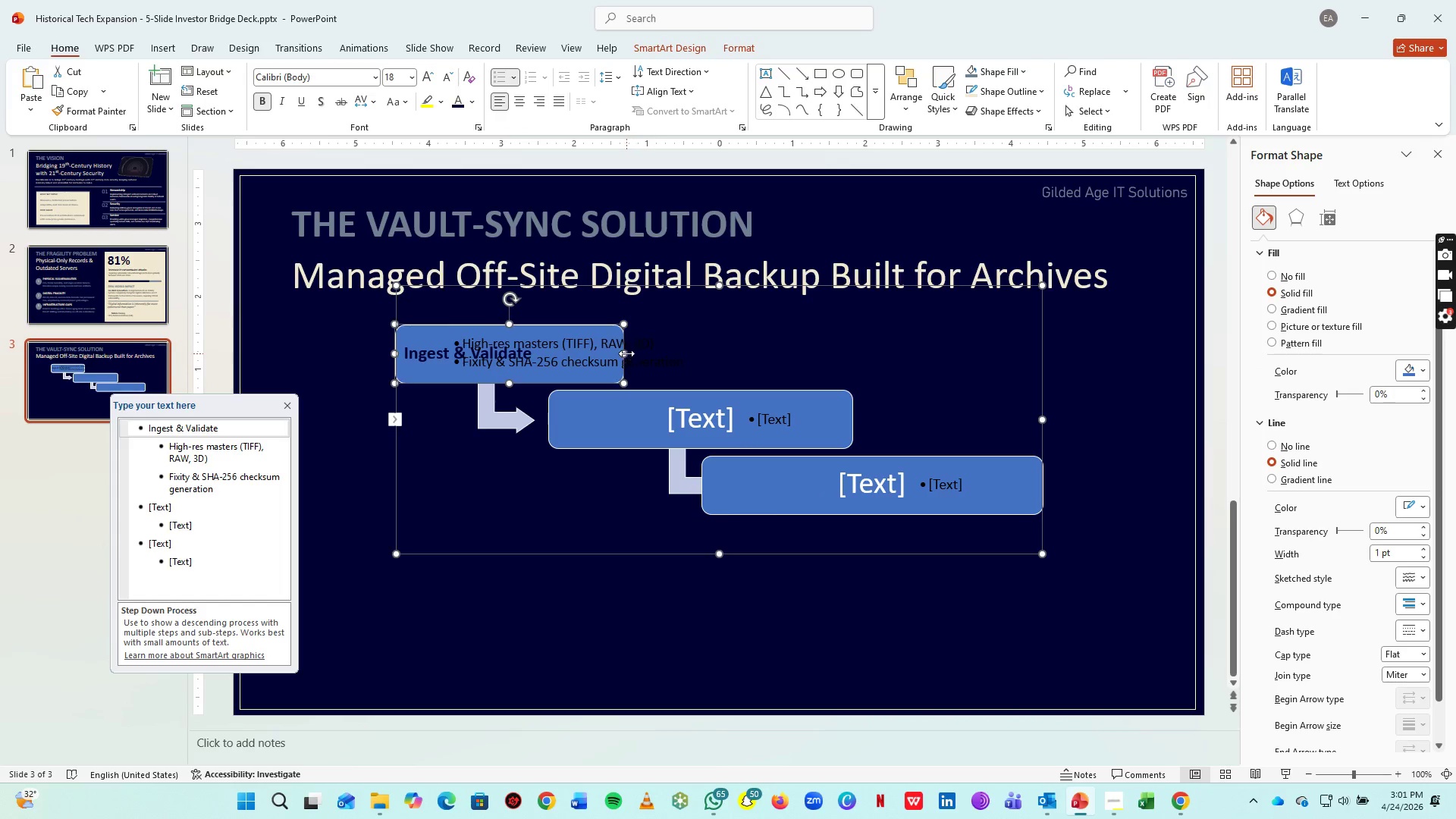 
left_click_drag(start_coordinate=[625, 353], to_coordinate=[777, 354])
 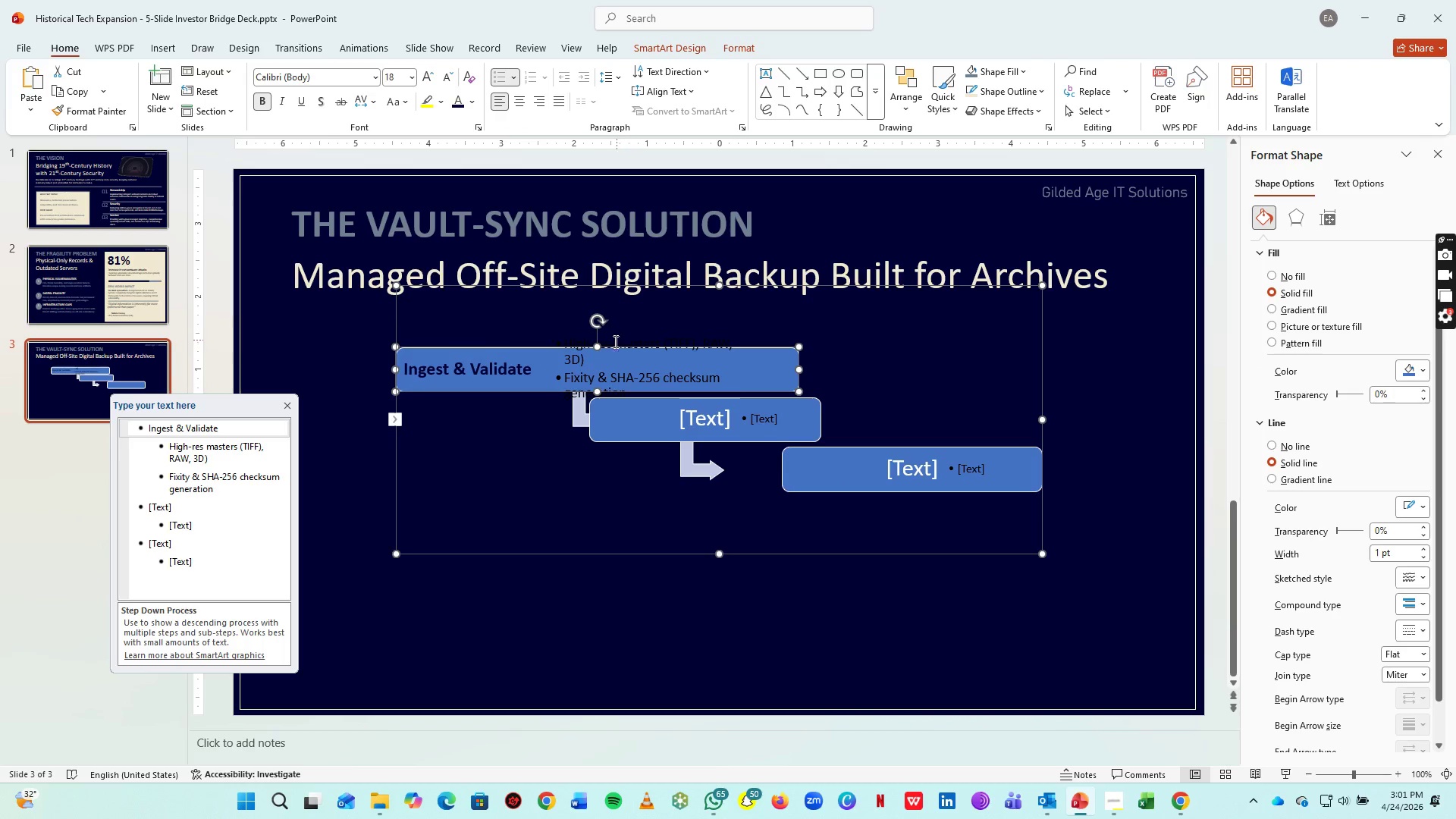 
left_click_drag(start_coordinate=[599, 344], to_coordinate=[606, 322])
 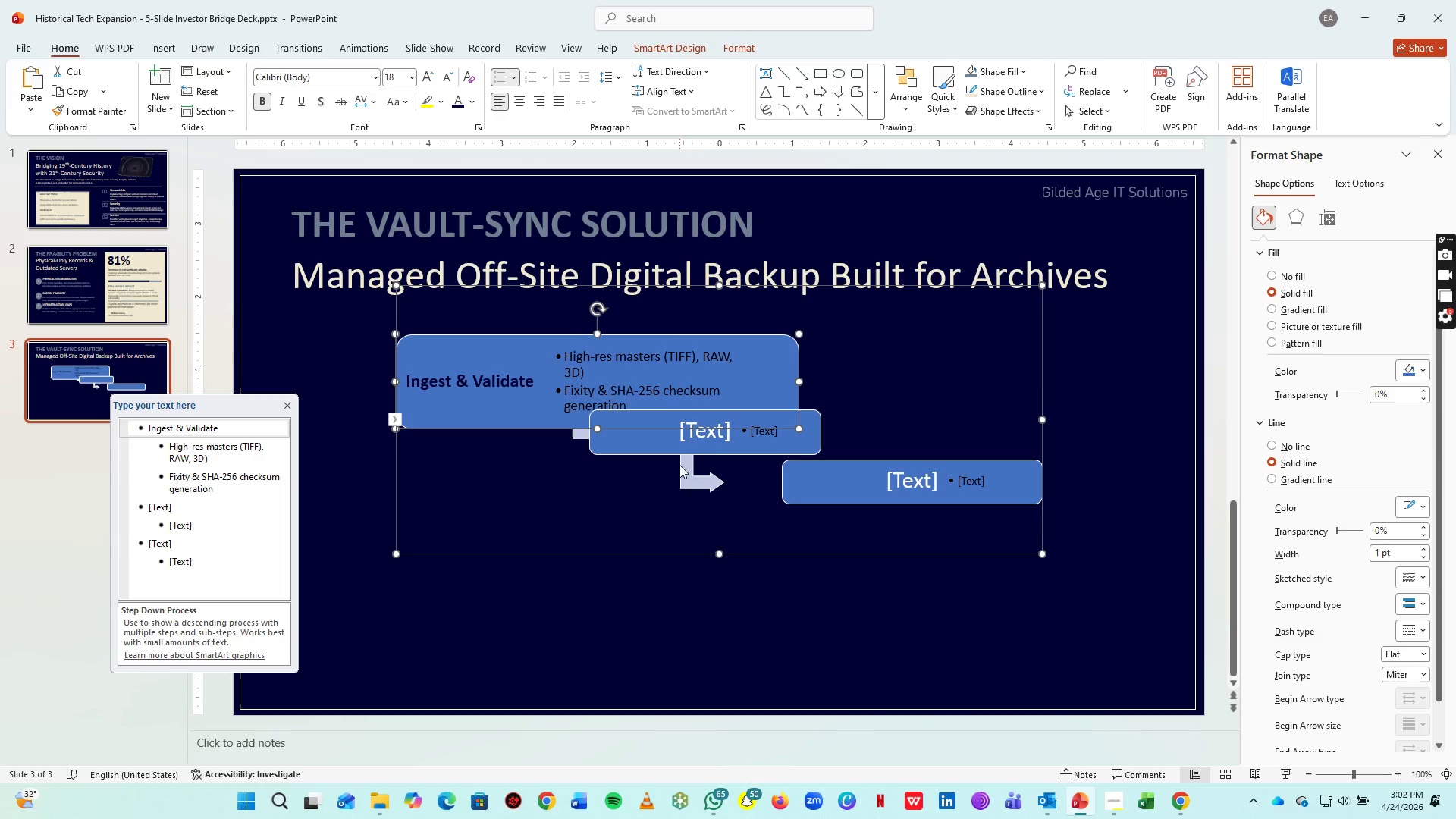 
left_click([710, 450])
 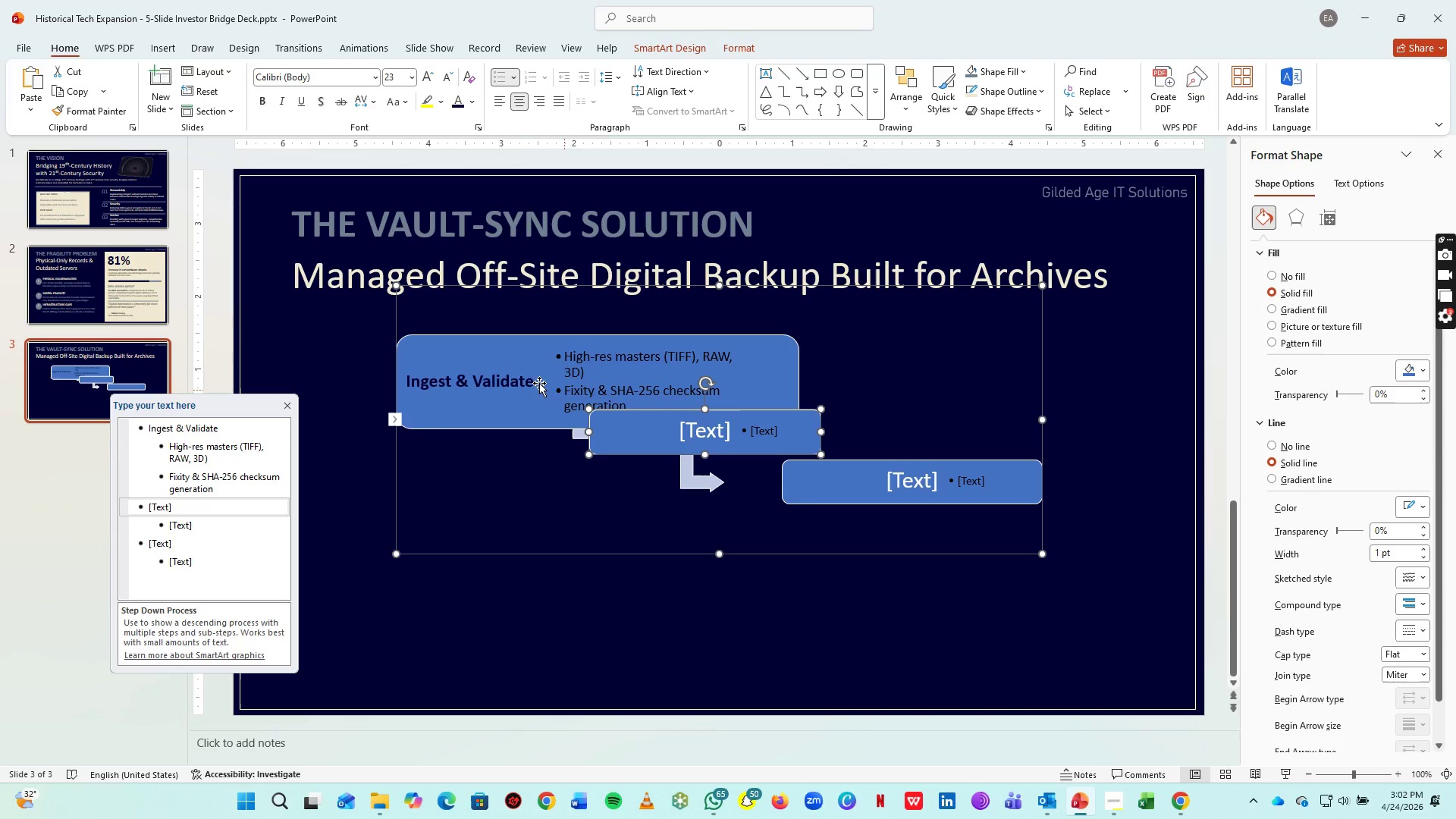 
left_click_drag(start_coordinate=[521, 347], to_coordinate=[541, 328])
 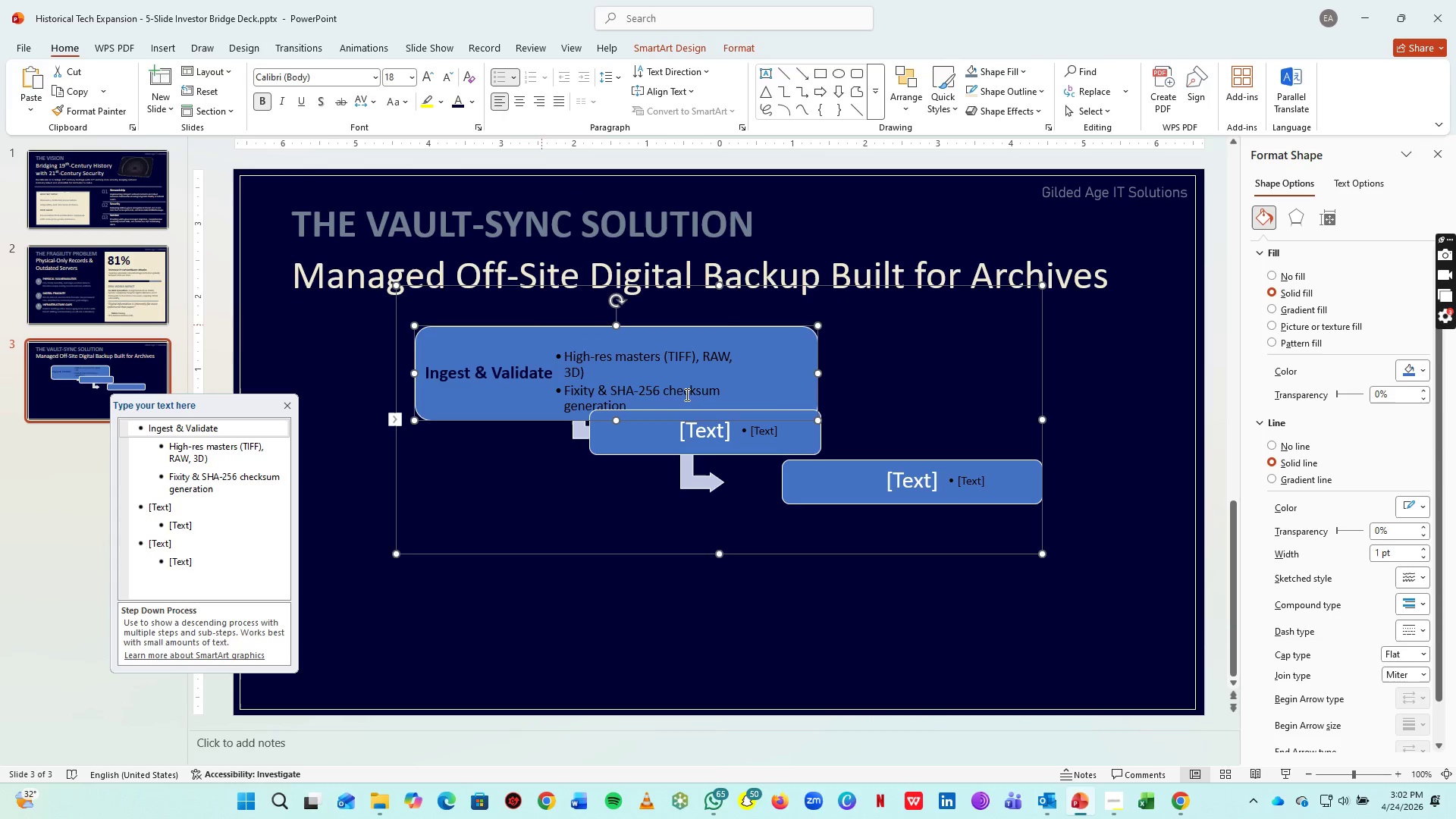 
key(Control+Z)
 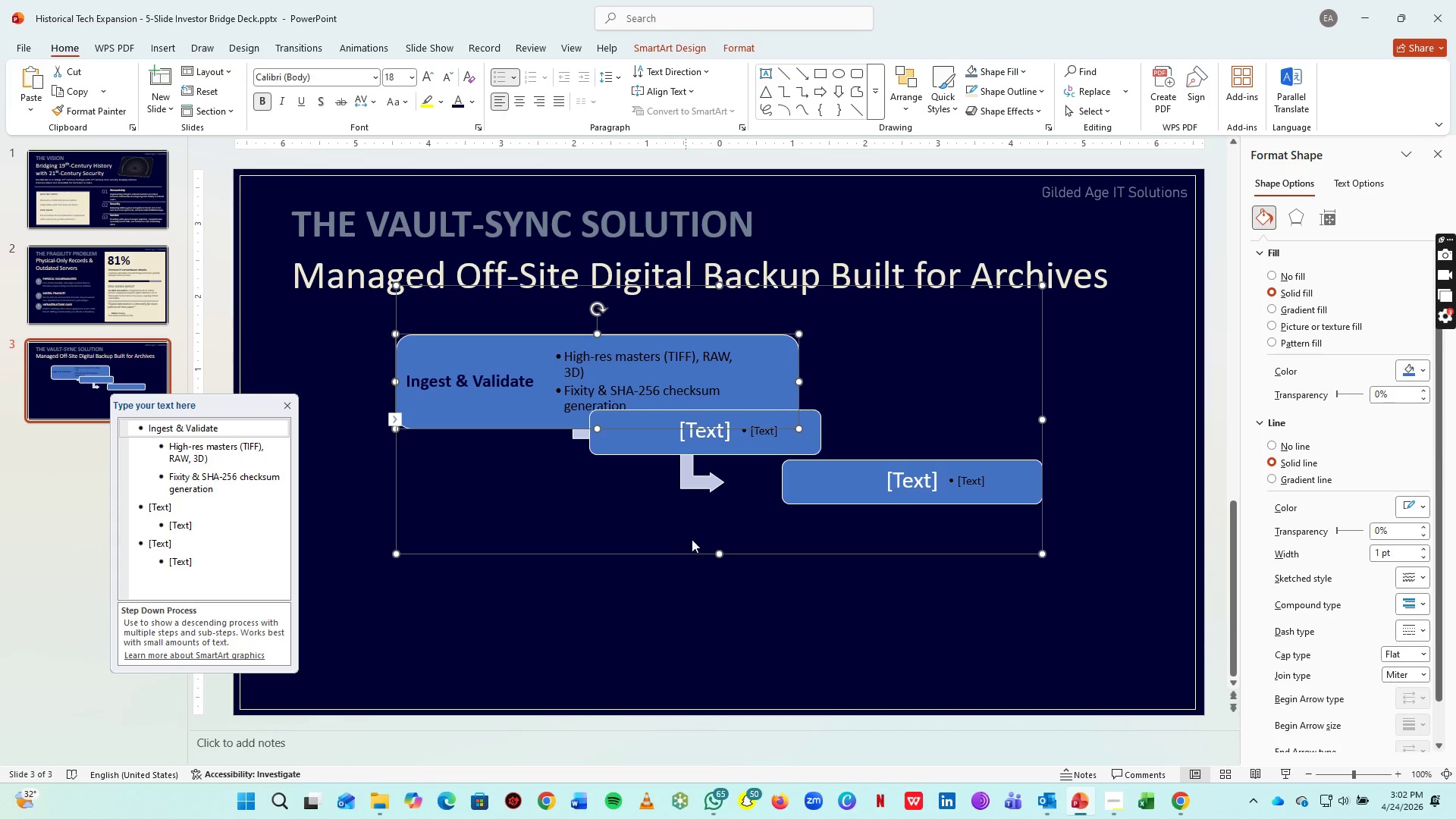 
left_click_drag(start_coordinate=[732, 557], to_coordinate=[722, 588])
 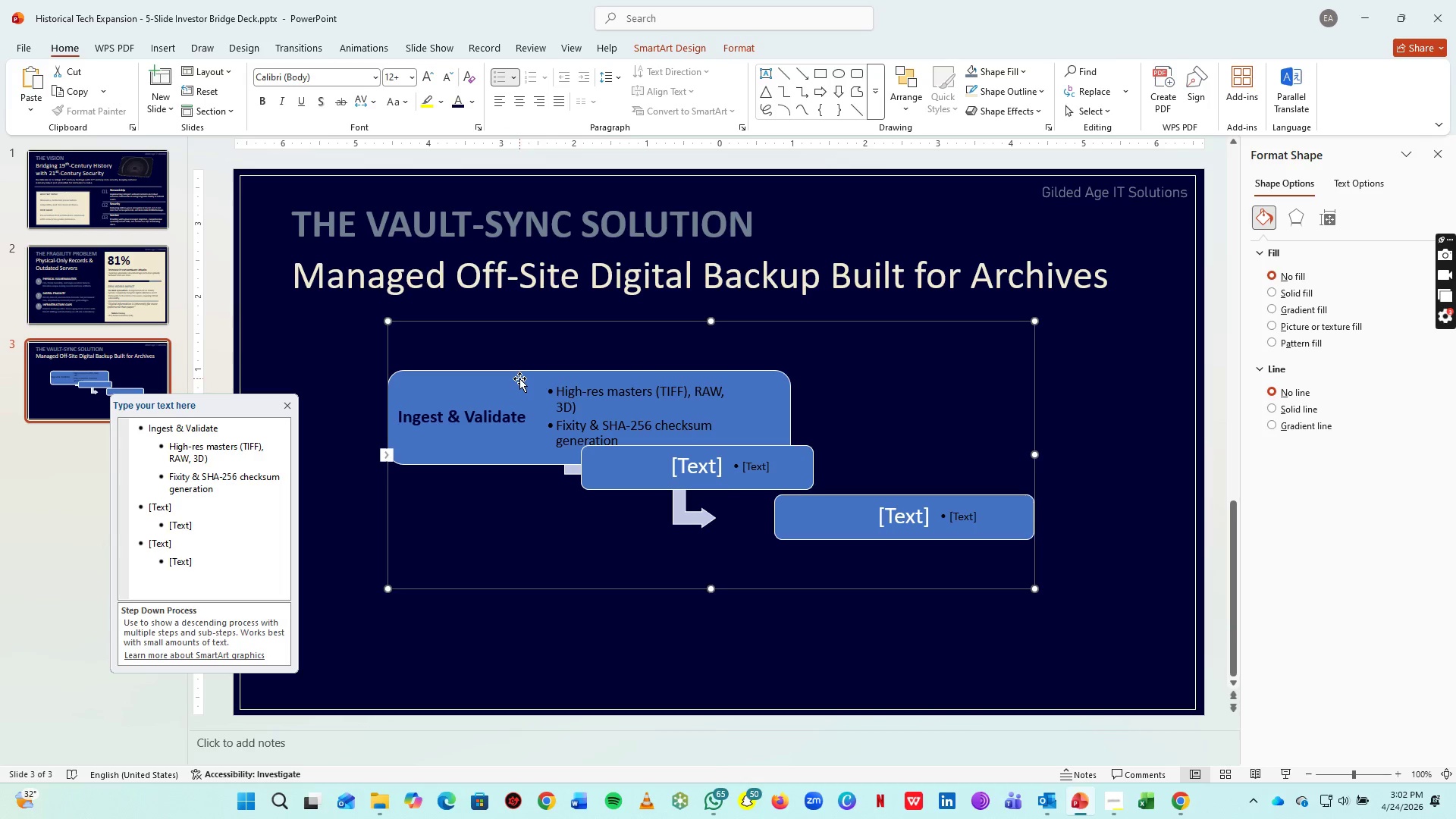 
left_click([519, 378])
 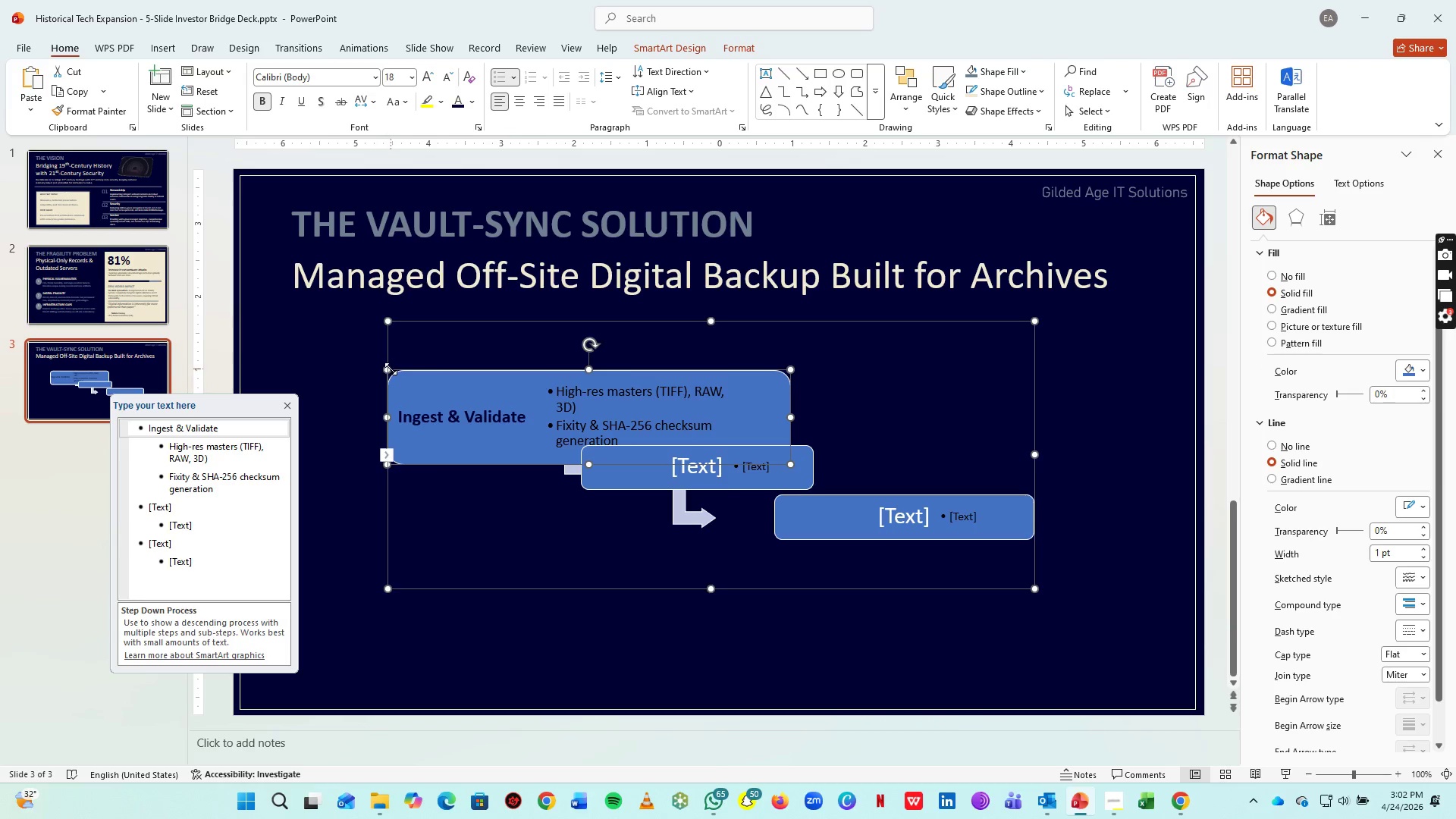 
left_click_drag(start_coordinate=[391, 368], to_coordinate=[389, 355])
 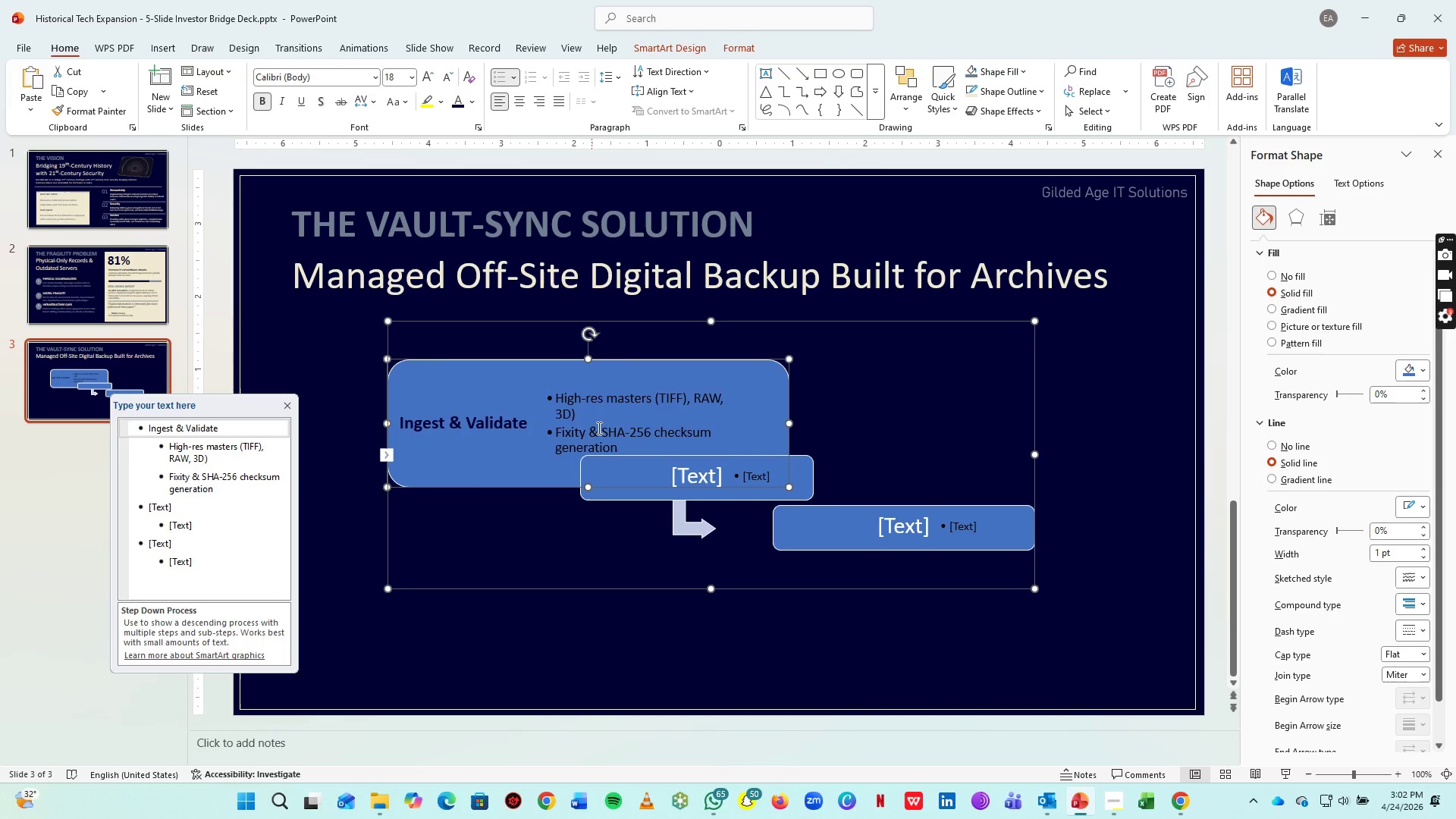 
left_click([601, 430])
 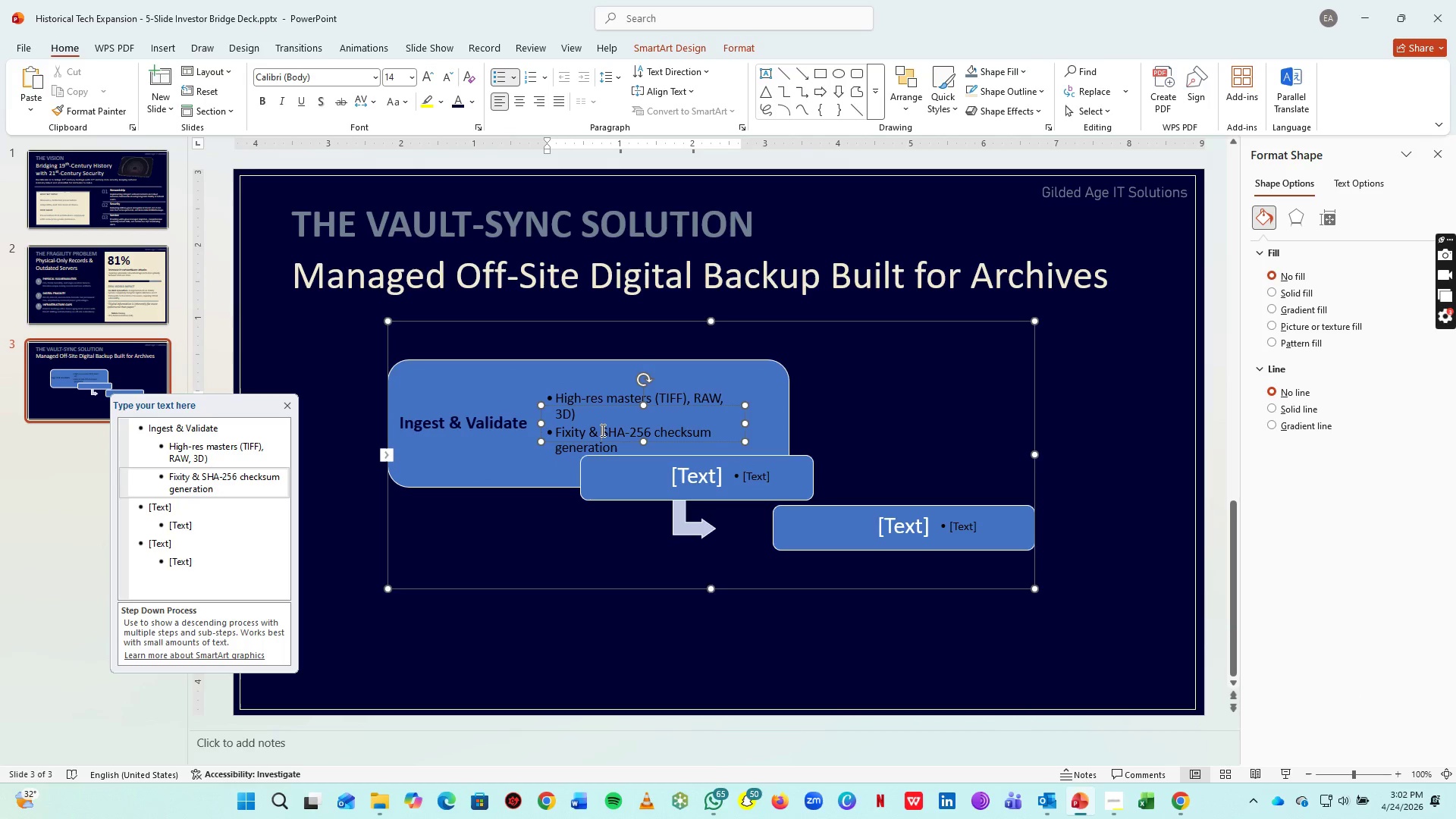 
key(Control+A)
 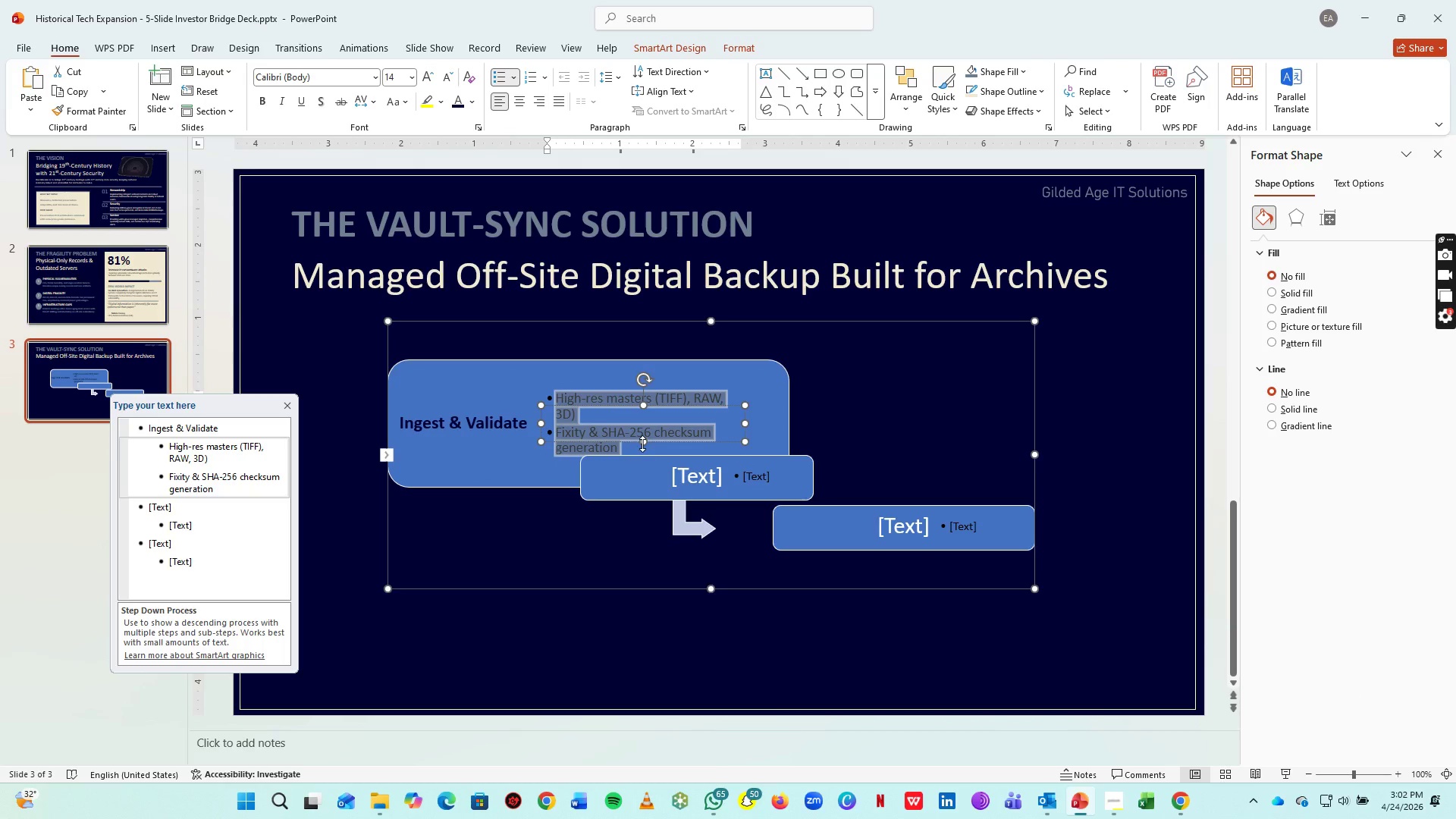 
left_click_drag(start_coordinate=[642, 442], to_coordinate=[647, 475])
 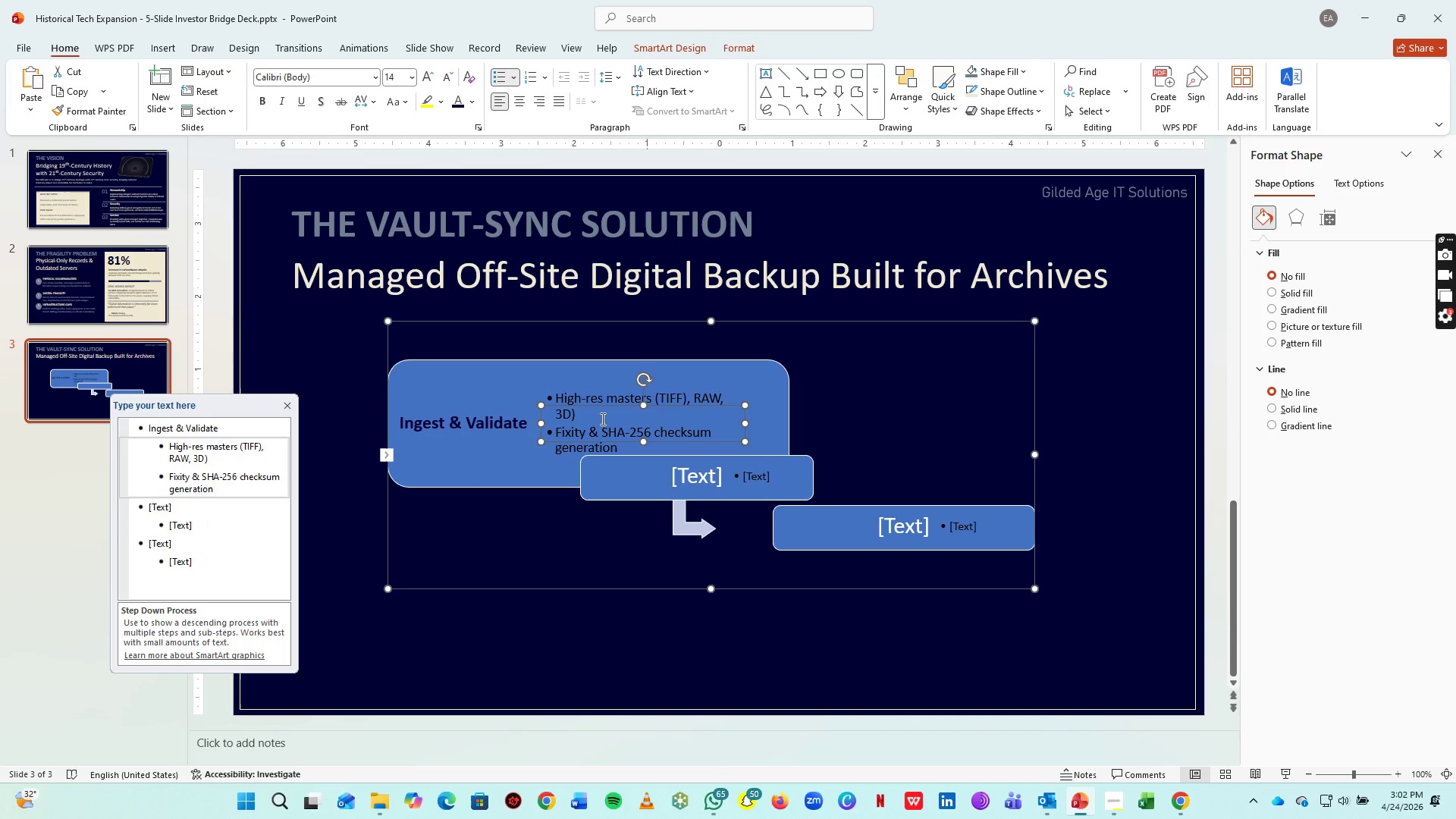 
left_click([601, 419])
 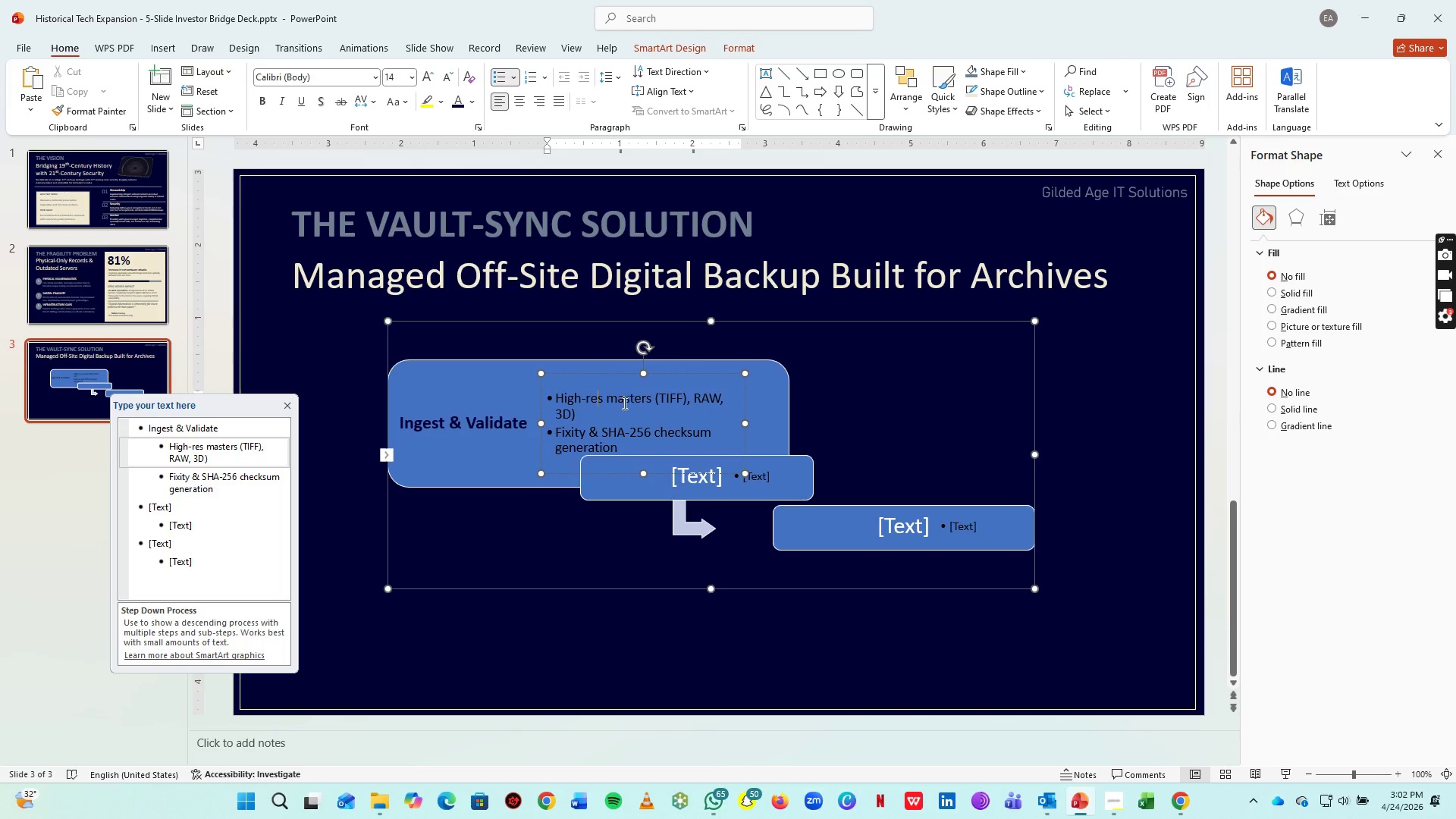 
key(Control+A)
 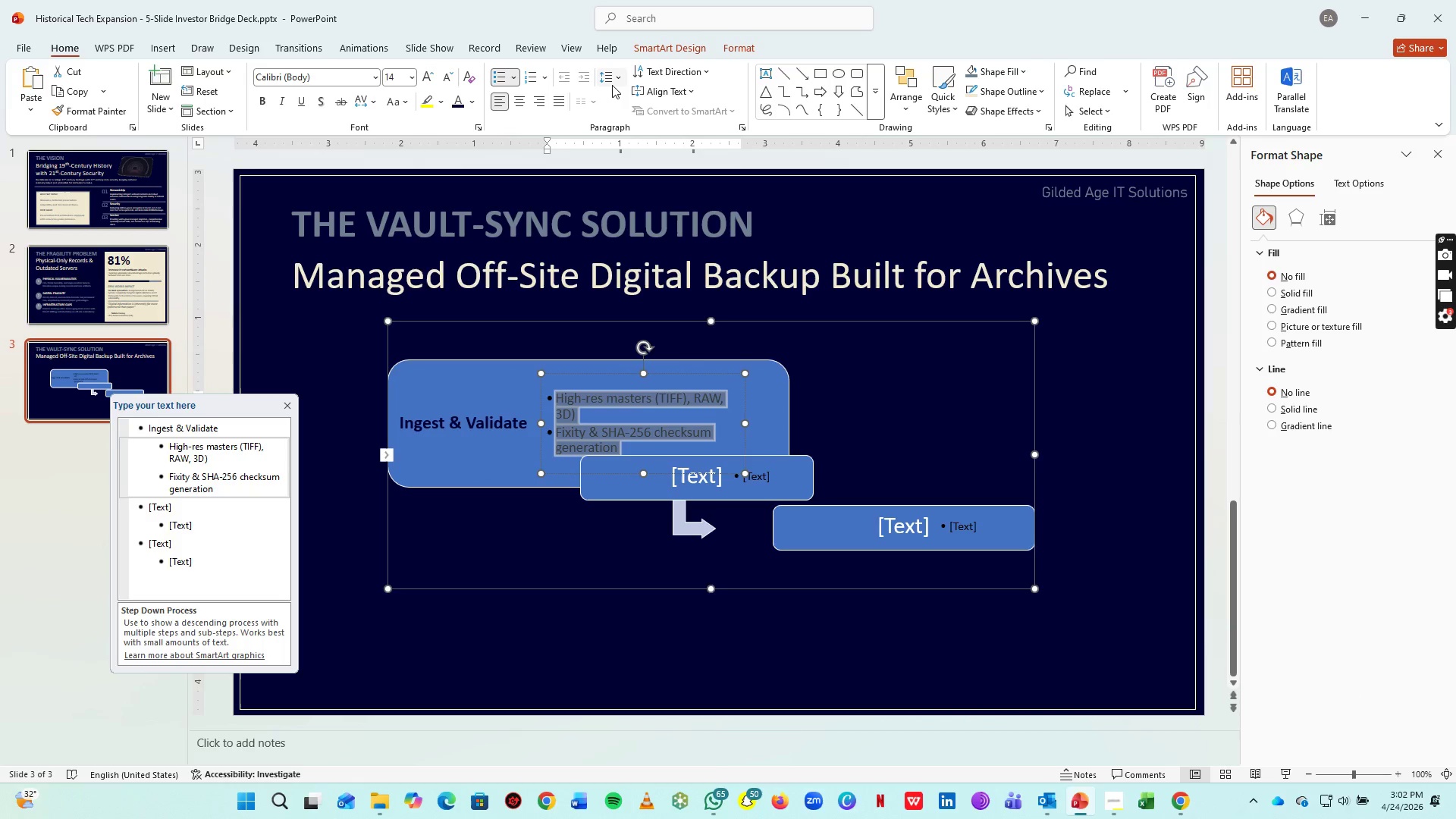 
left_click([612, 80])
 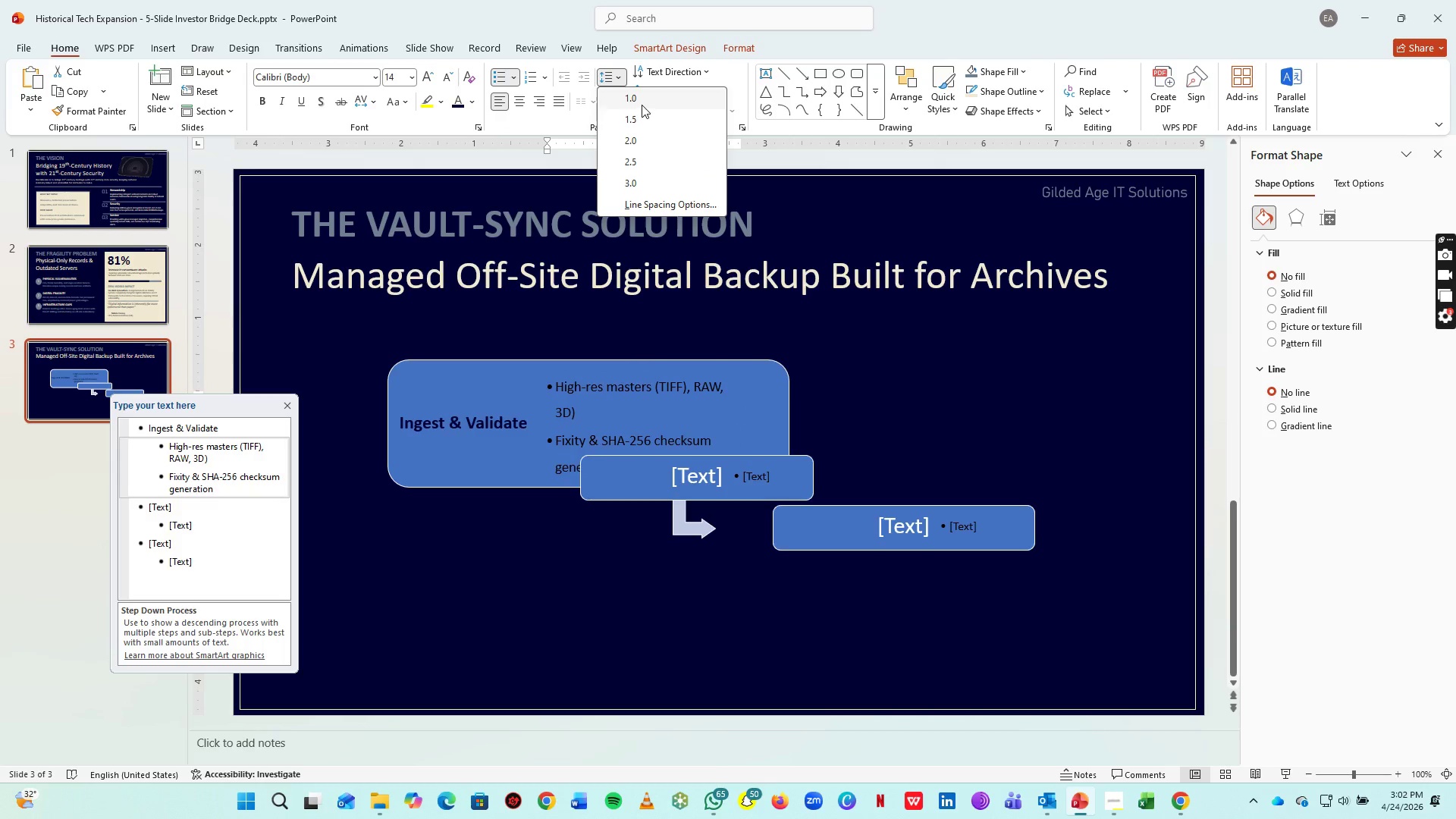 
left_click([642, 103])
 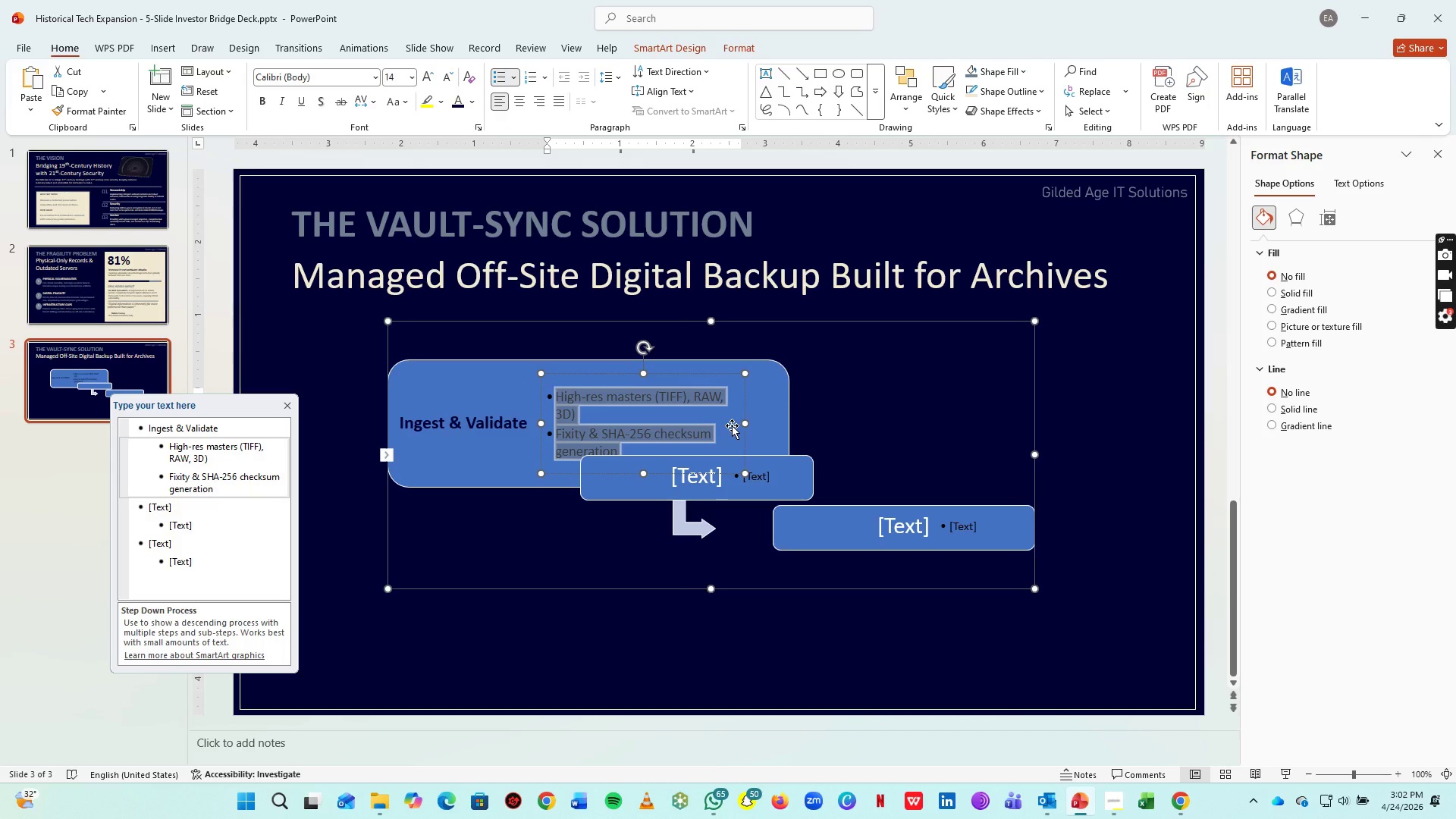 
left_click_drag(start_coordinate=[743, 422], to_coordinate=[774, 421])
 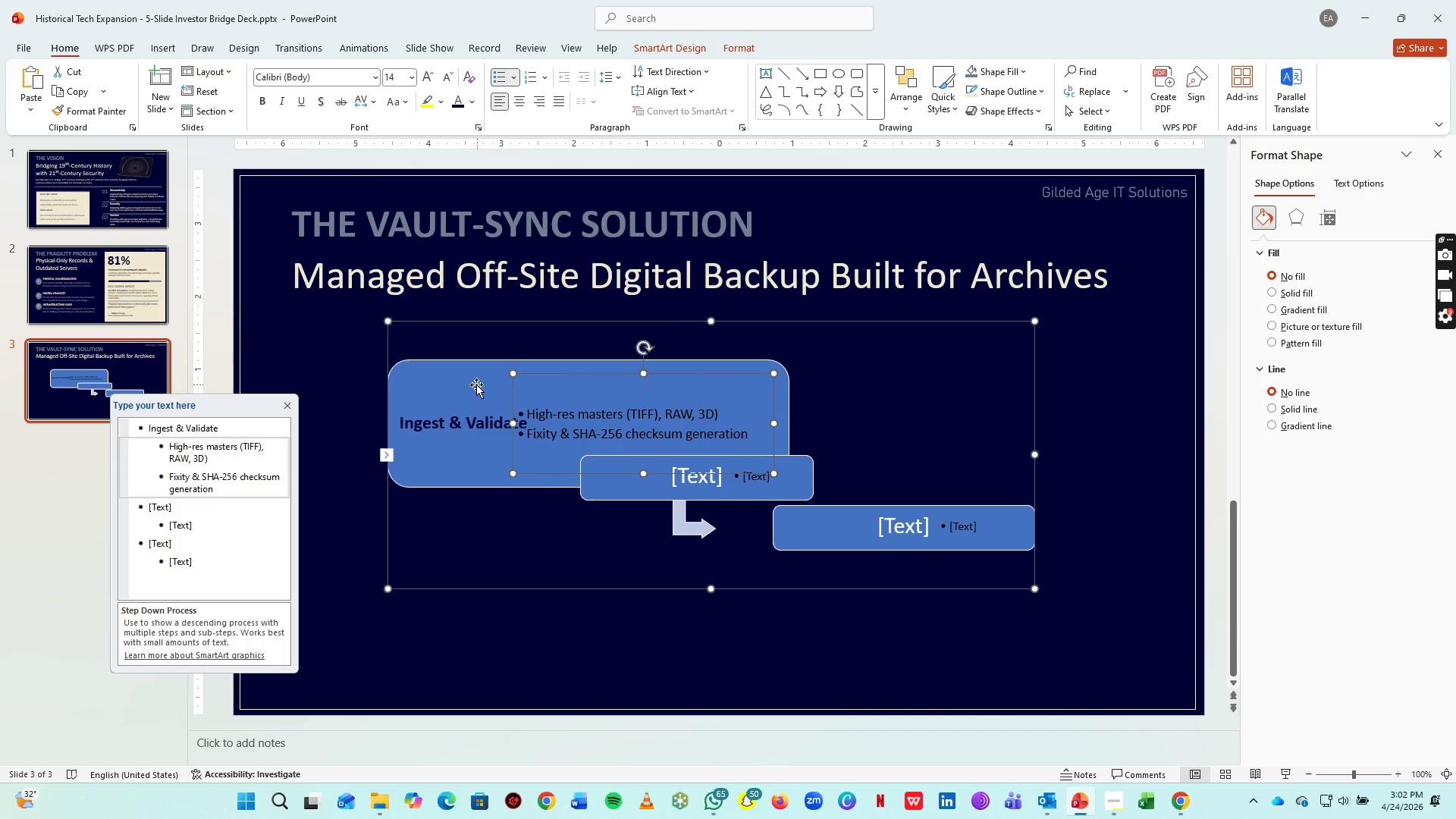 
left_click([474, 382])
 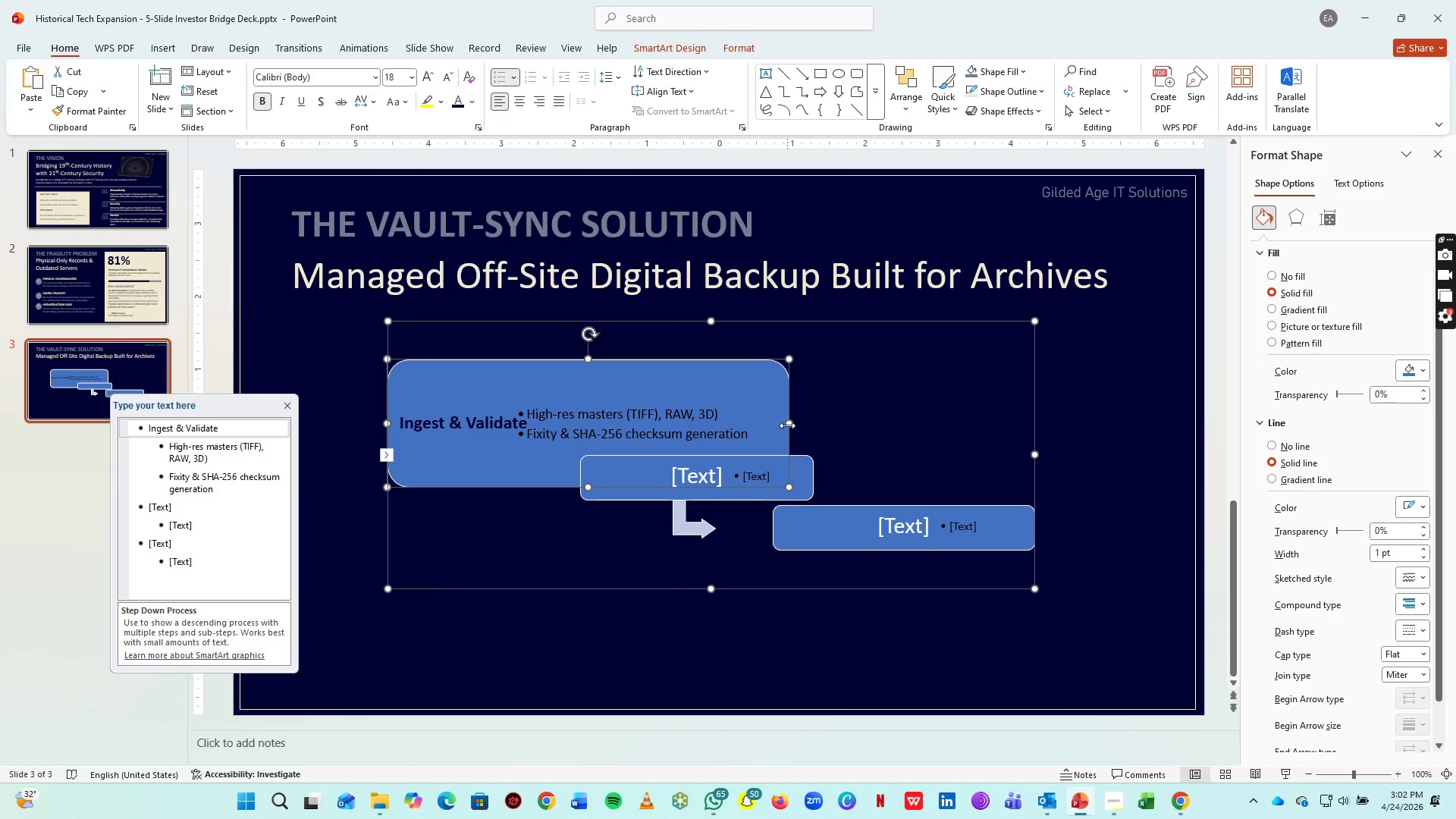 
left_click_drag(start_coordinate=[787, 425], to_coordinate=[762, 424])
 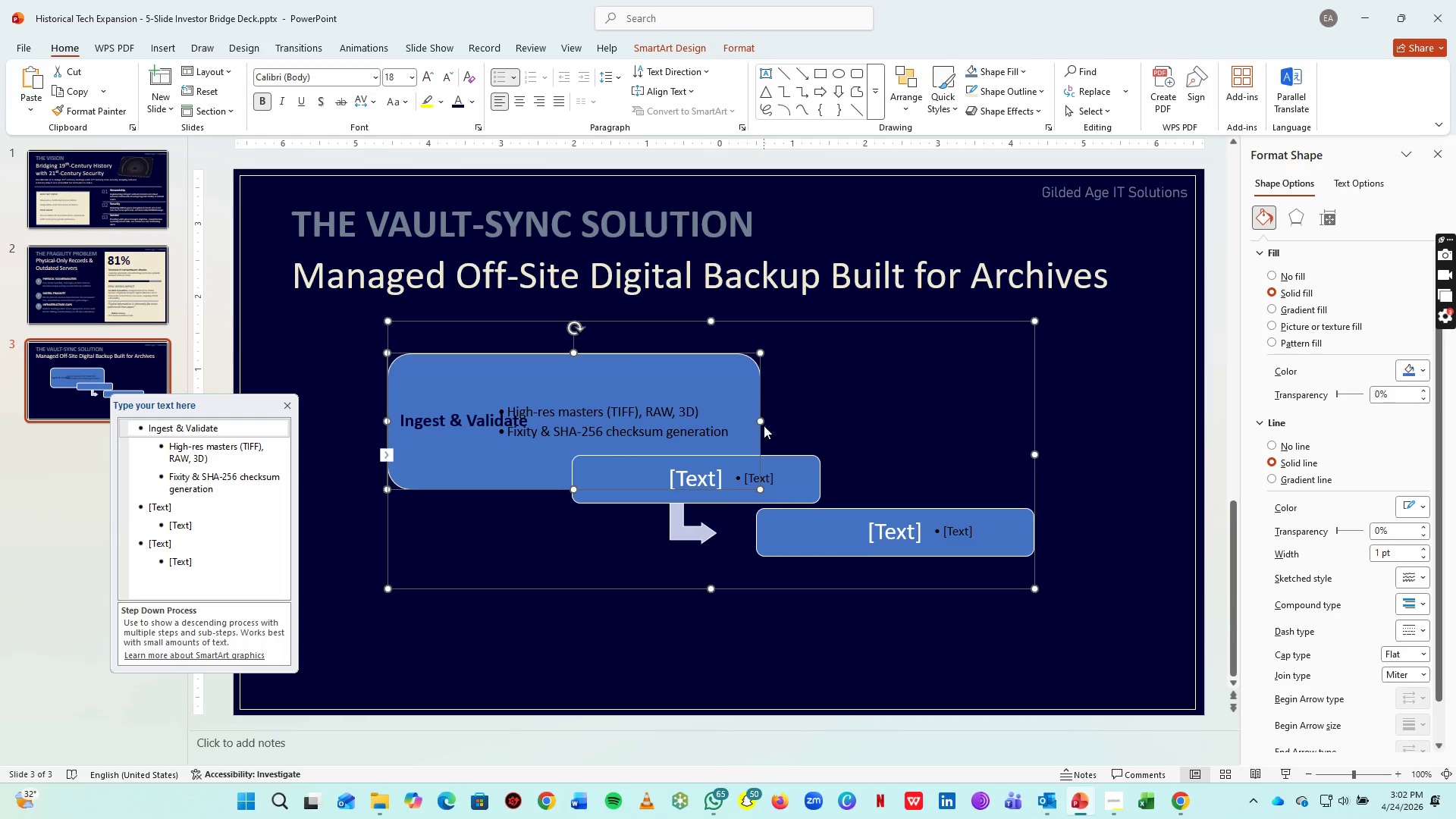 
left_click_drag(start_coordinate=[759, 422], to_coordinate=[799, 427])
 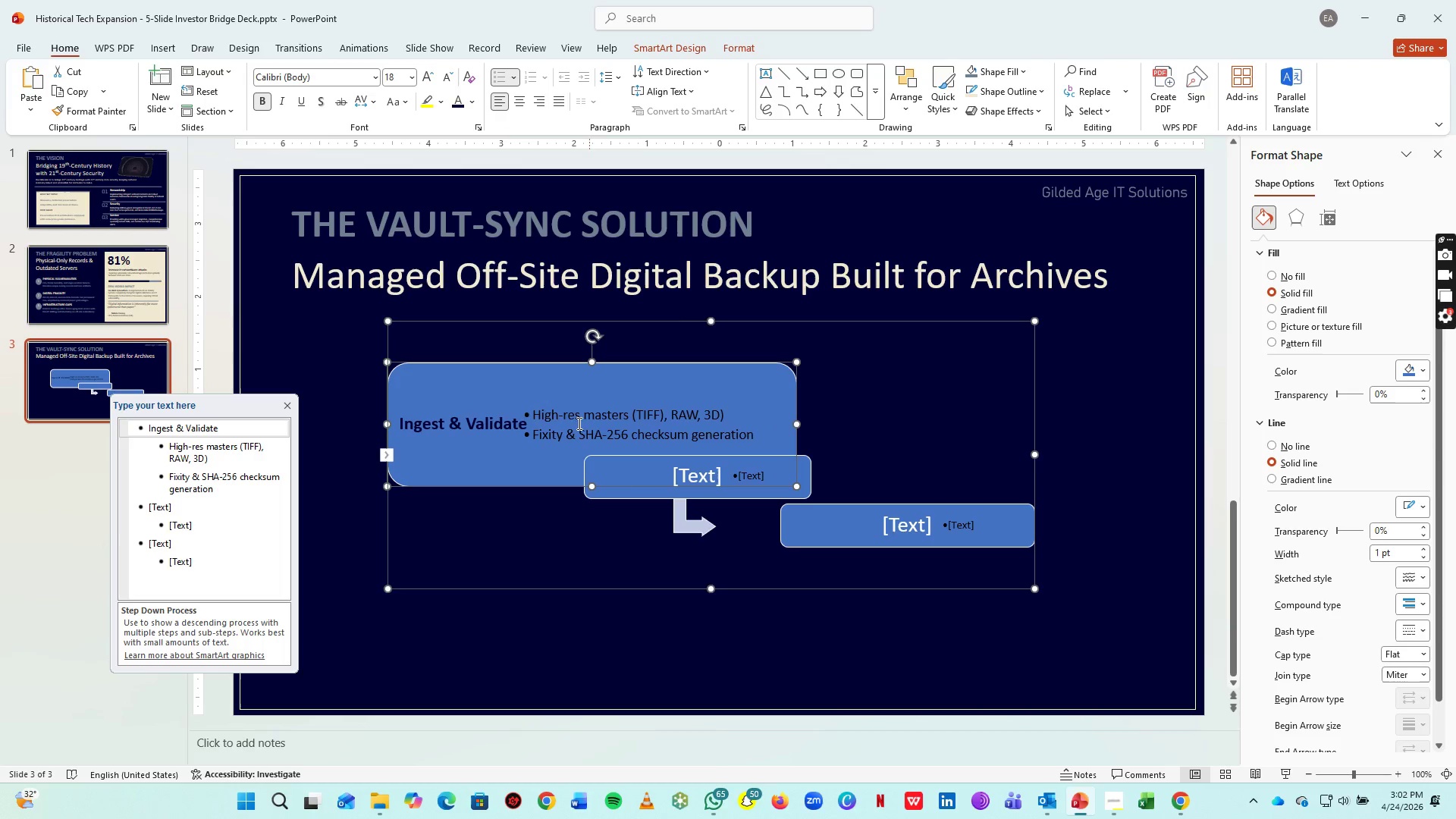 
left_click([467, 419])
 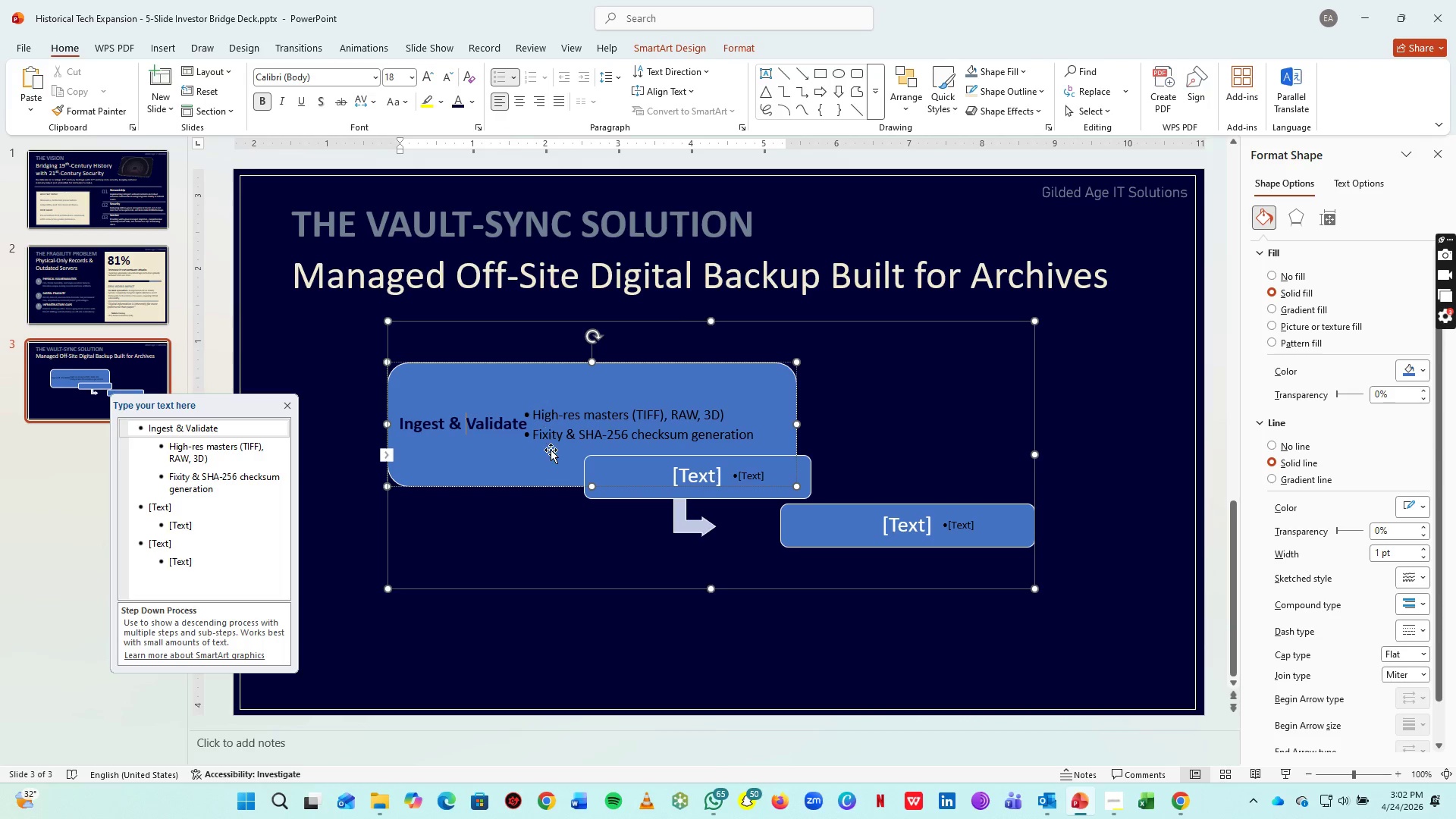 
key(Enter)
 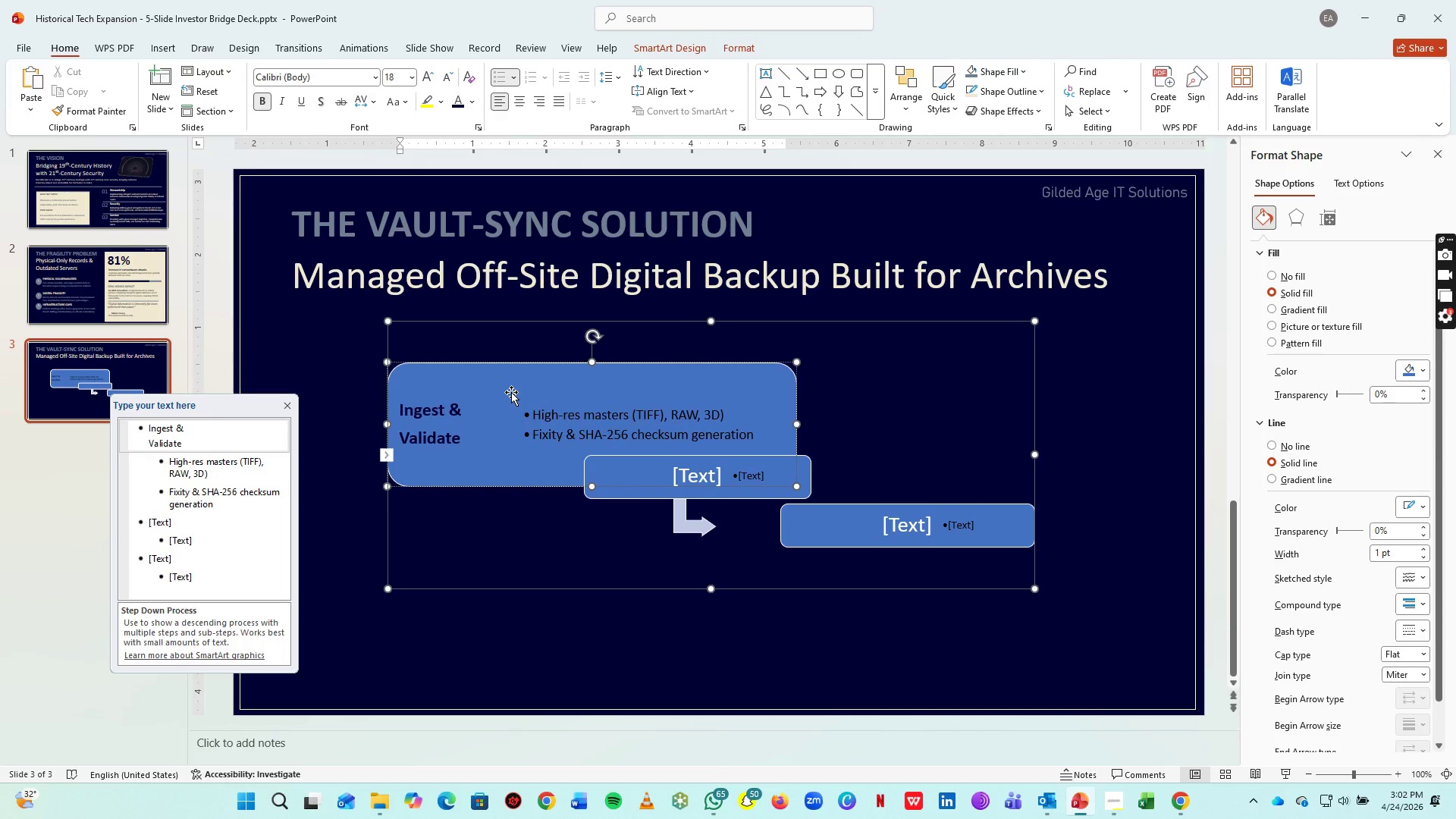 
wait(8.2)
 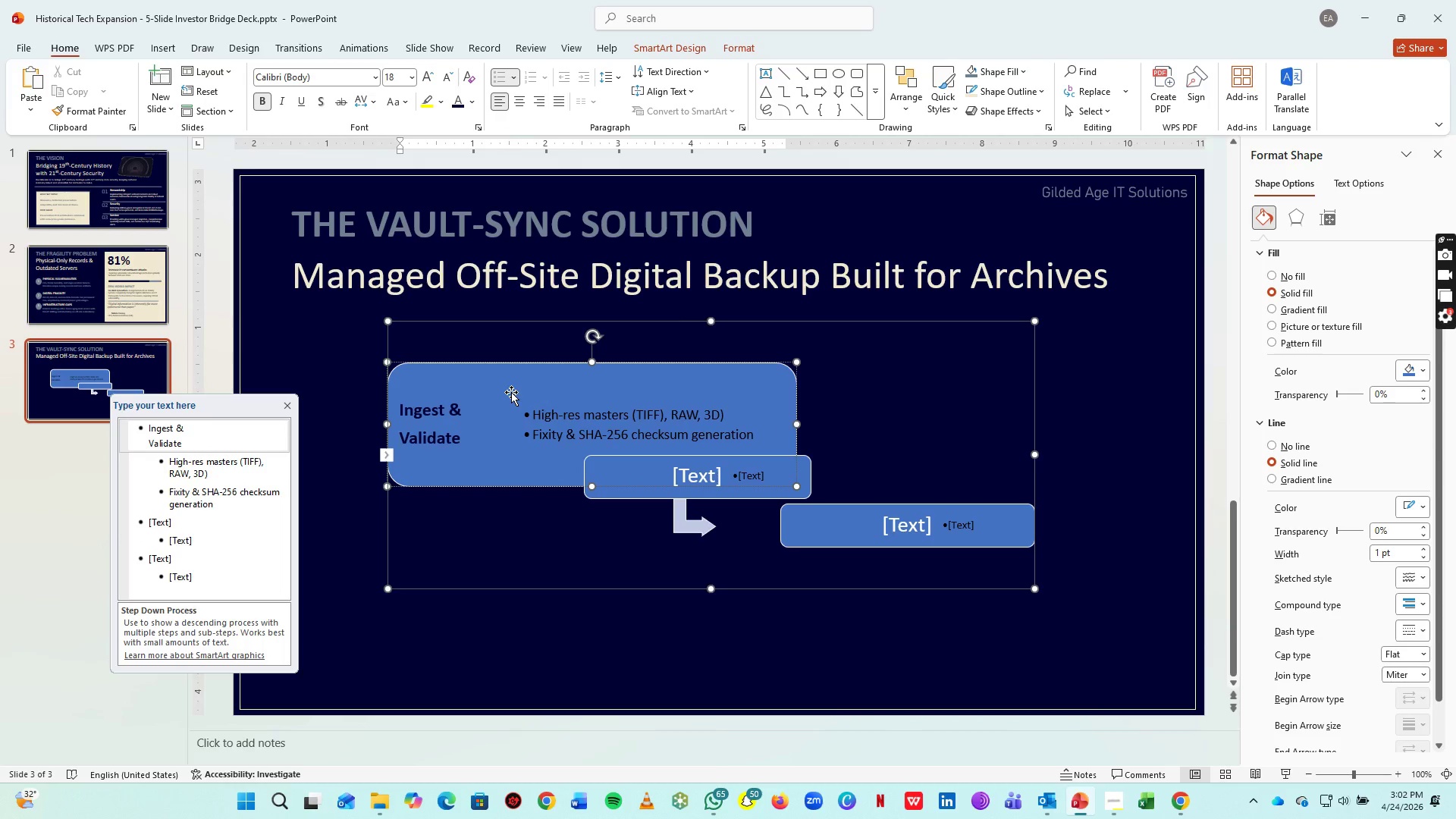 
left_click([550, 439])
 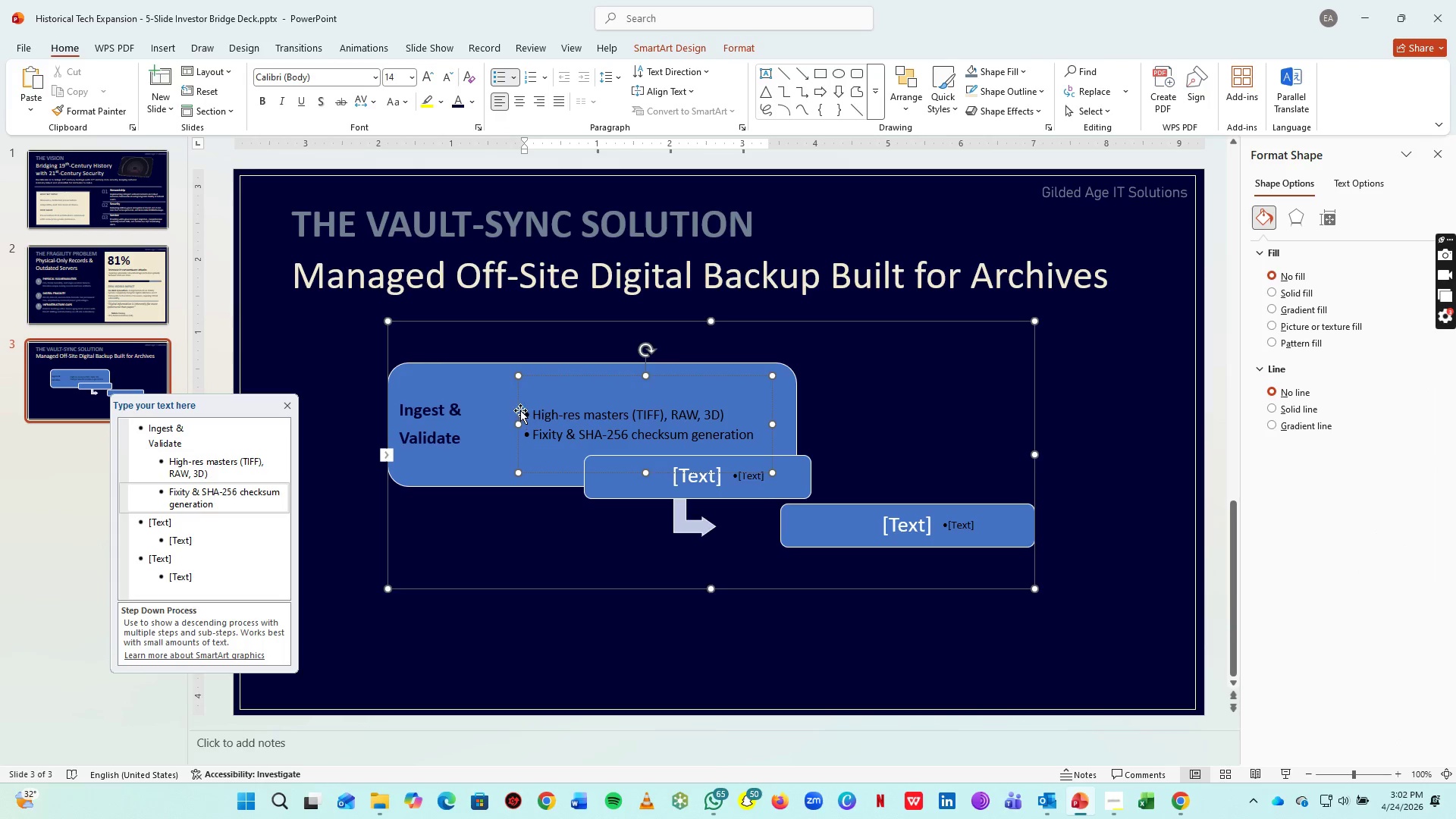 
left_click_drag(start_coordinate=[519, 410], to_coordinate=[473, 412])
 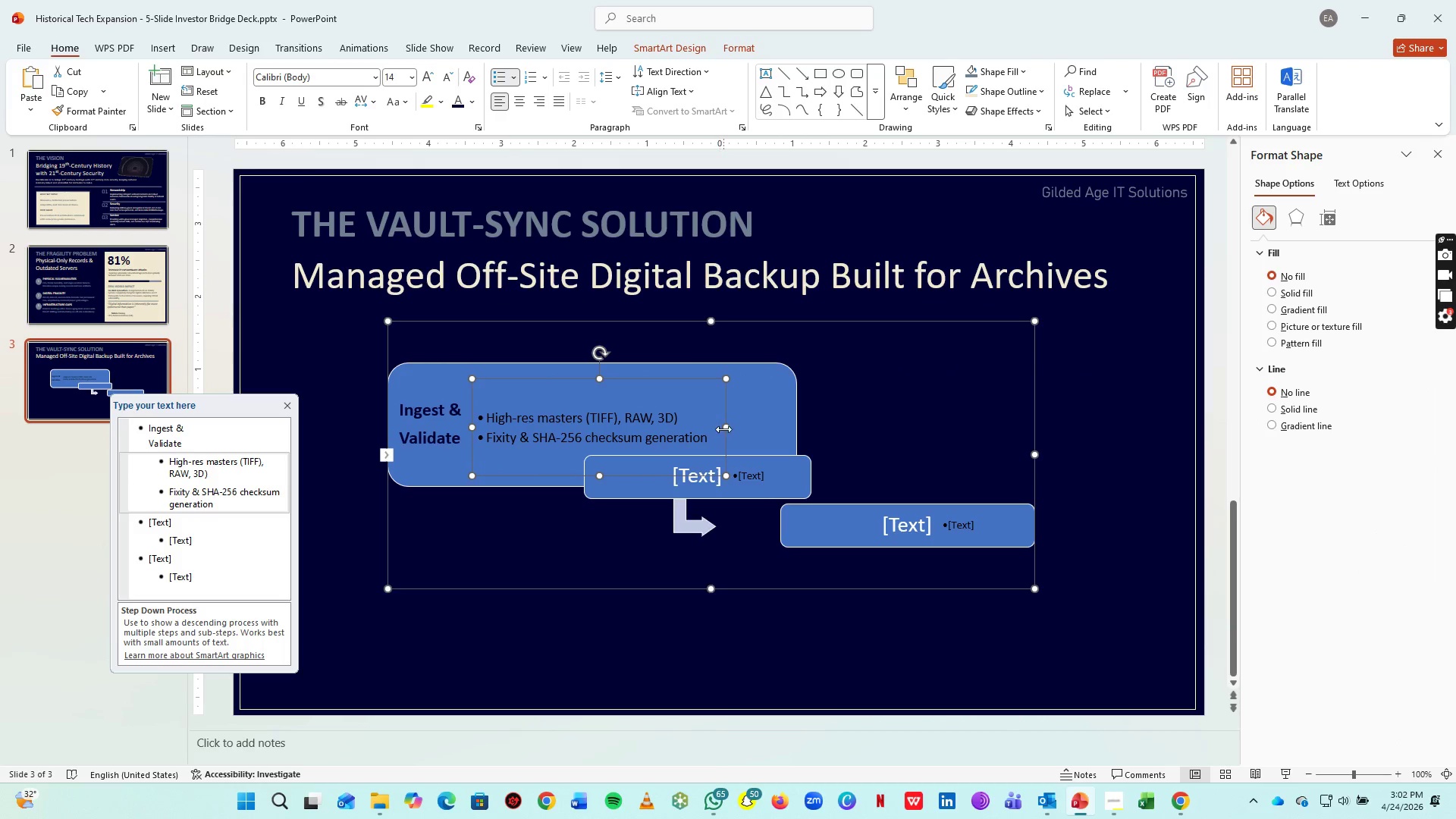 
left_click_drag(start_coordinate=[725, 428], to_coordinate=[719, 425])
 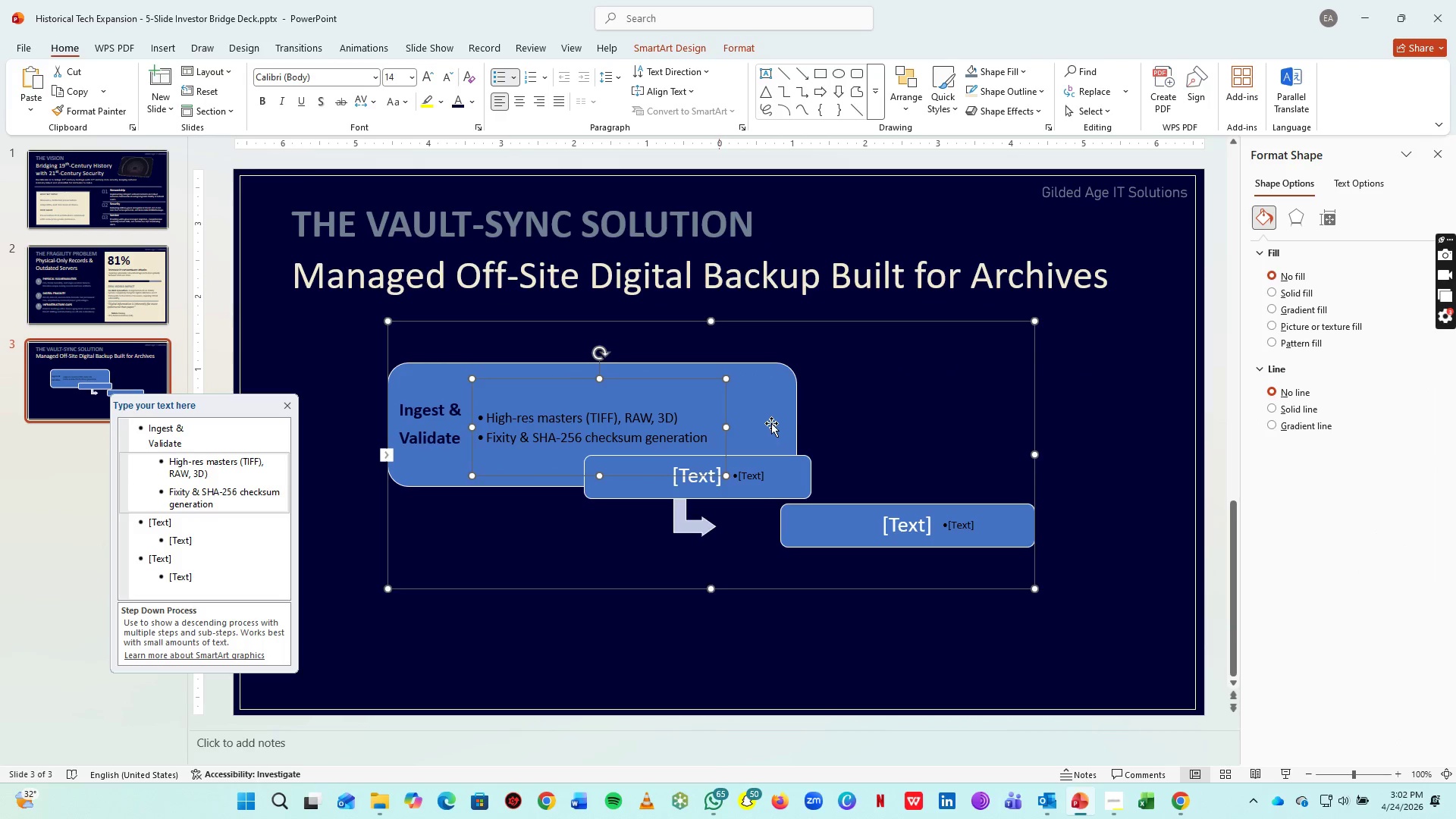 
left_click([771, 423])
 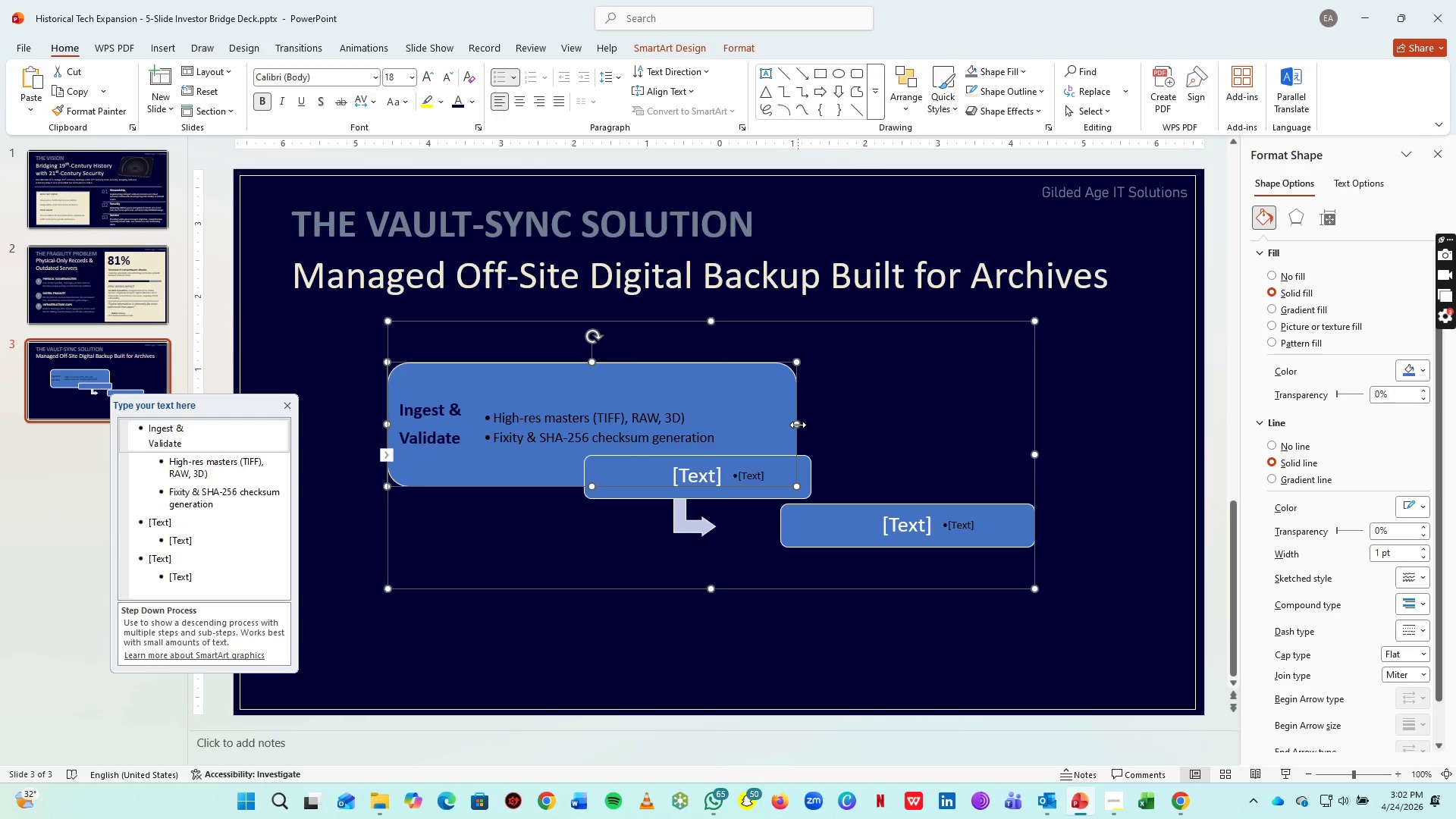 
left_click_drag(start_coordinate=[798, 425], to_coordinate=[758, 425])
 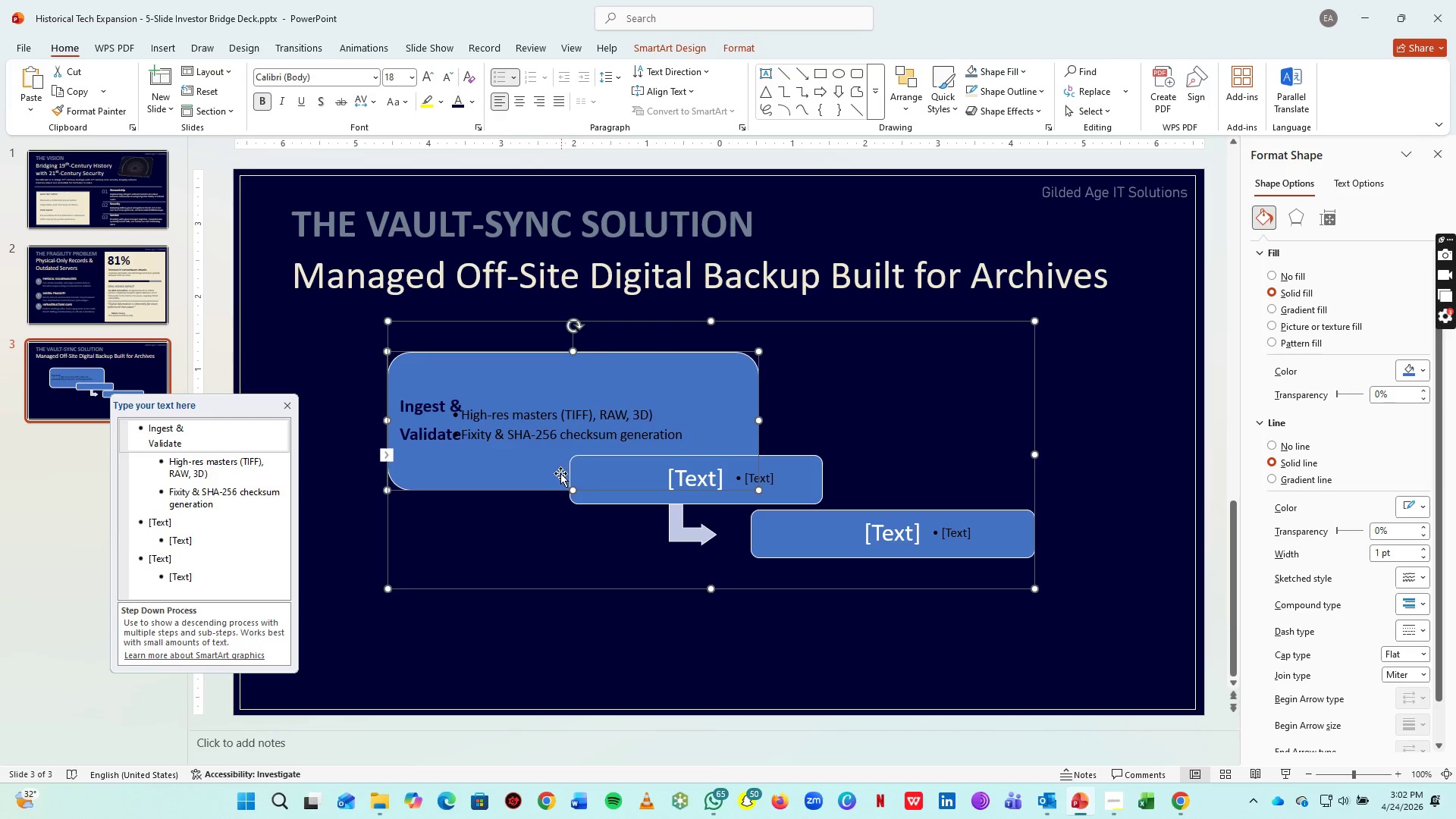 
key(Control+ControlLeft)
 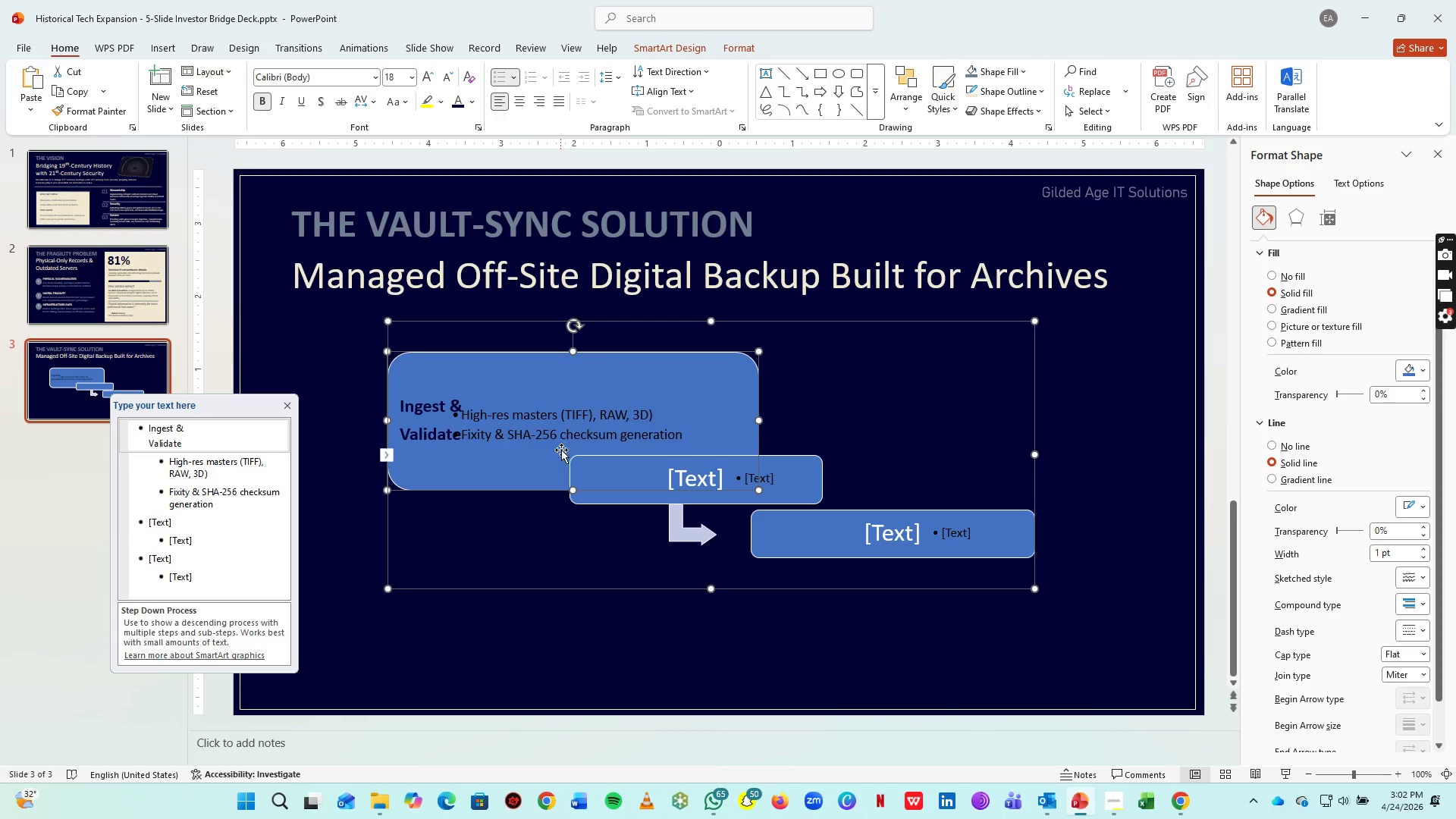 
key(Control+Z)
 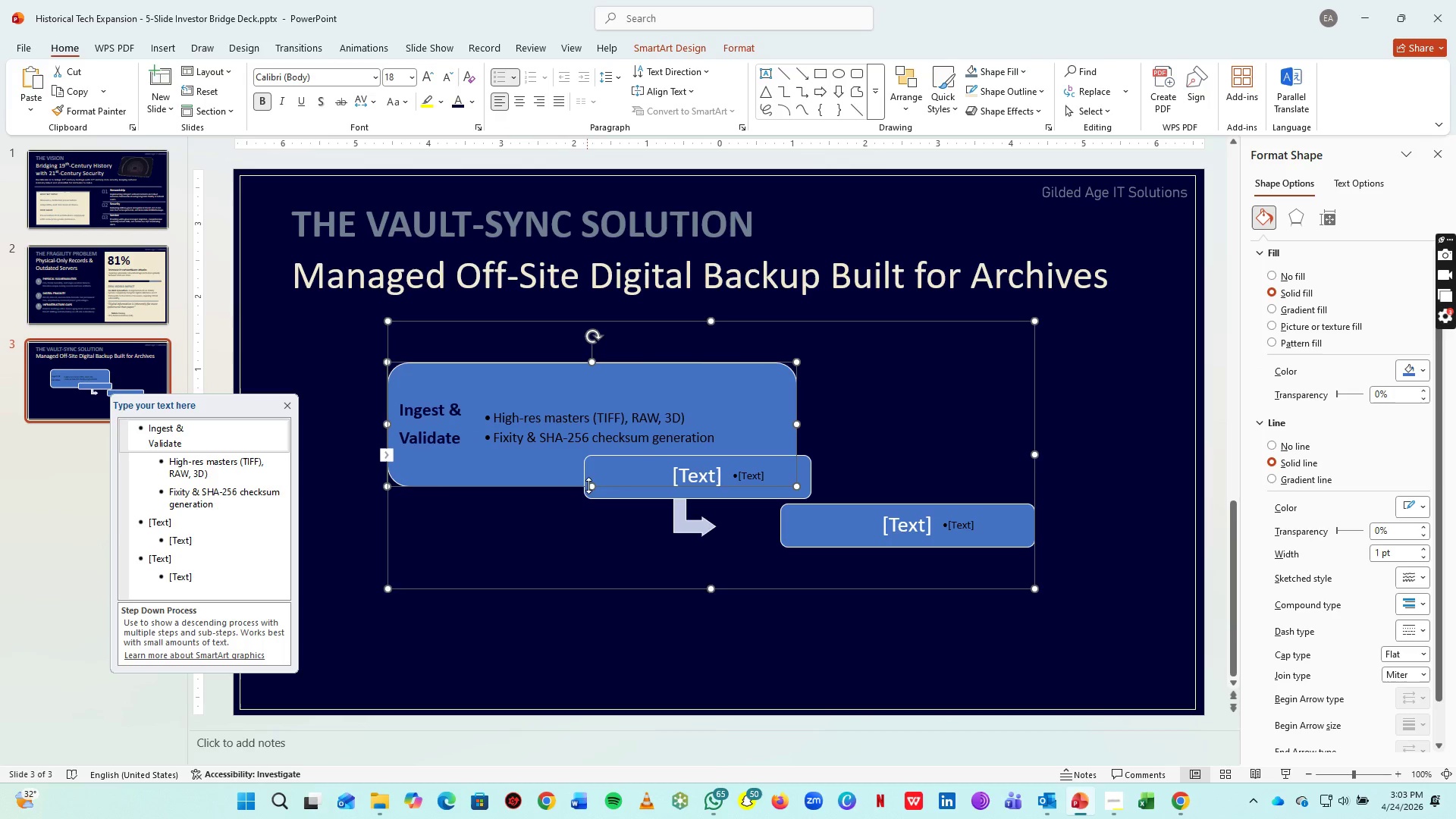 
left_click_drag(start_coordinate=[592, 485], to_coordinate=[595, 462])
 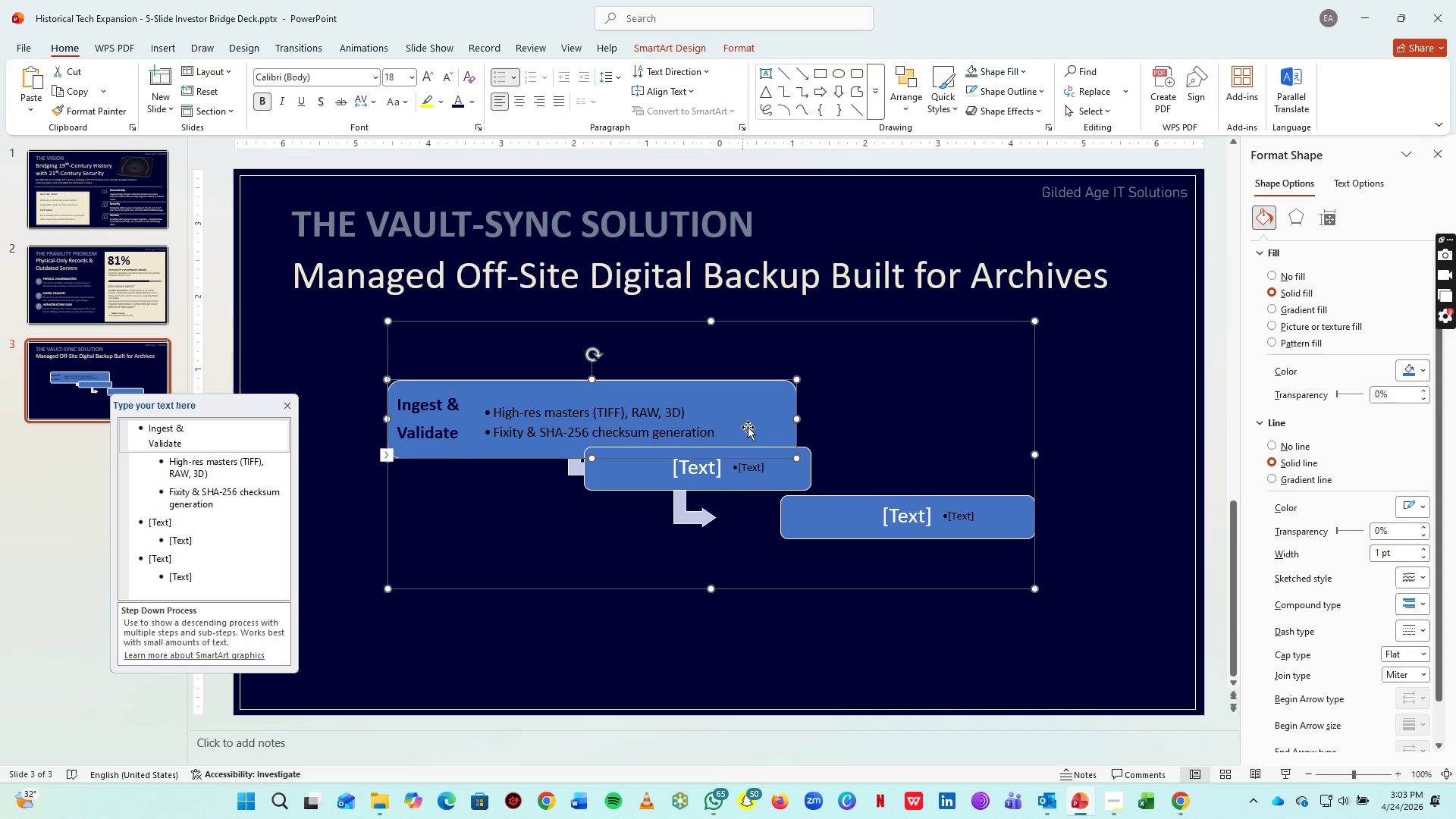 
left_click_drag(start_coordinate=[794, 419], to_coordinate=[780, 419])
 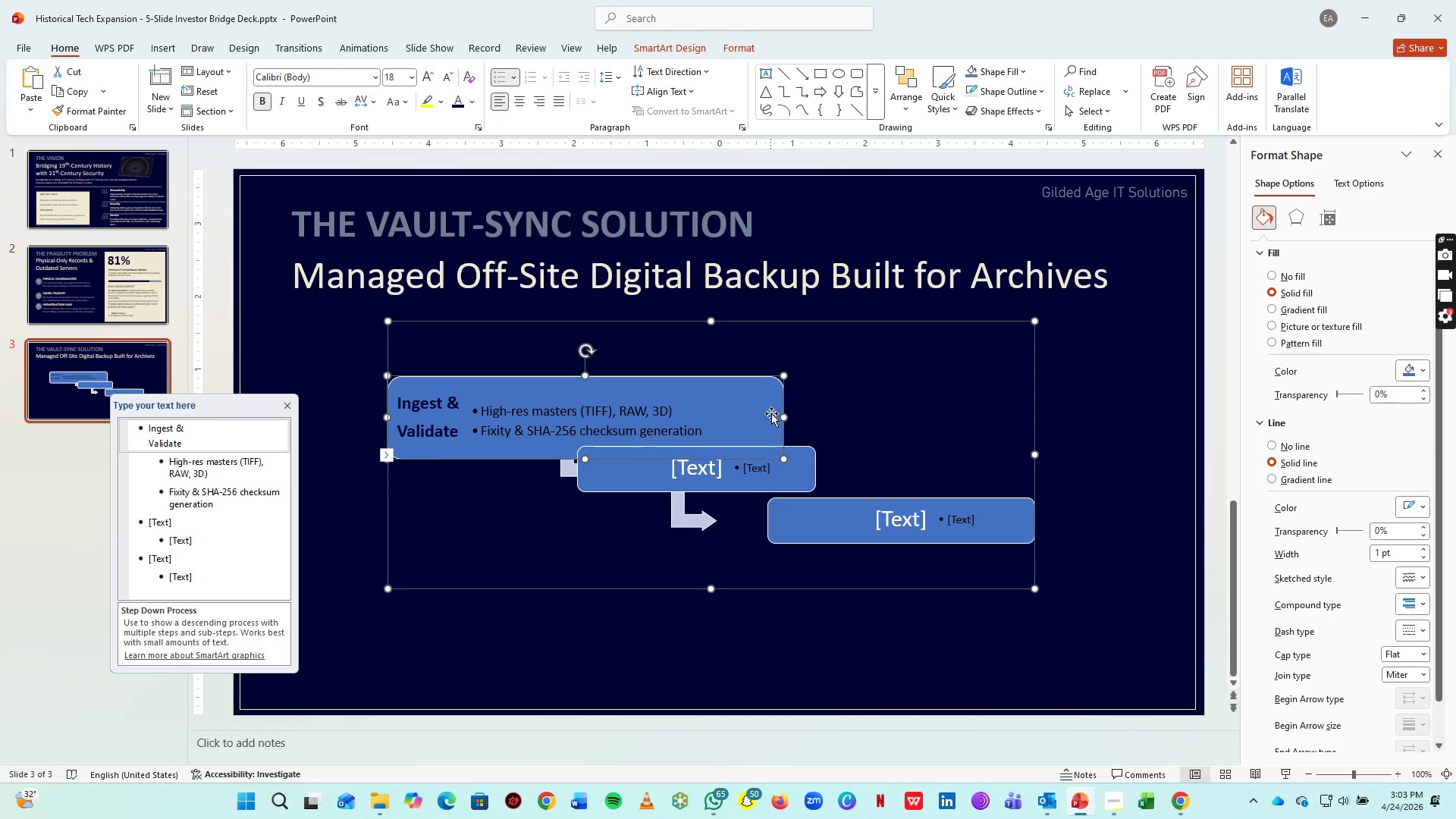 
left_click_drag(start_coordinate=[781, 416], to_coordinate=[749, 419])
 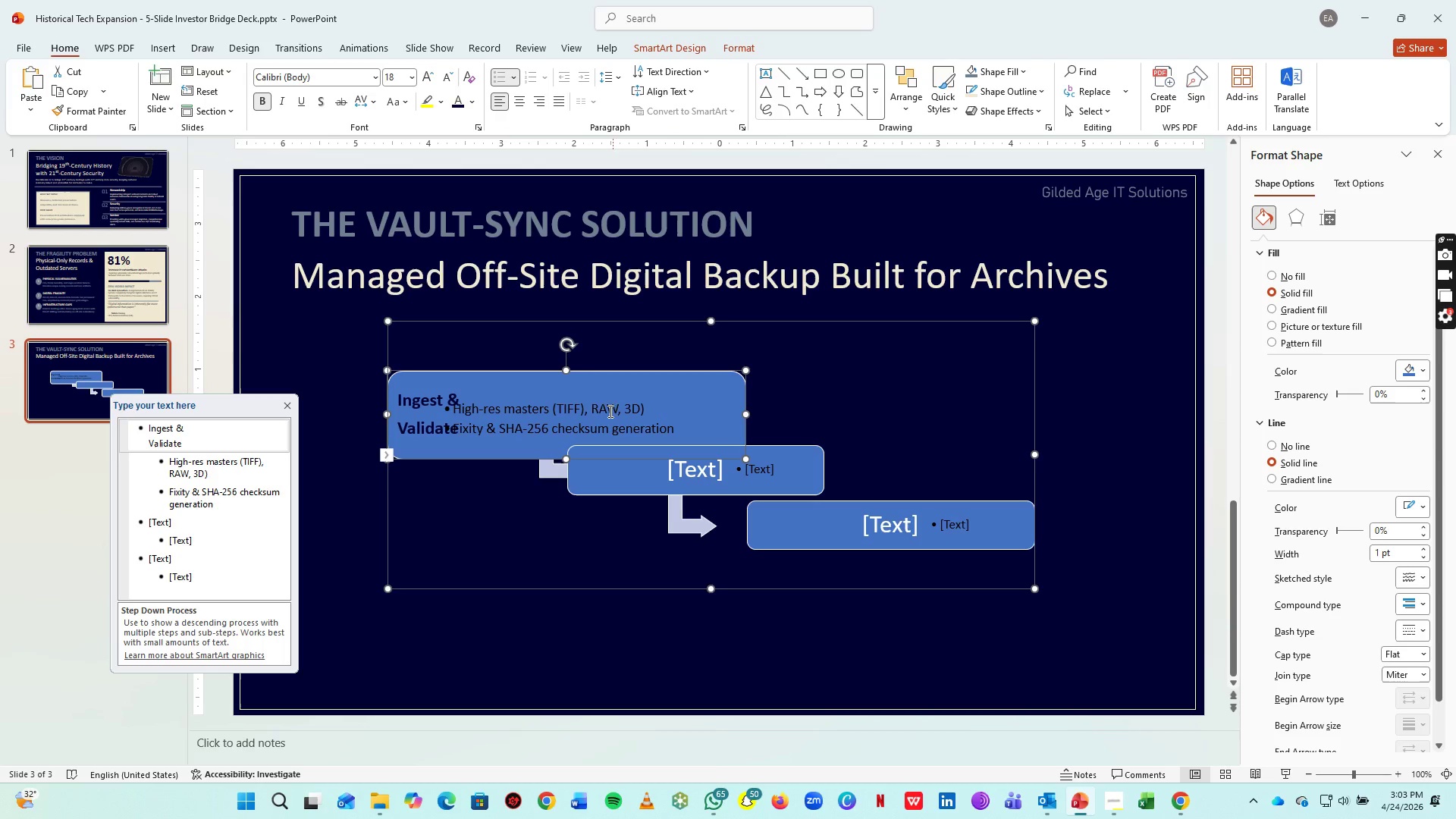 
left_click([592, 408])
 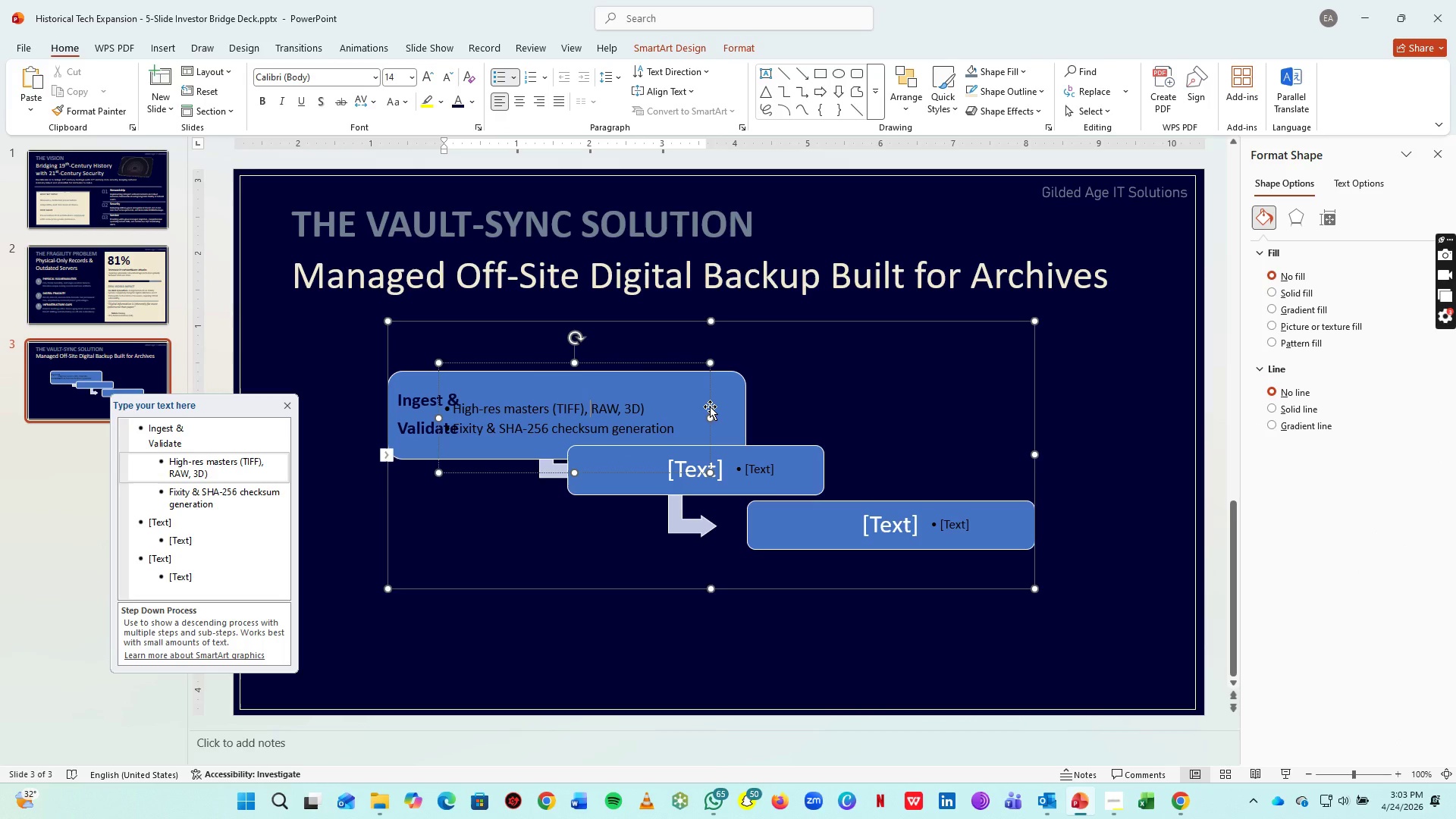 
left_click_drag(start_coordinate=[710, 406], to_coordinate=[732, 406])
 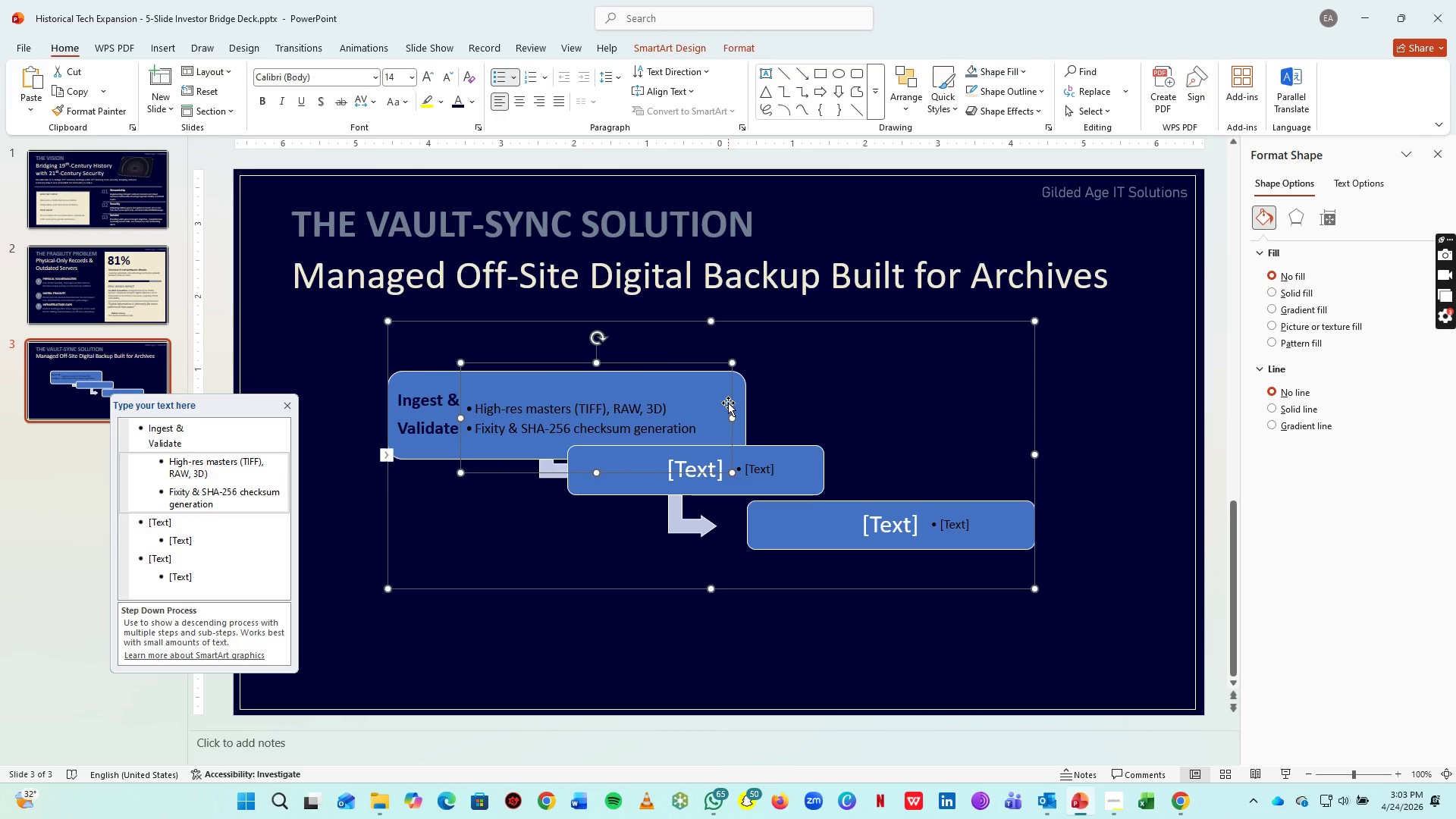 
left_click_drag(start_coordinate=[728, 403], to_coordinate=[733, 403])
 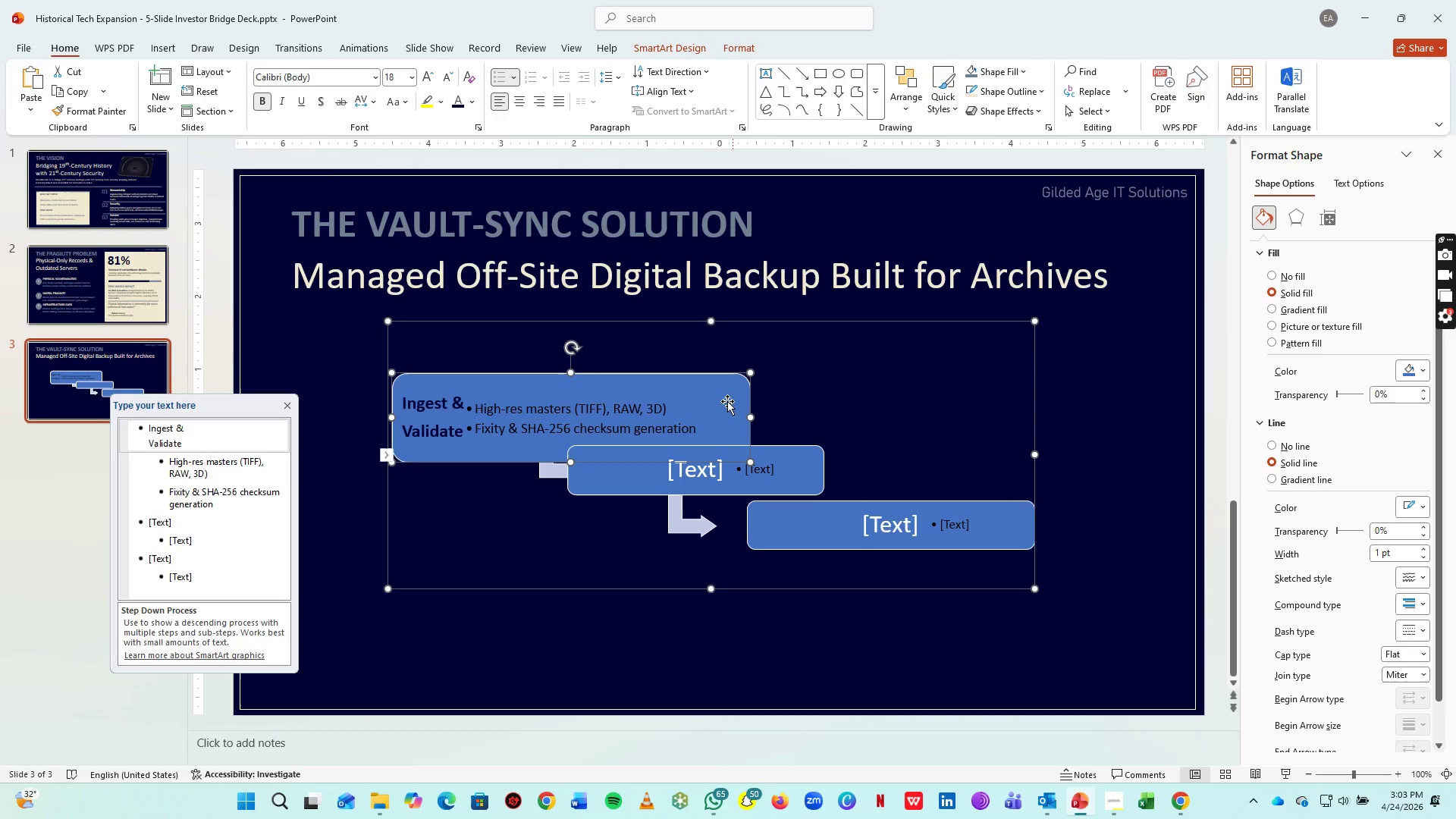 
key(Control+Z)
 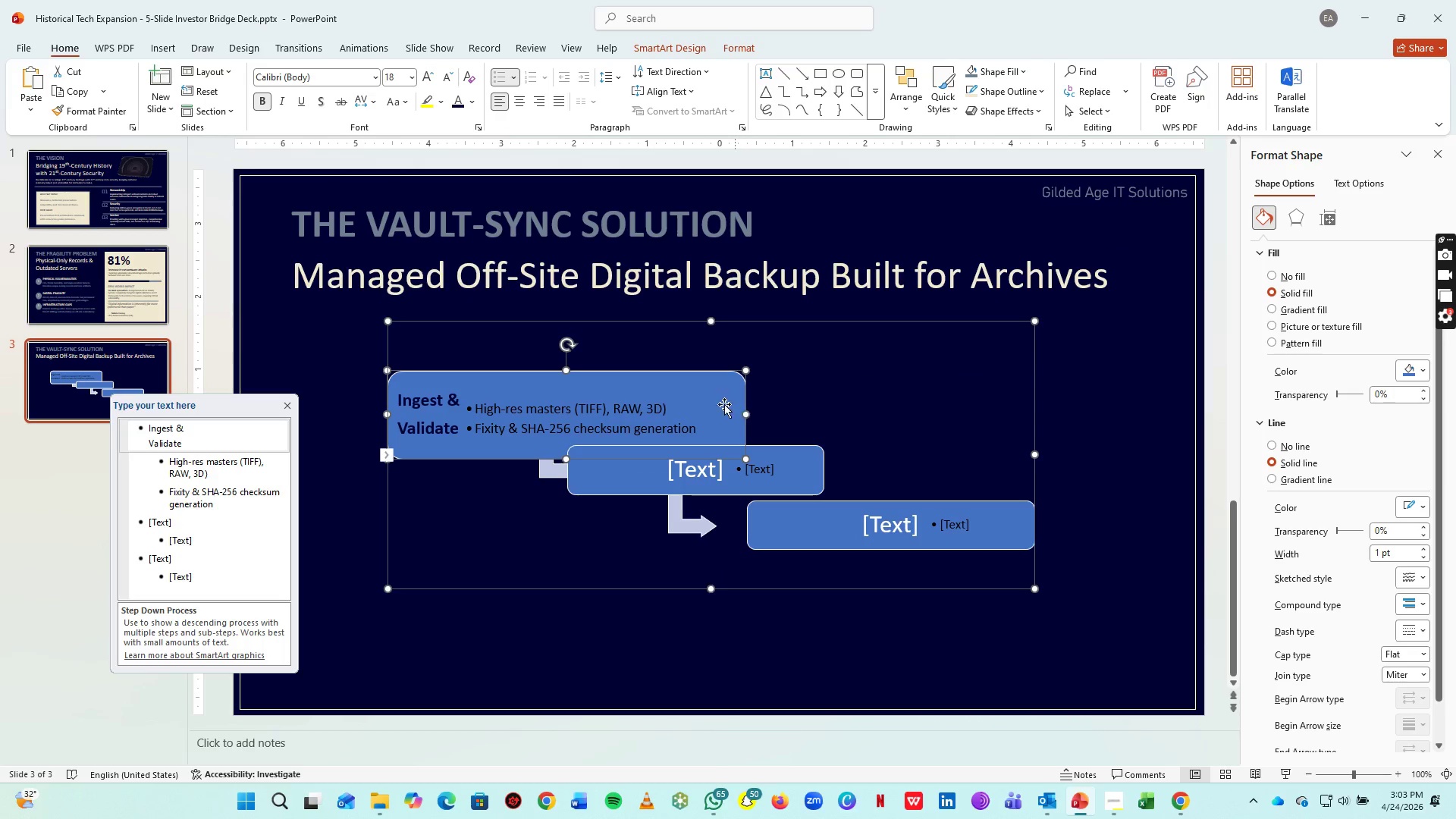 
left_click([642, 415])
 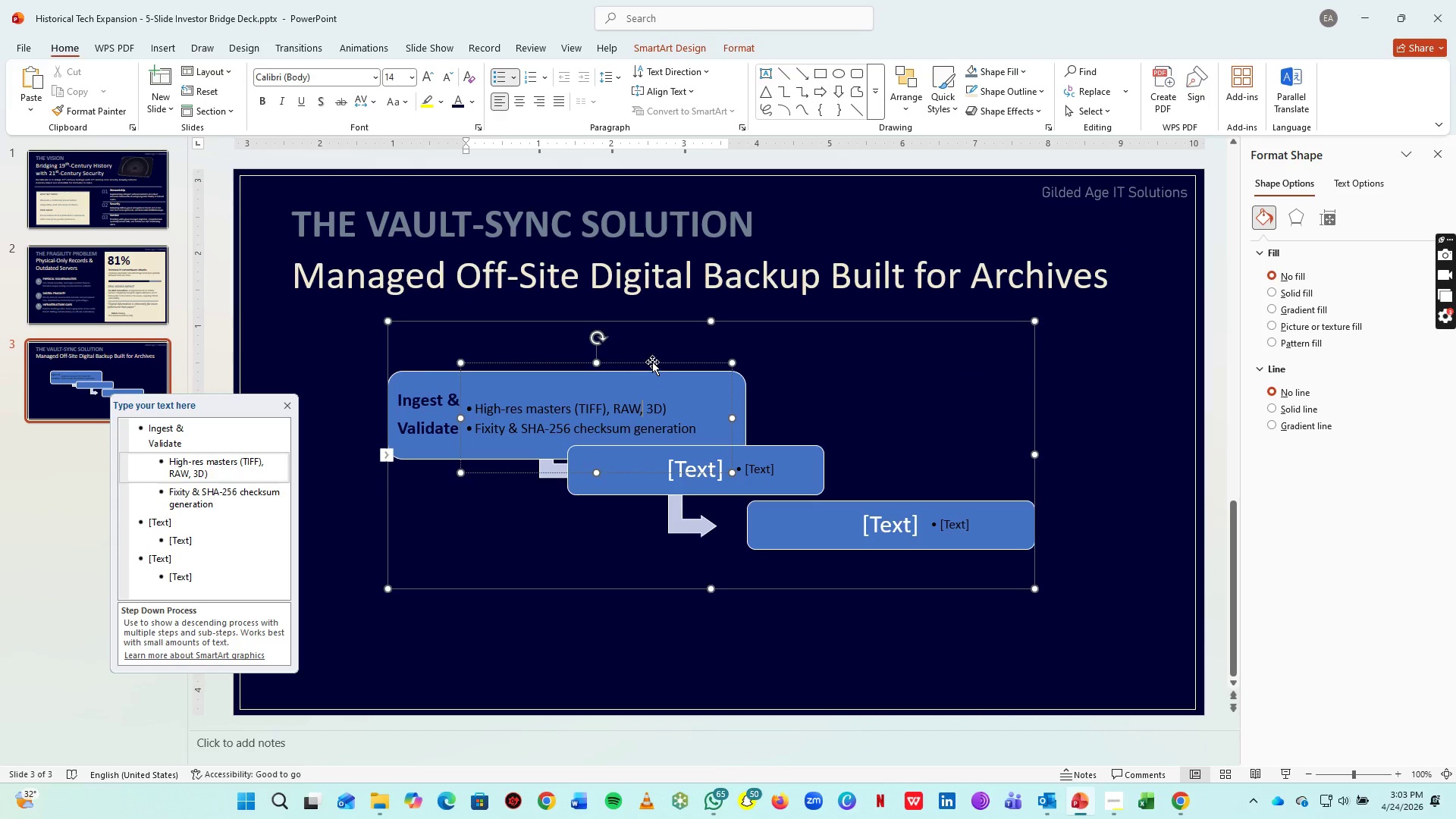 
left_click_drag(start_coordinate=[652, 362], to_coordinate=[665, 362])
 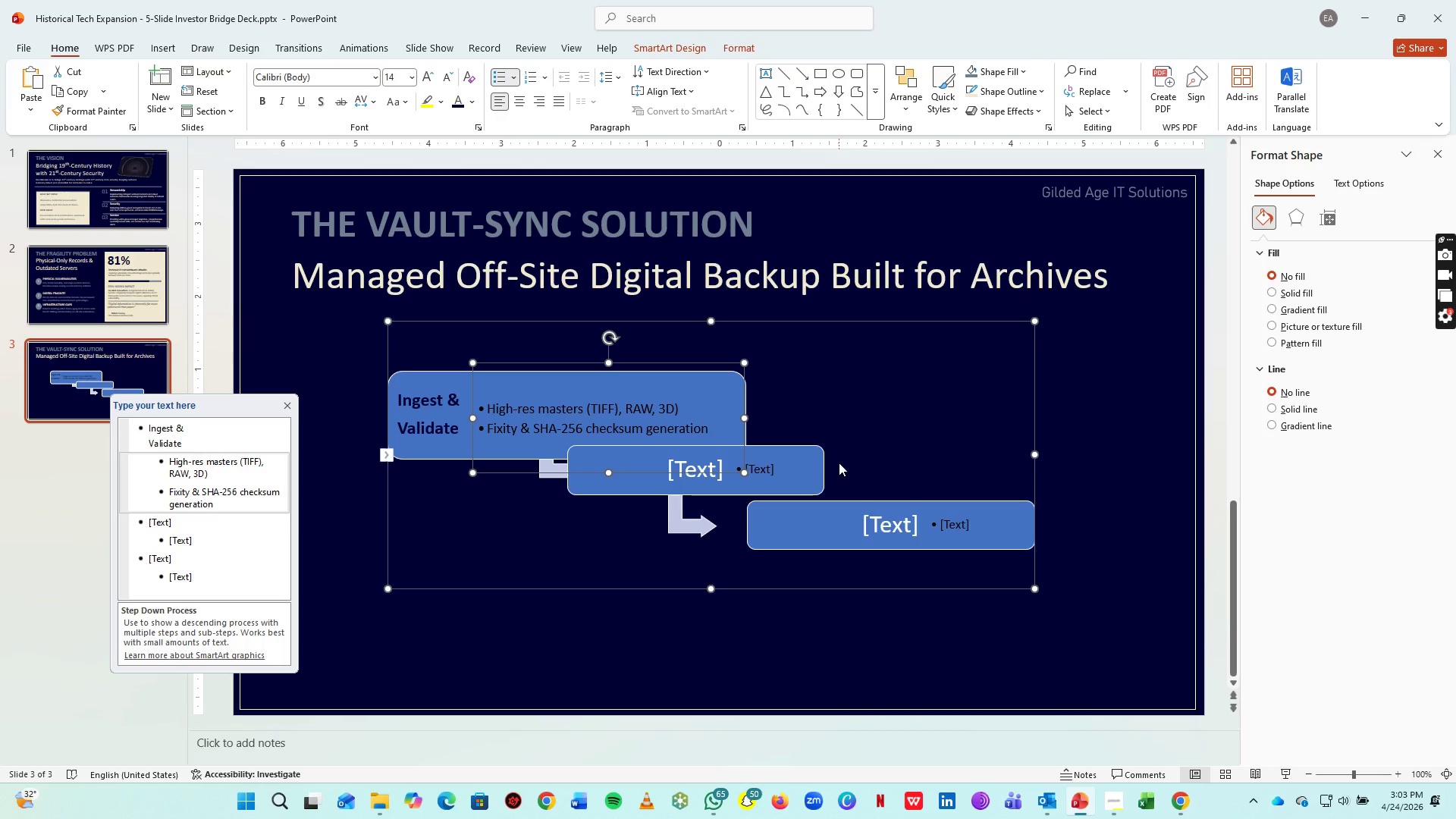 
left_click([815, 477])
 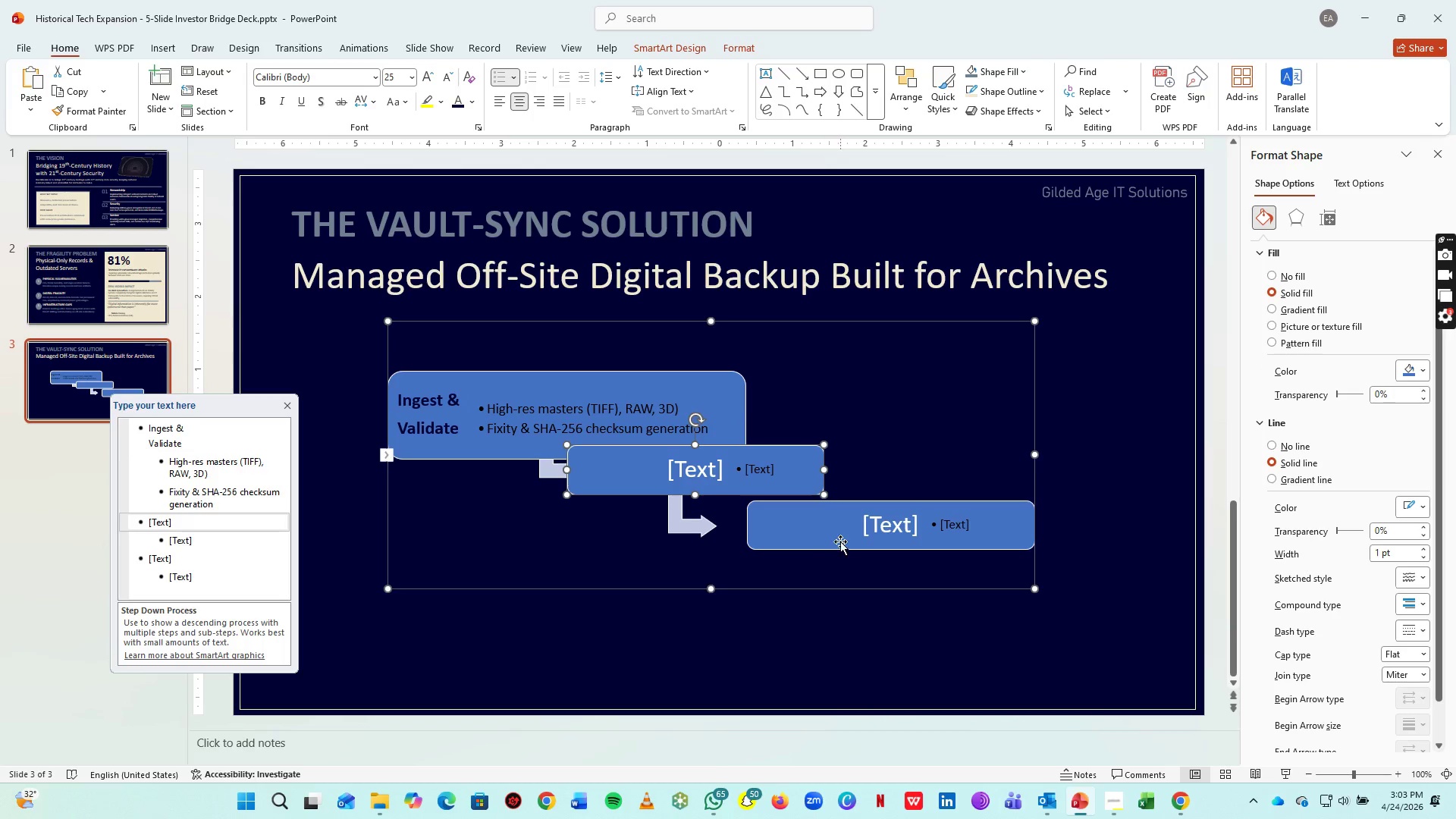 
left_click([841, 538])
 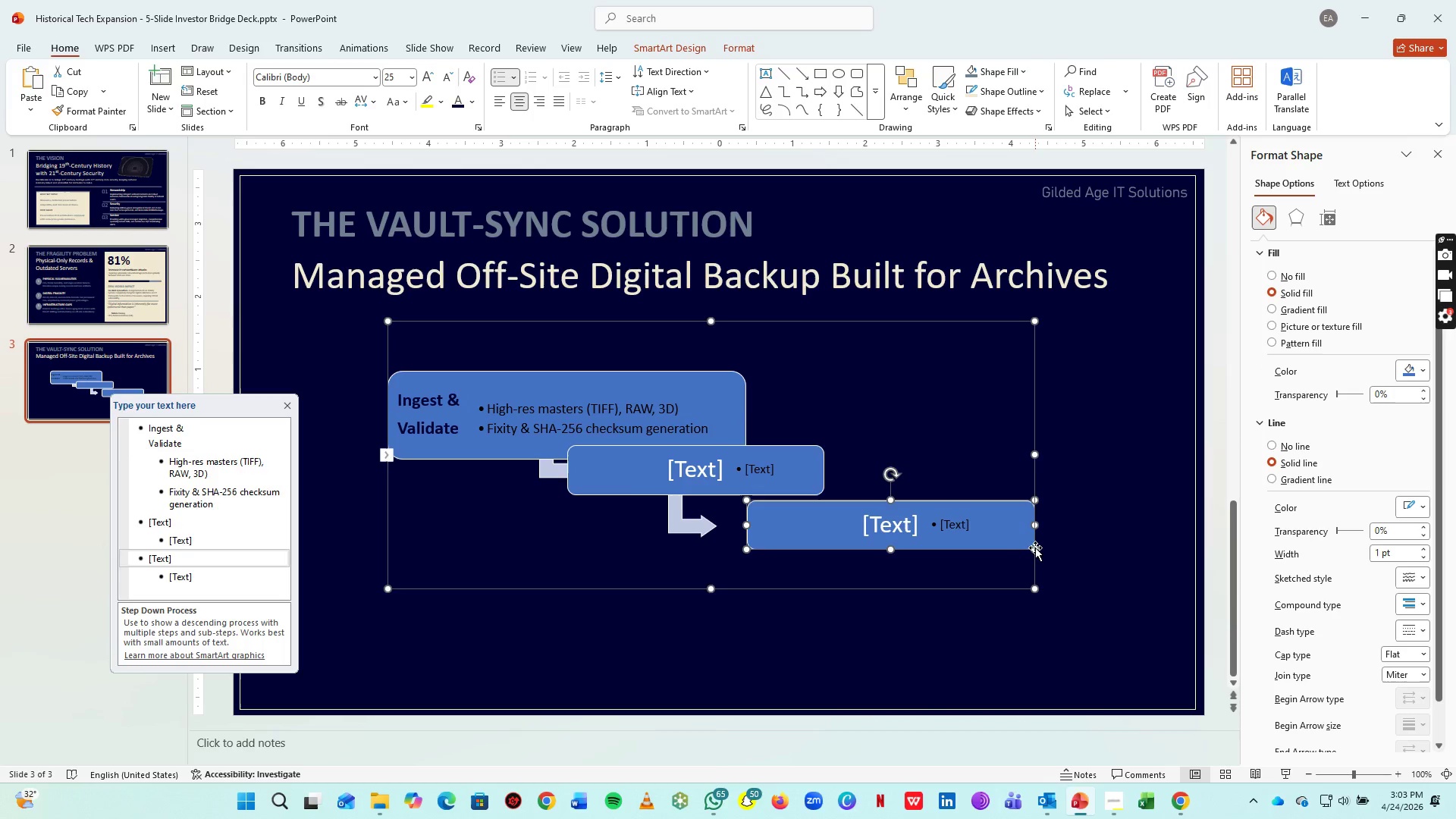 
left_click_drag(start_coordinate=[1034, 548], to_coordinate=[1043, 562])
 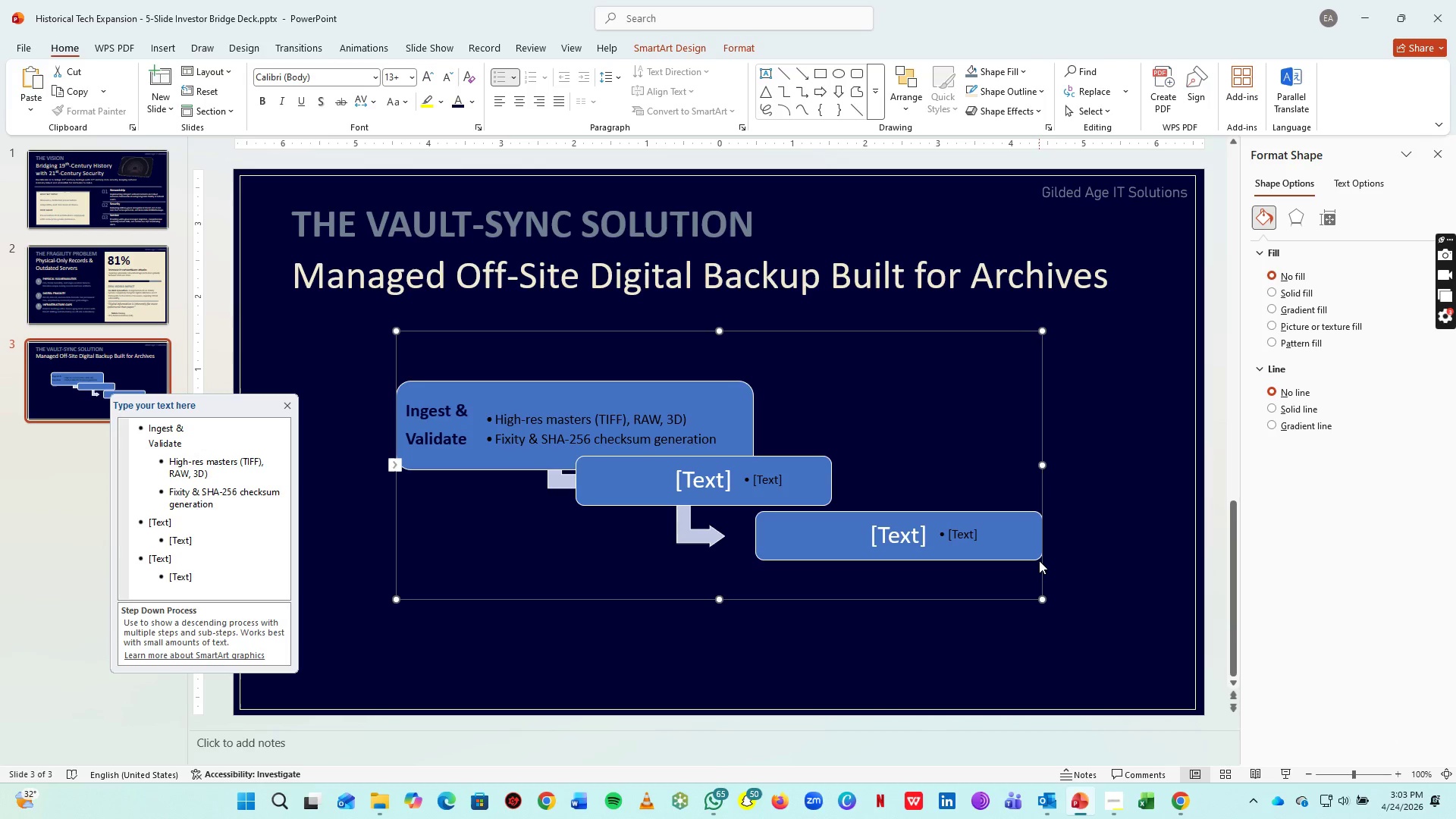 
key(Control+Z)
 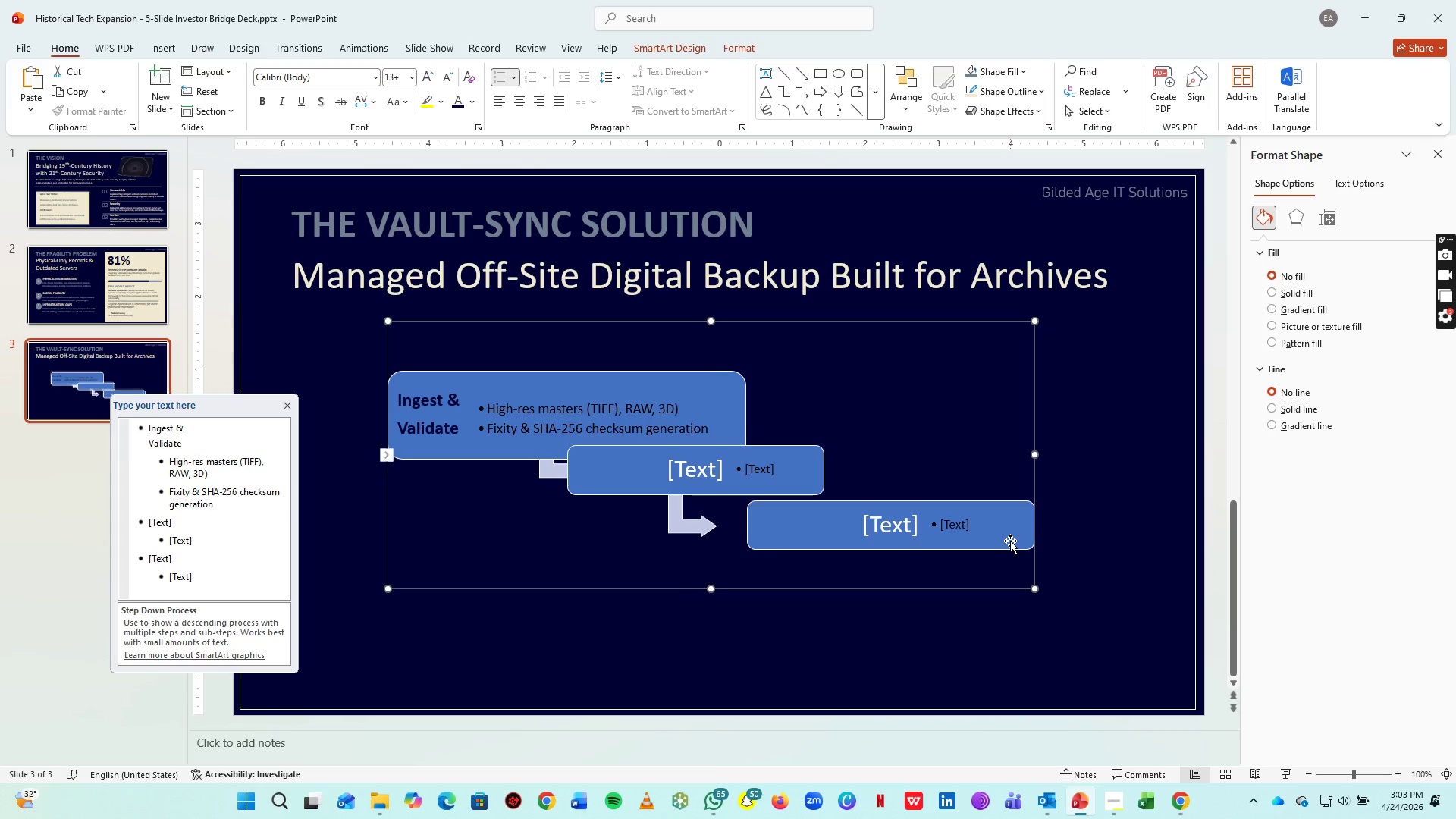 
left_click([1010, 541])
 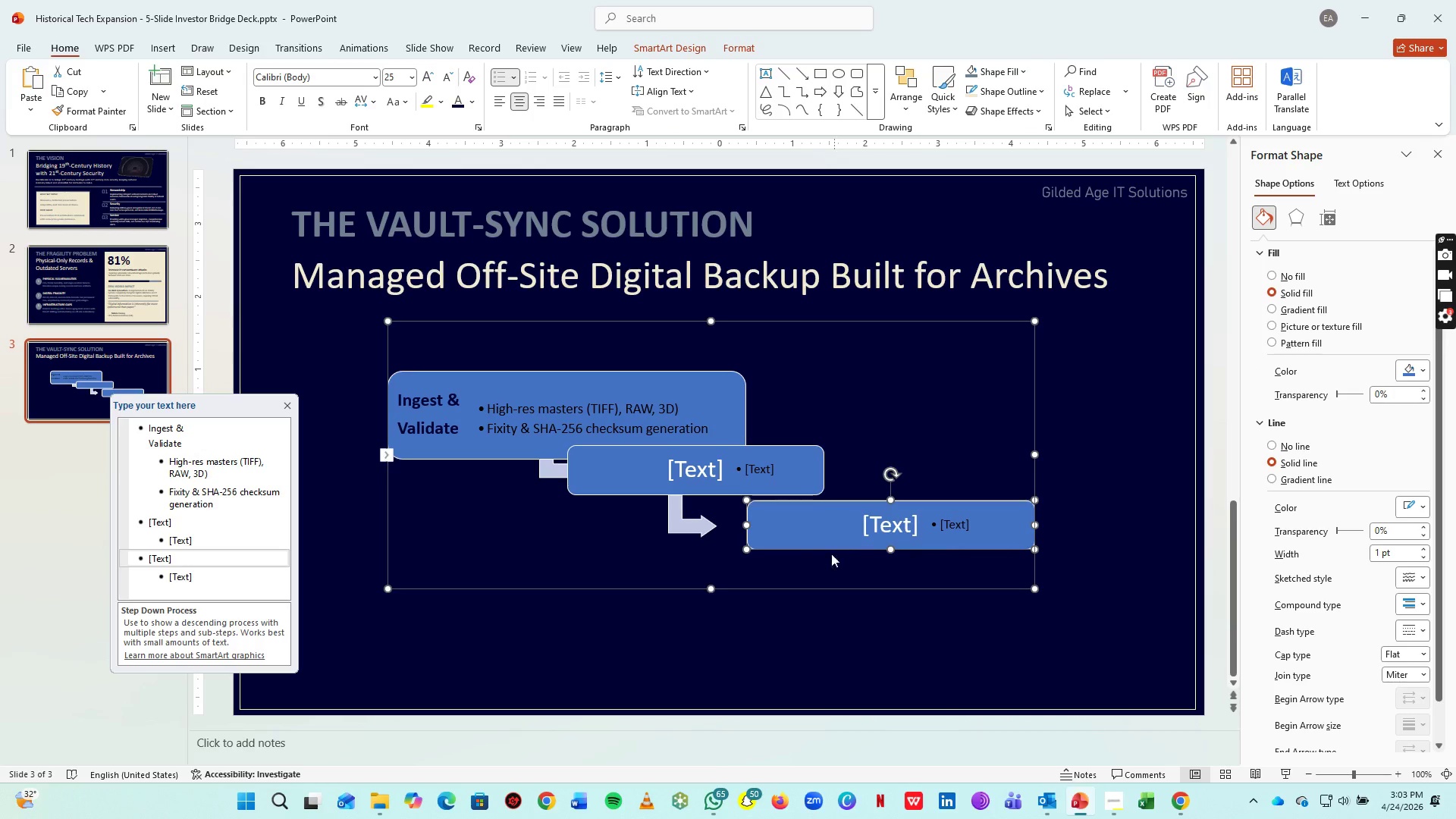 
left_click_drag(start_coordinate=[745, 547], to_coordinate=[698, 576])
 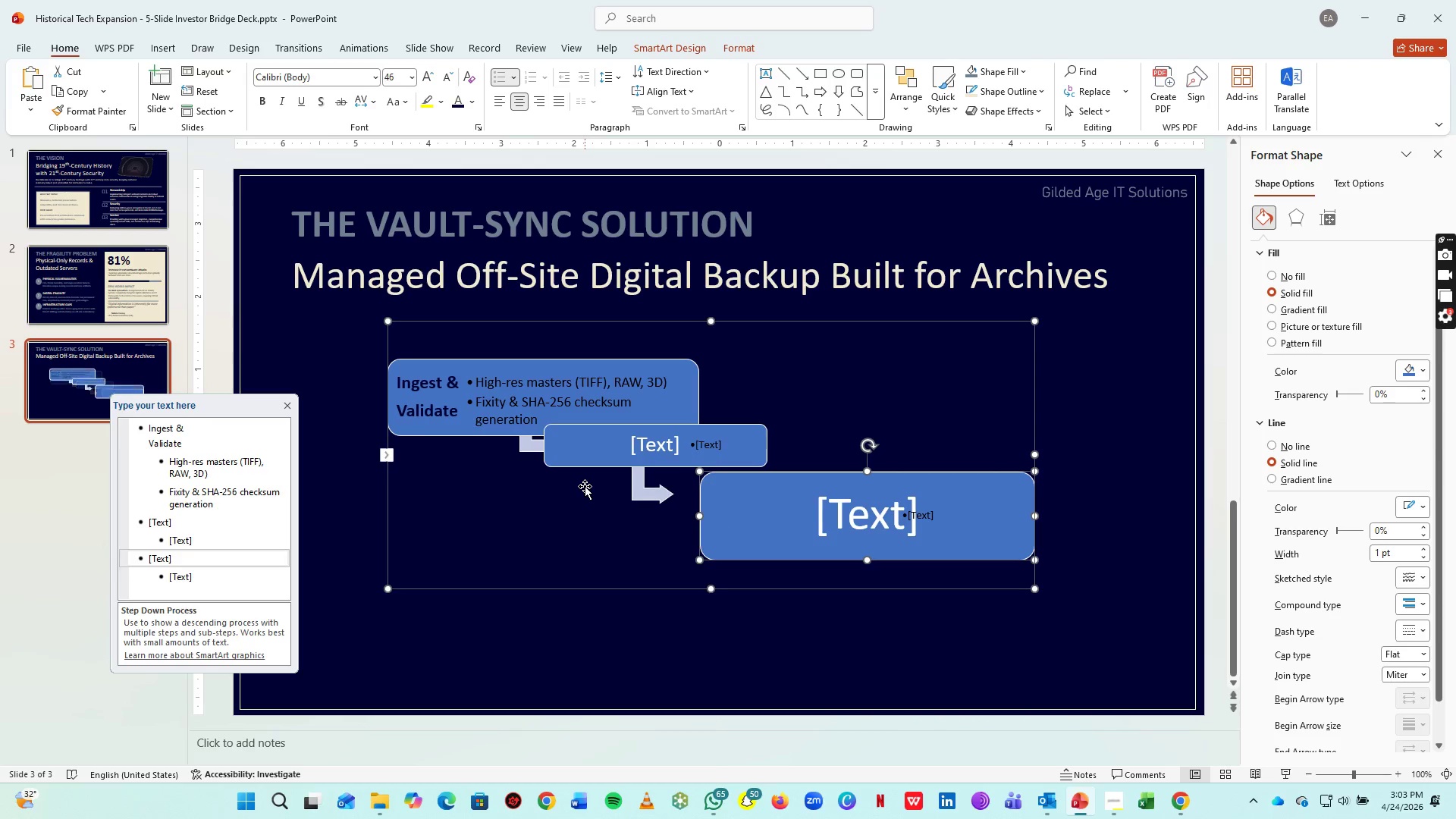 
left_click([585, 486])
 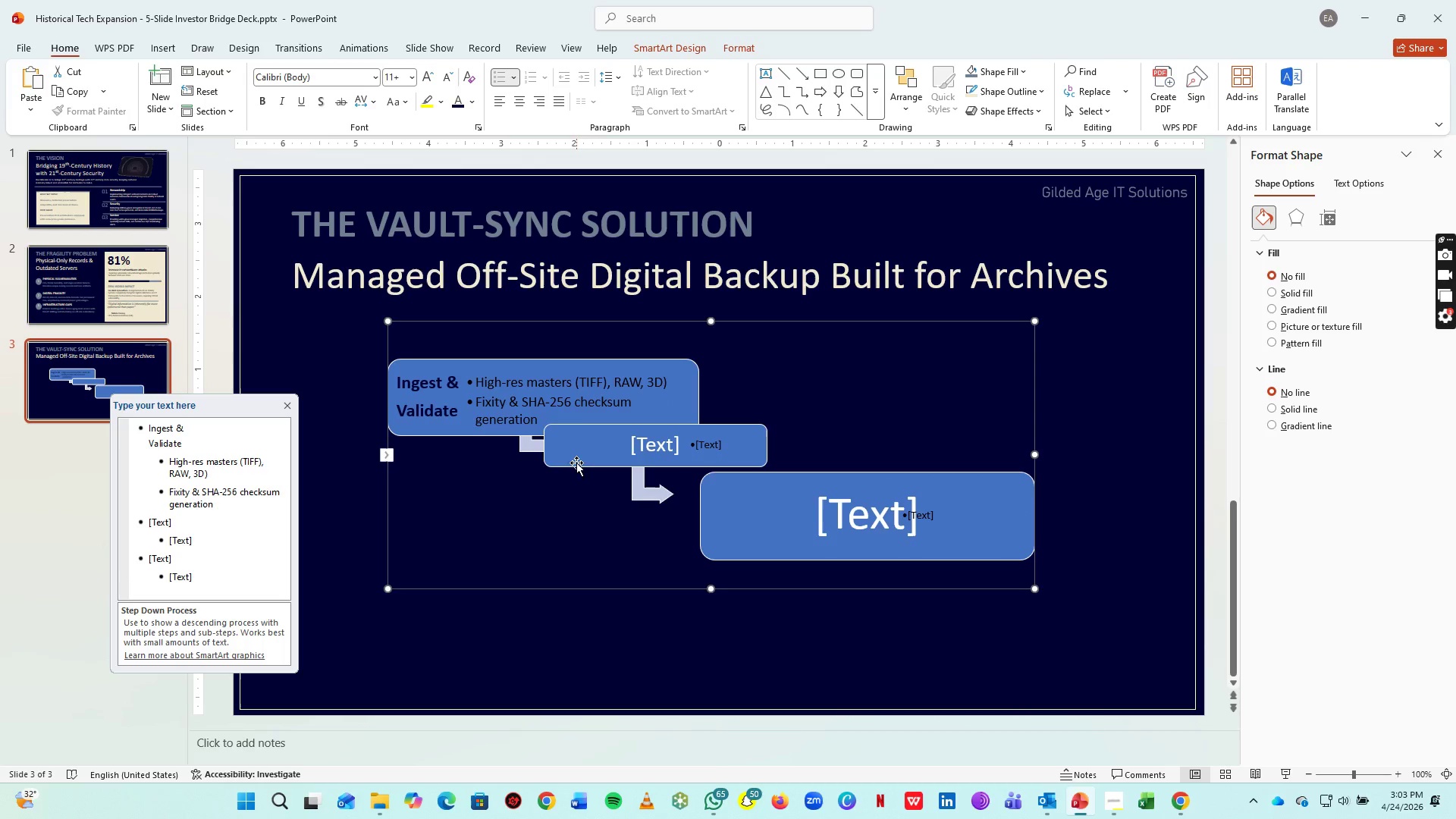 
left_click([576, 460])
 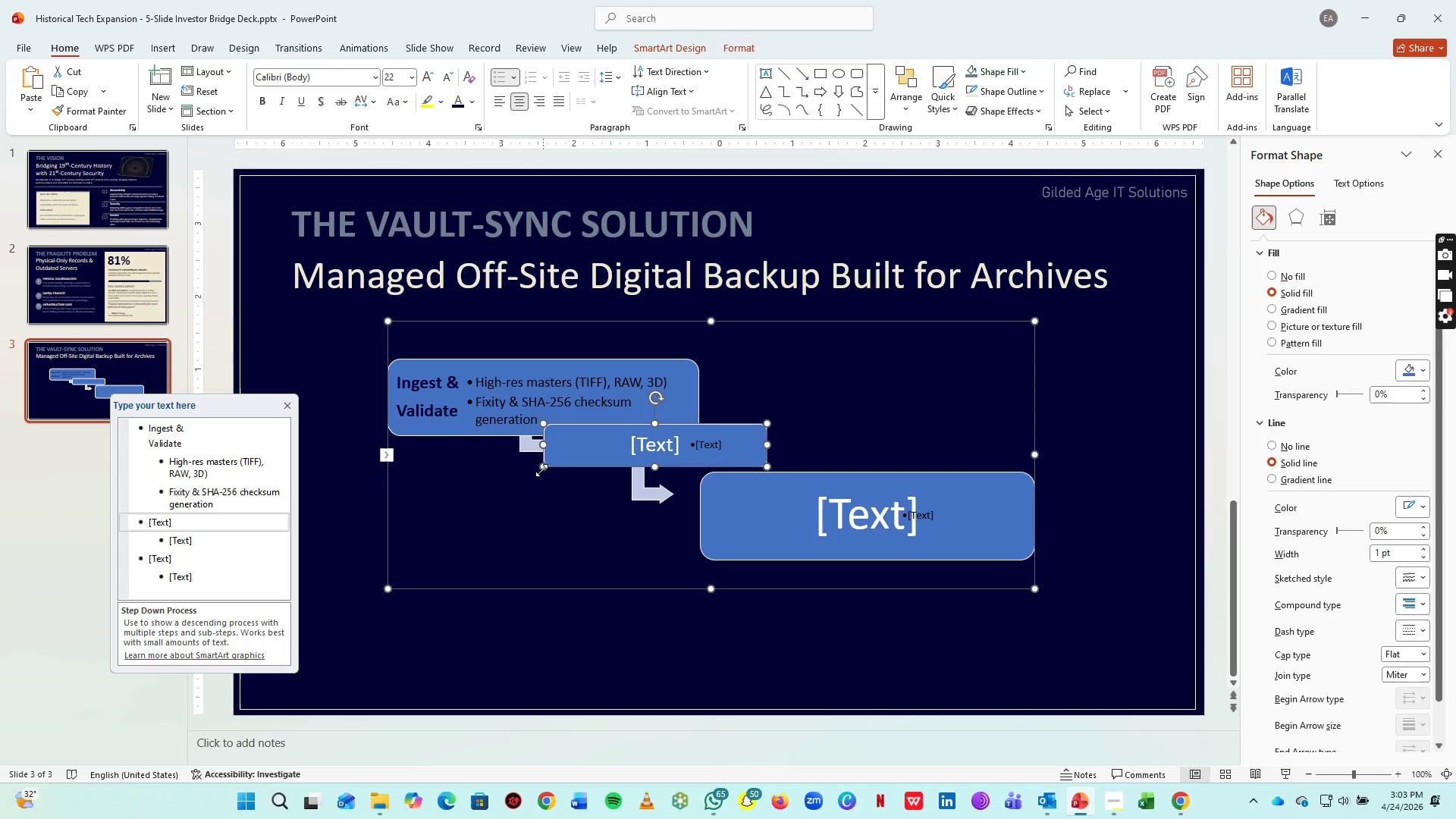 
left_click_drag(start_coordinate=[541, 469], to_coordinate=[500, 490])
 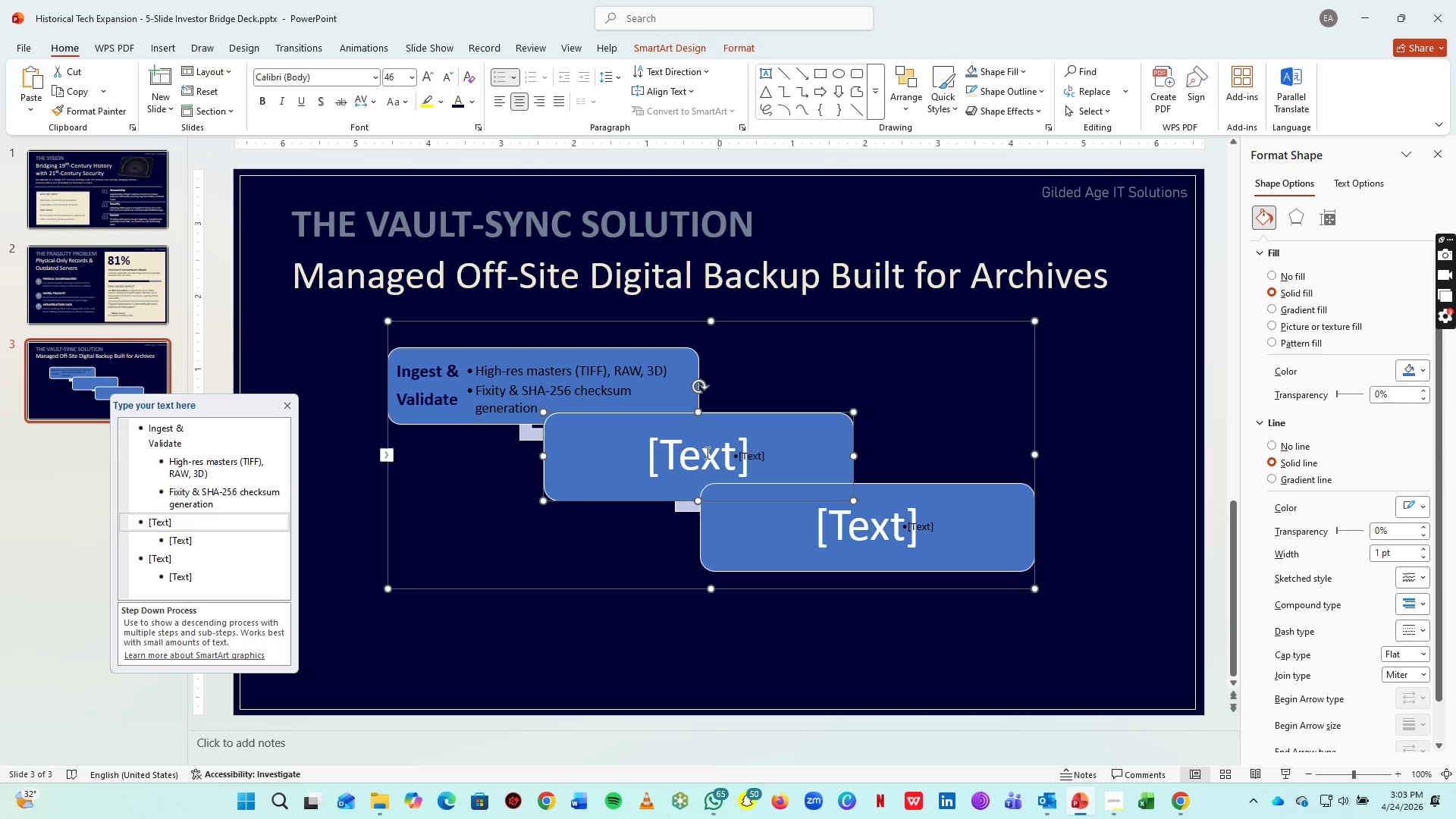 
left_click([423, 379])
 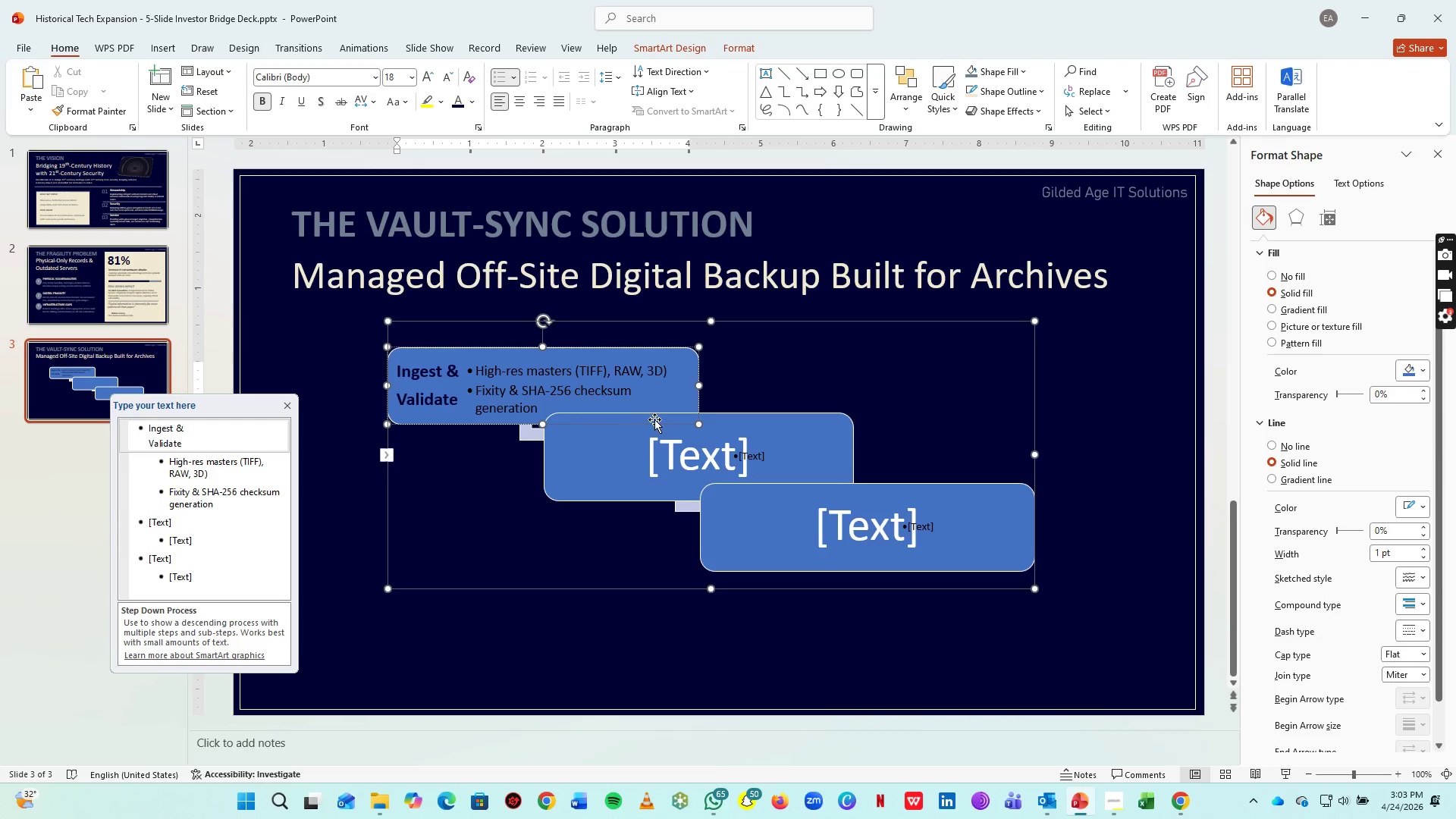 
left_click([689, 443])
 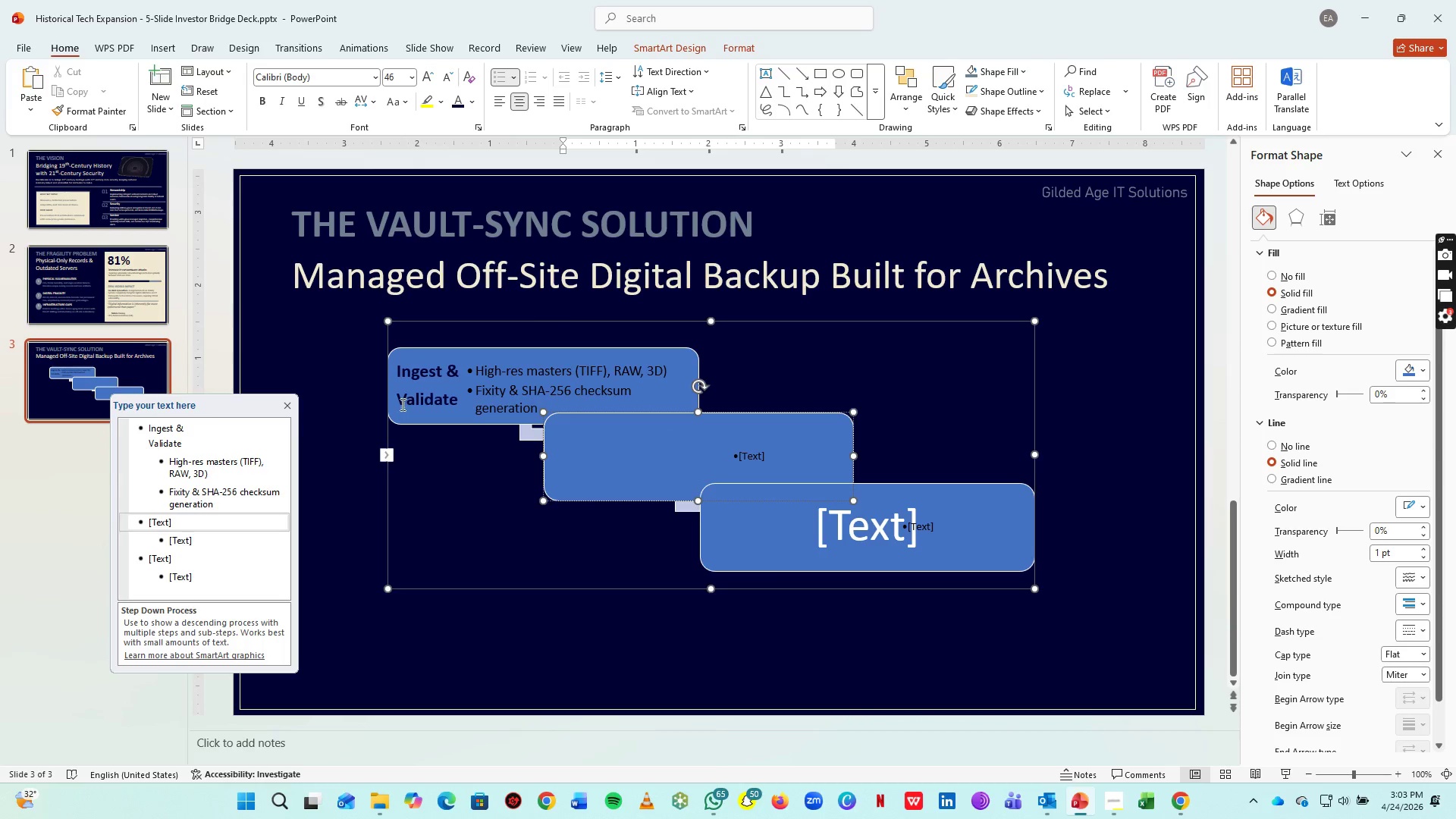 
left_click([444, 382])
 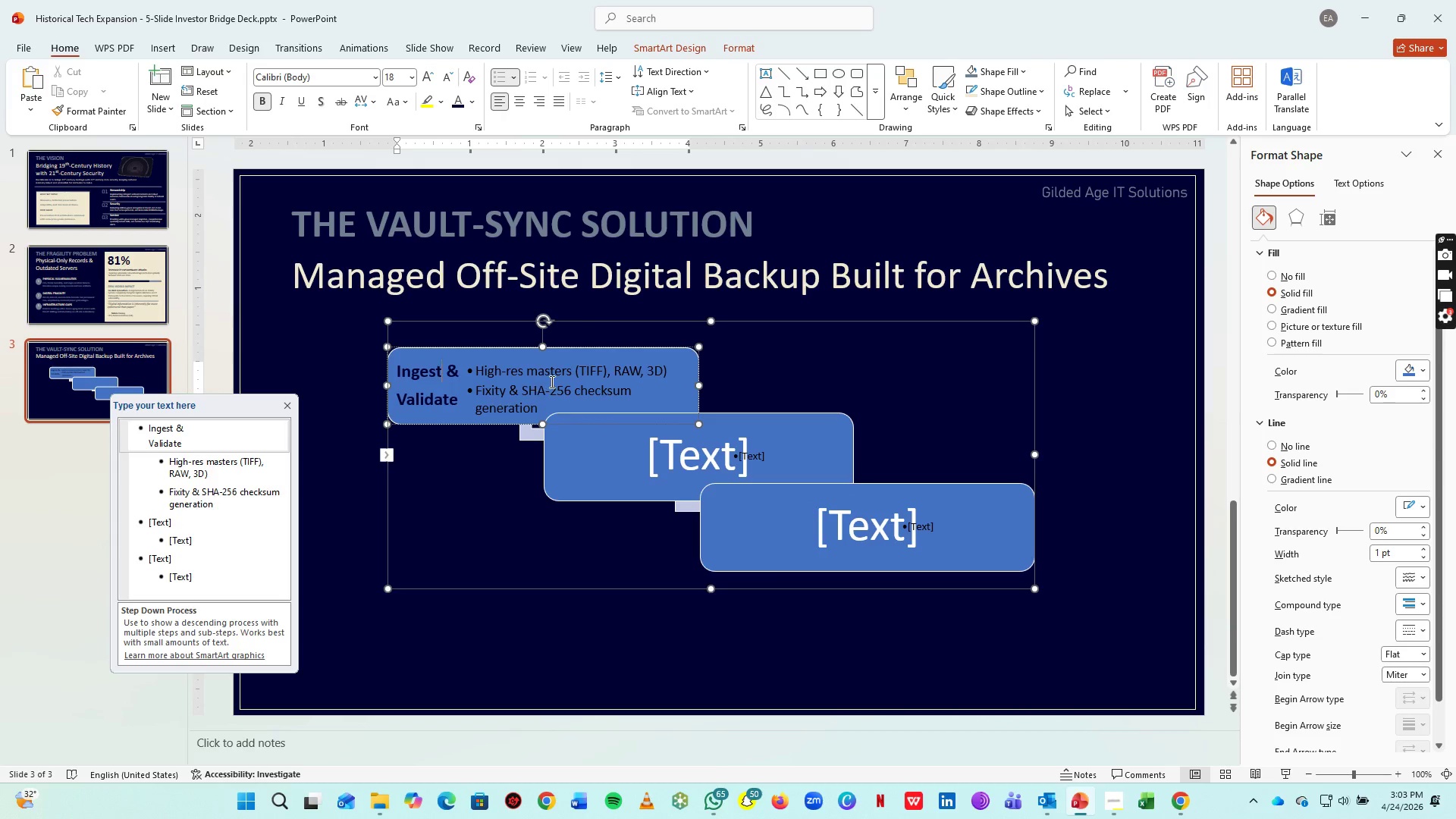 
left_click([551, 381])
 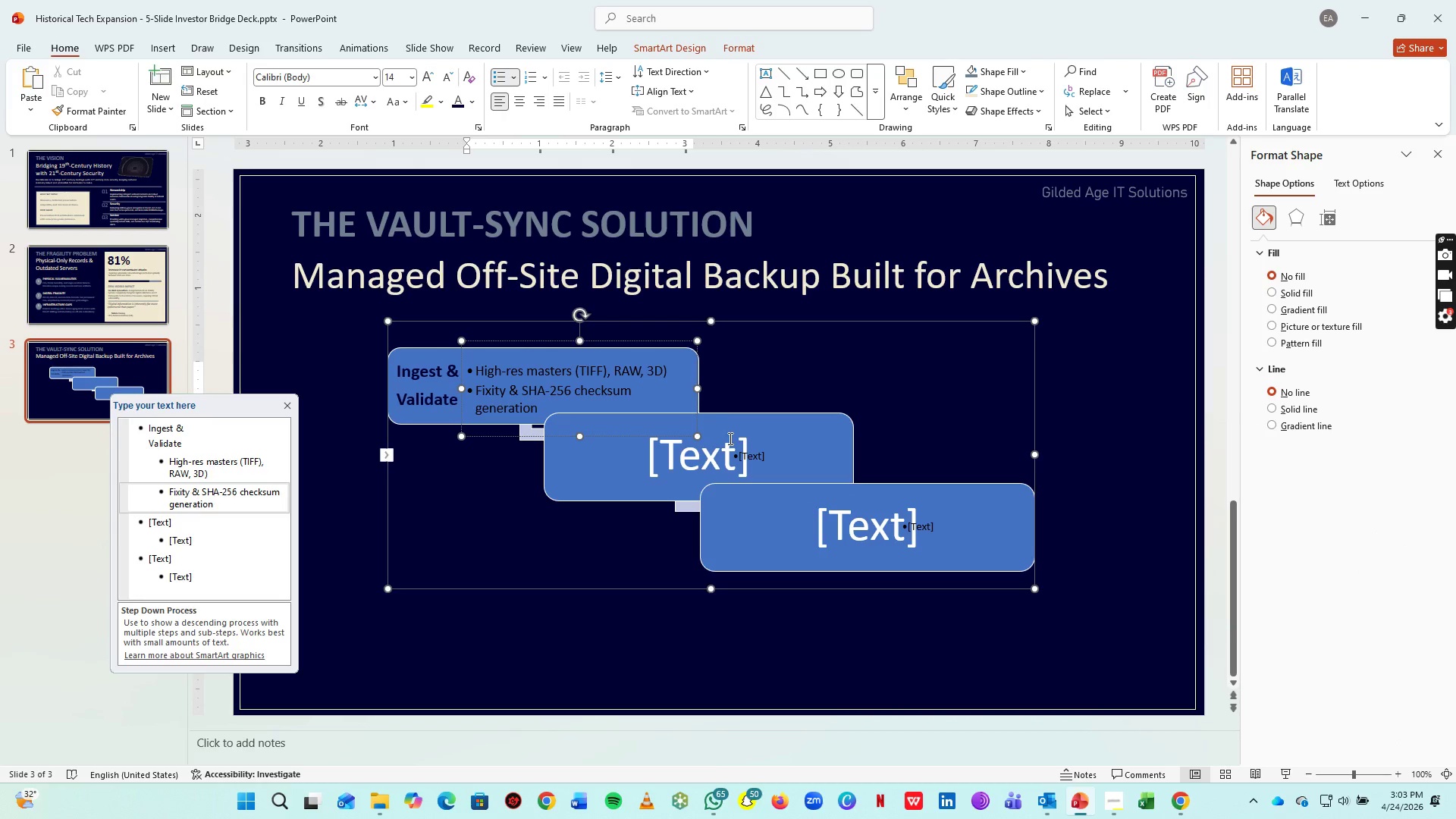 
left_click([698, 450])
 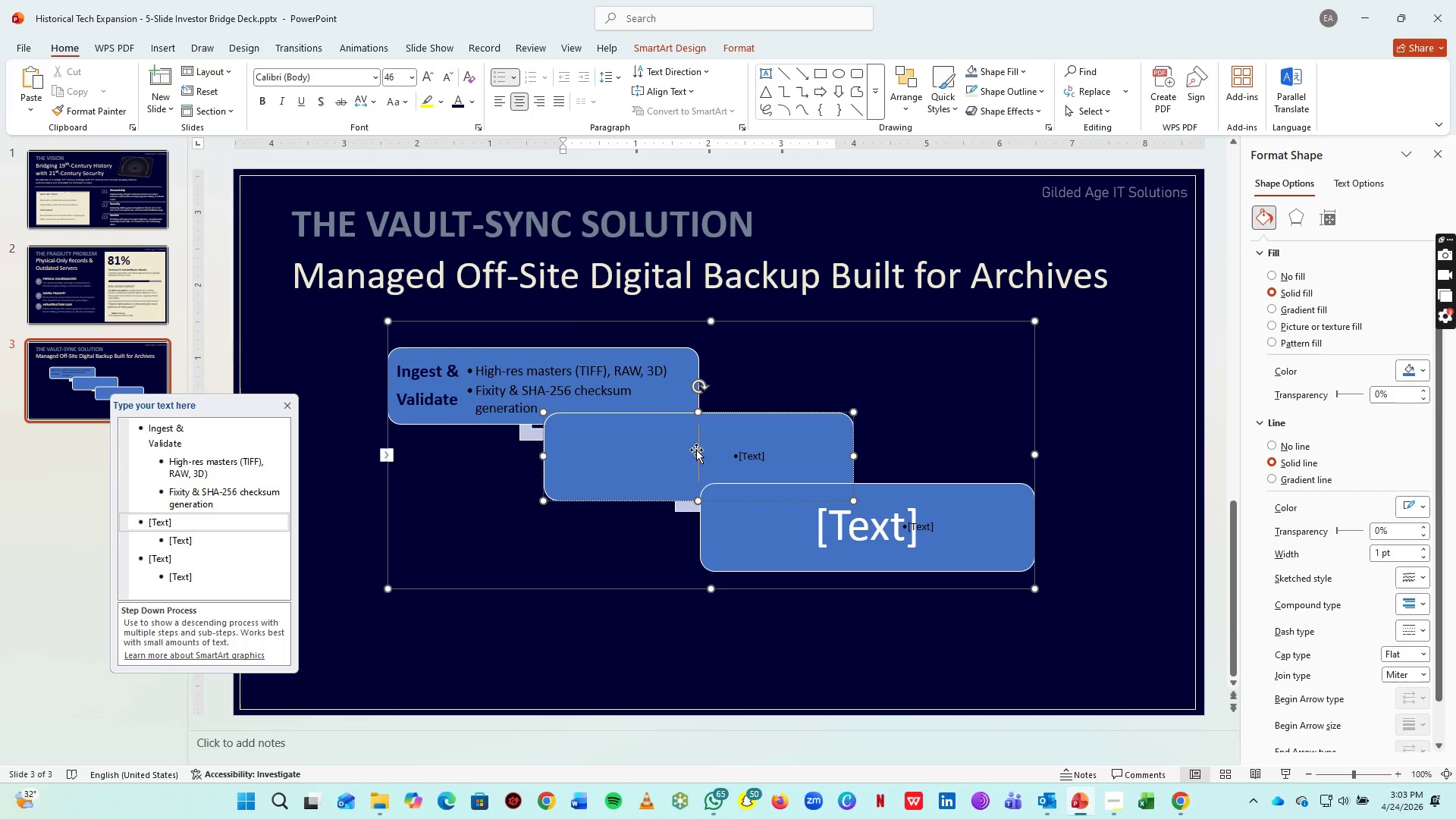 
hold_key(key=ControlLeft, duration=0.95)
 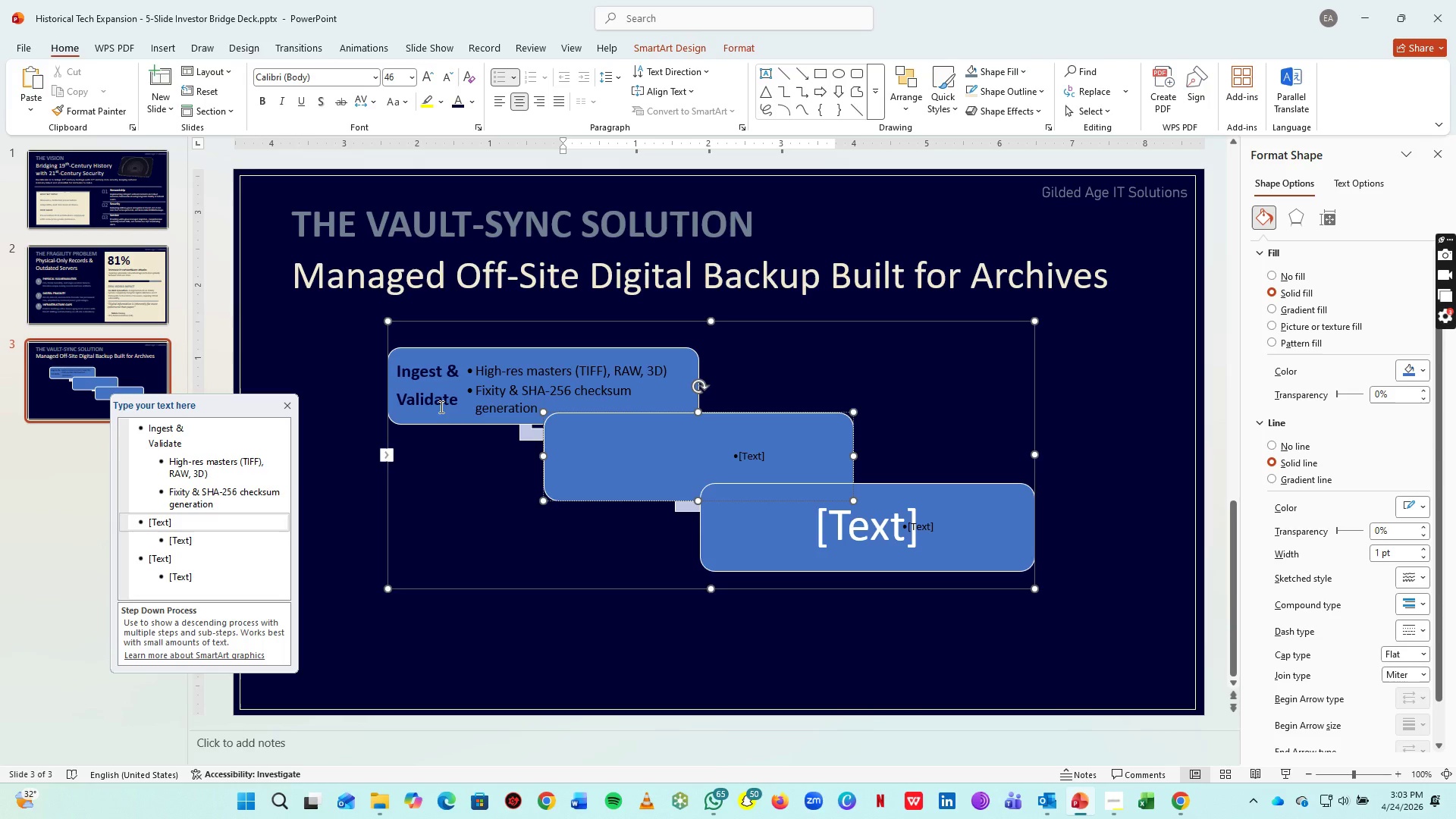 
type(Secure Transfer)
 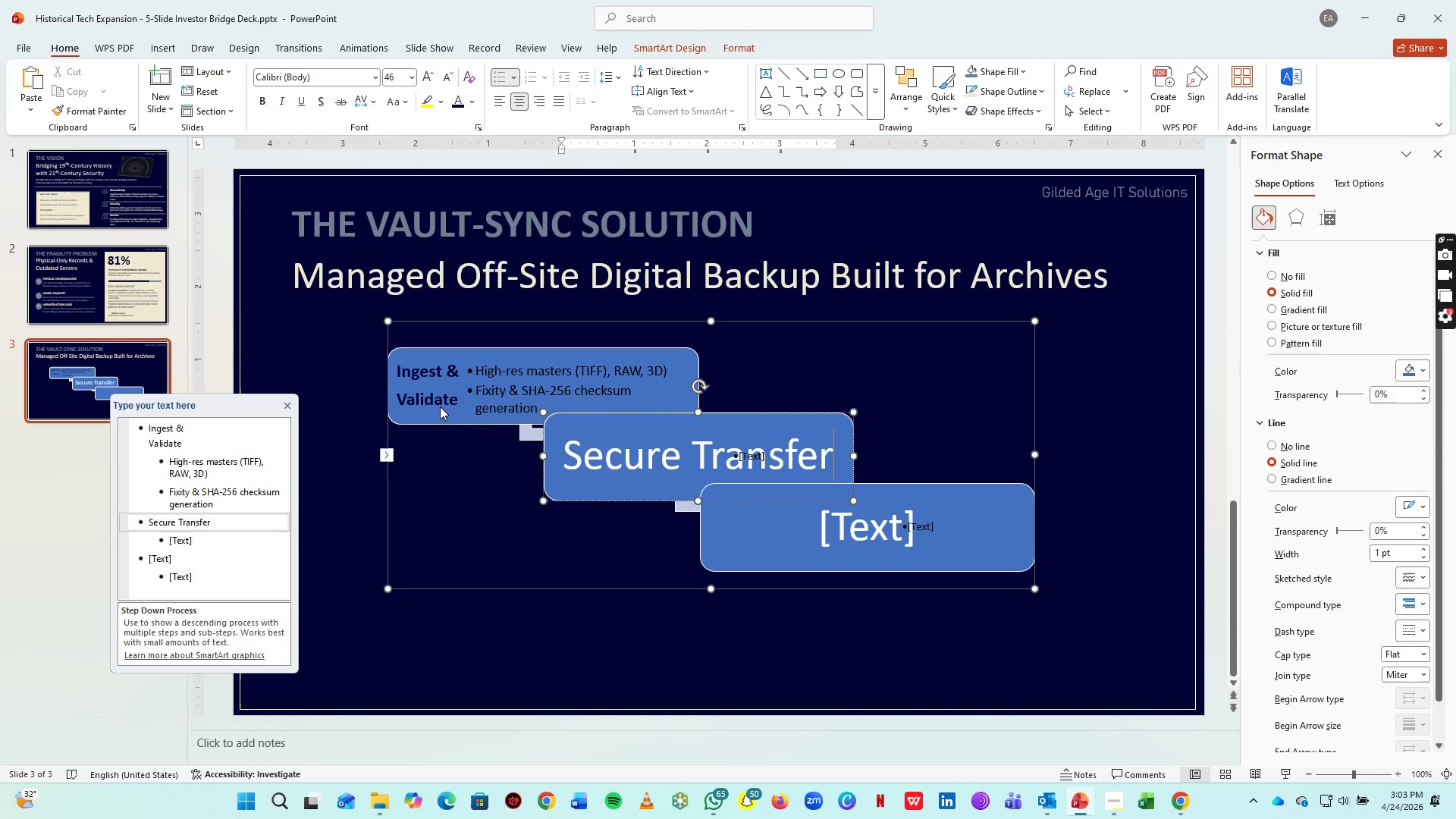 
left_click([624, 439])
 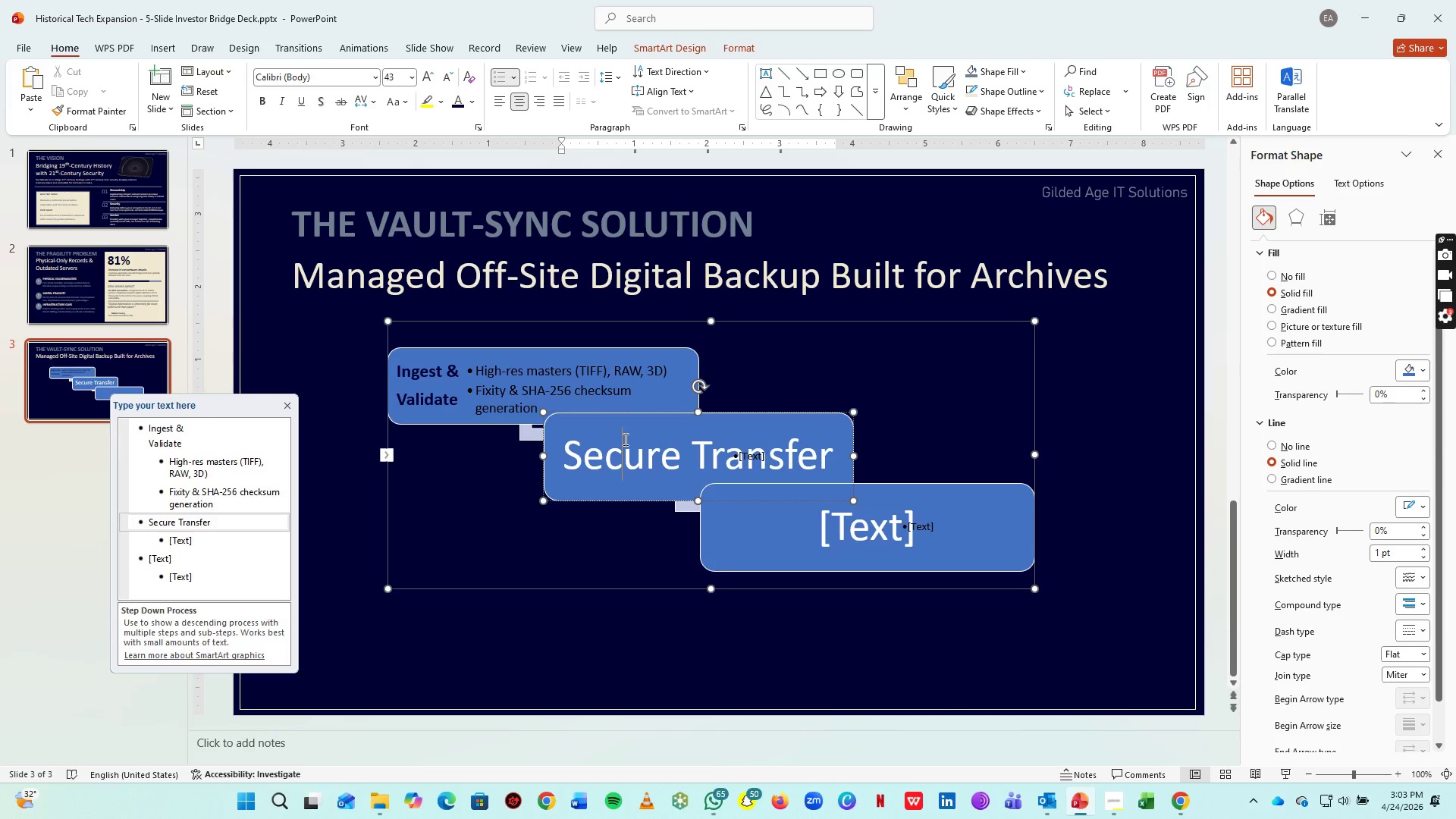 
key(Control+A)
 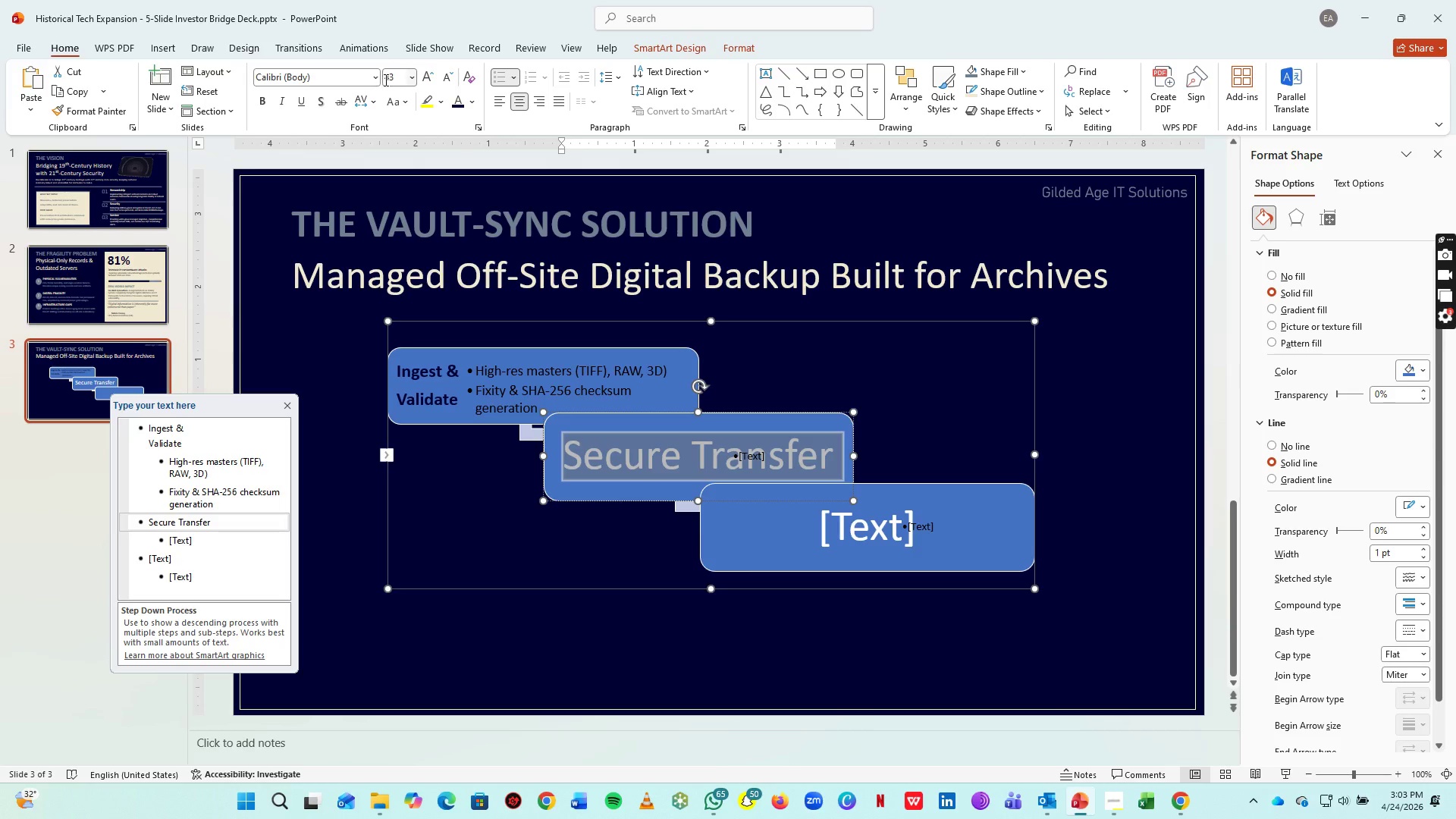 
left_click([390, 77])
 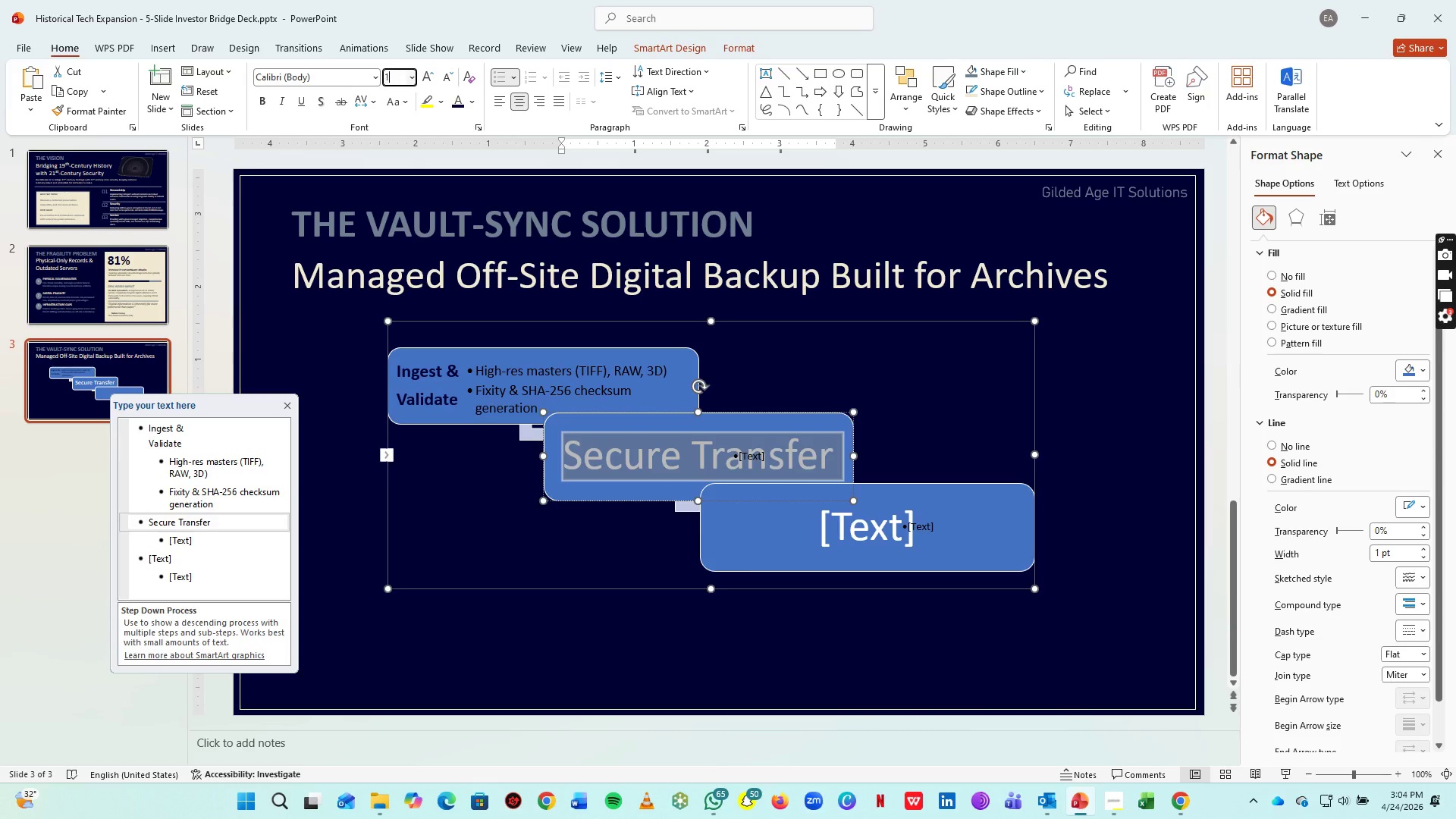 
type(18)
 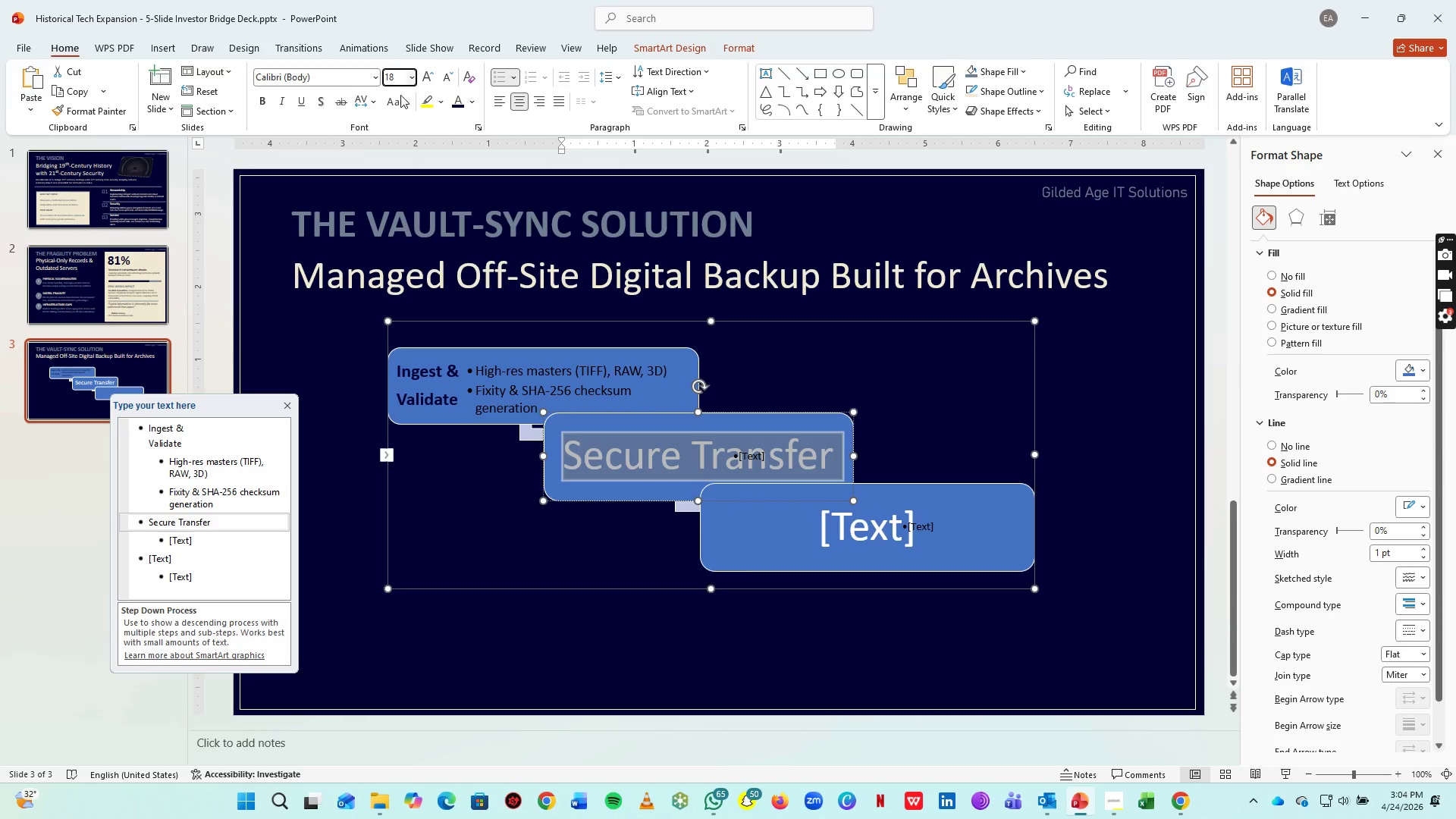 
key(Enter)
 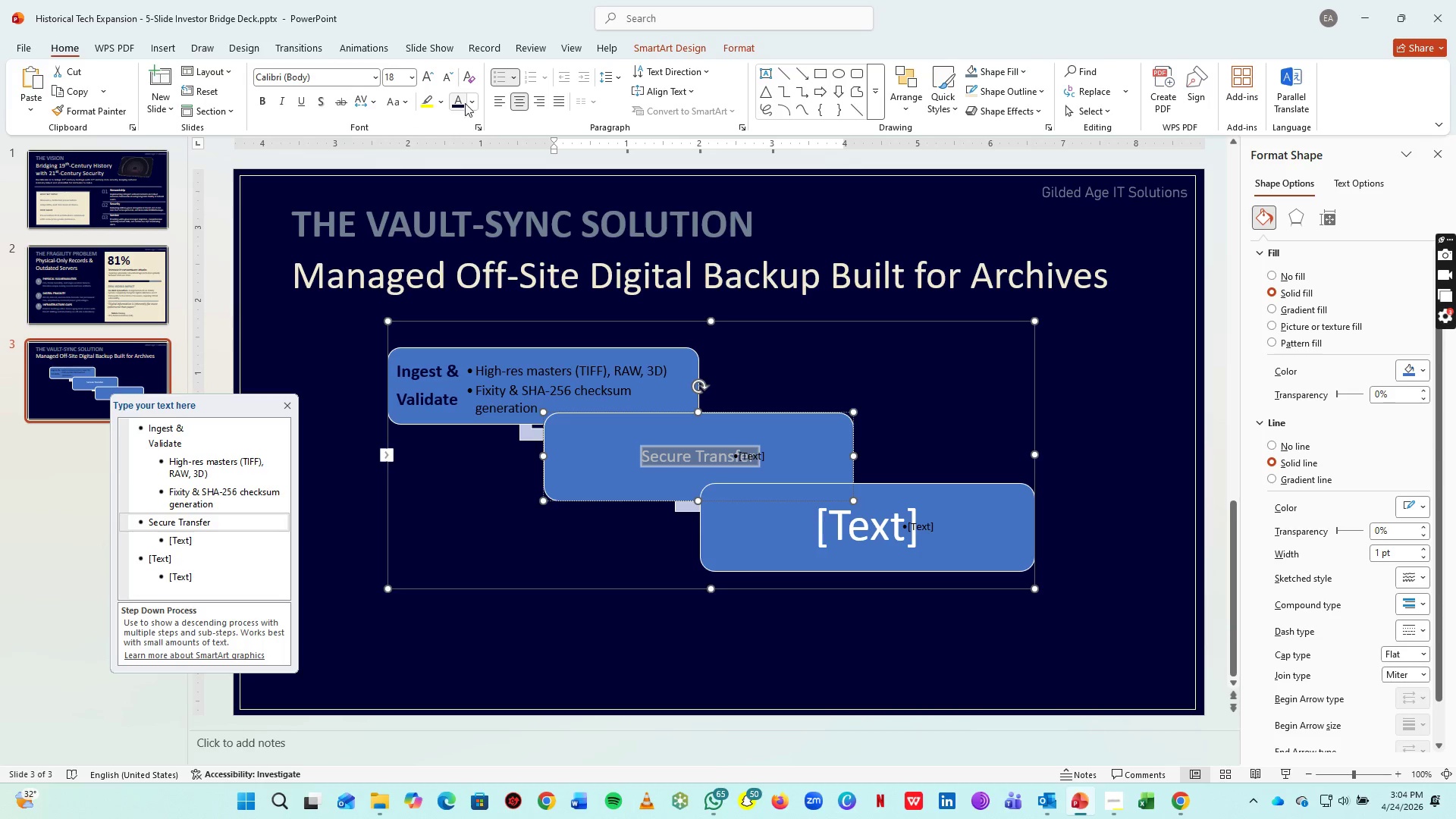 
left_click([474, 102])
 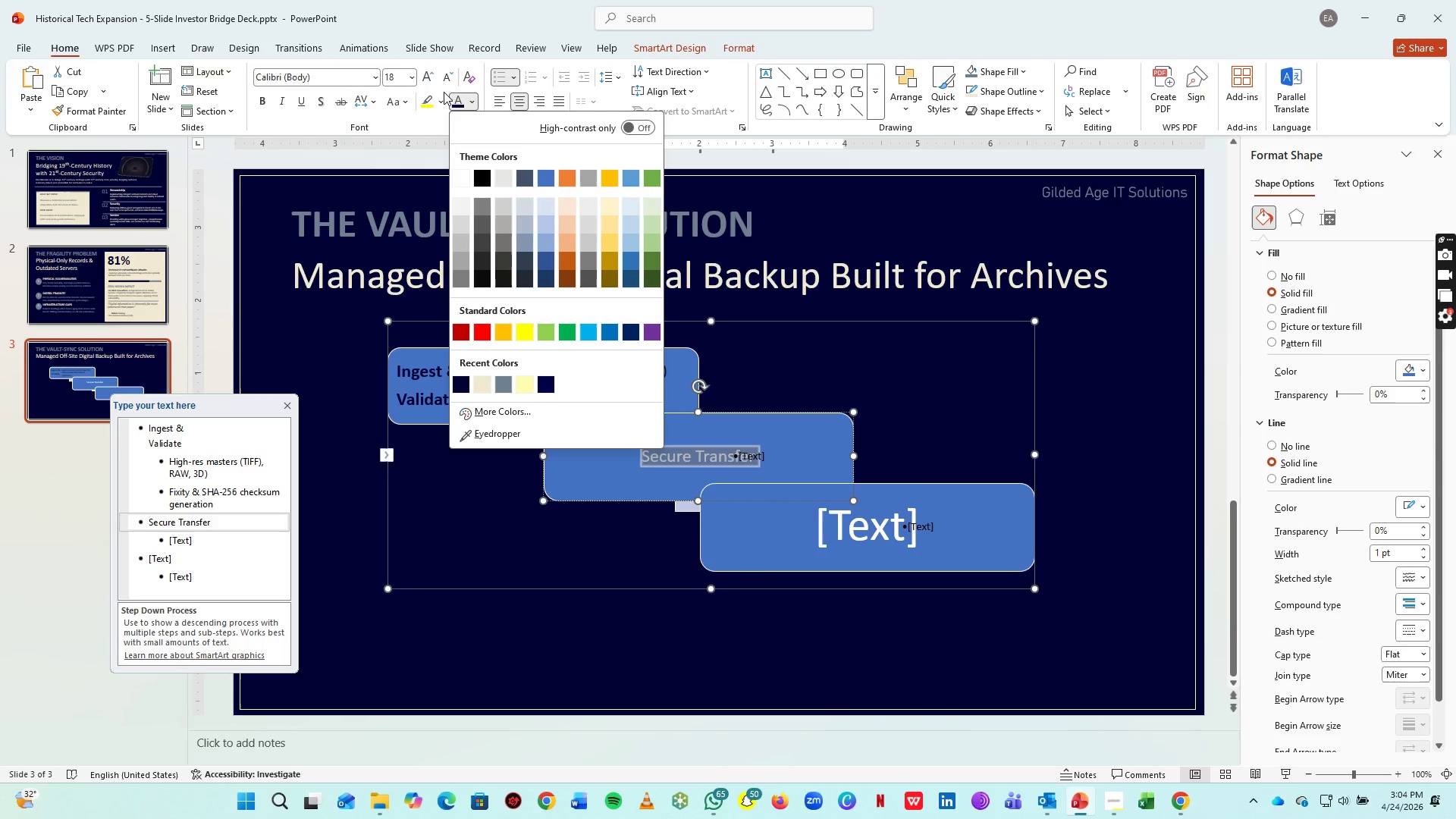 
left_click([457, 97])
 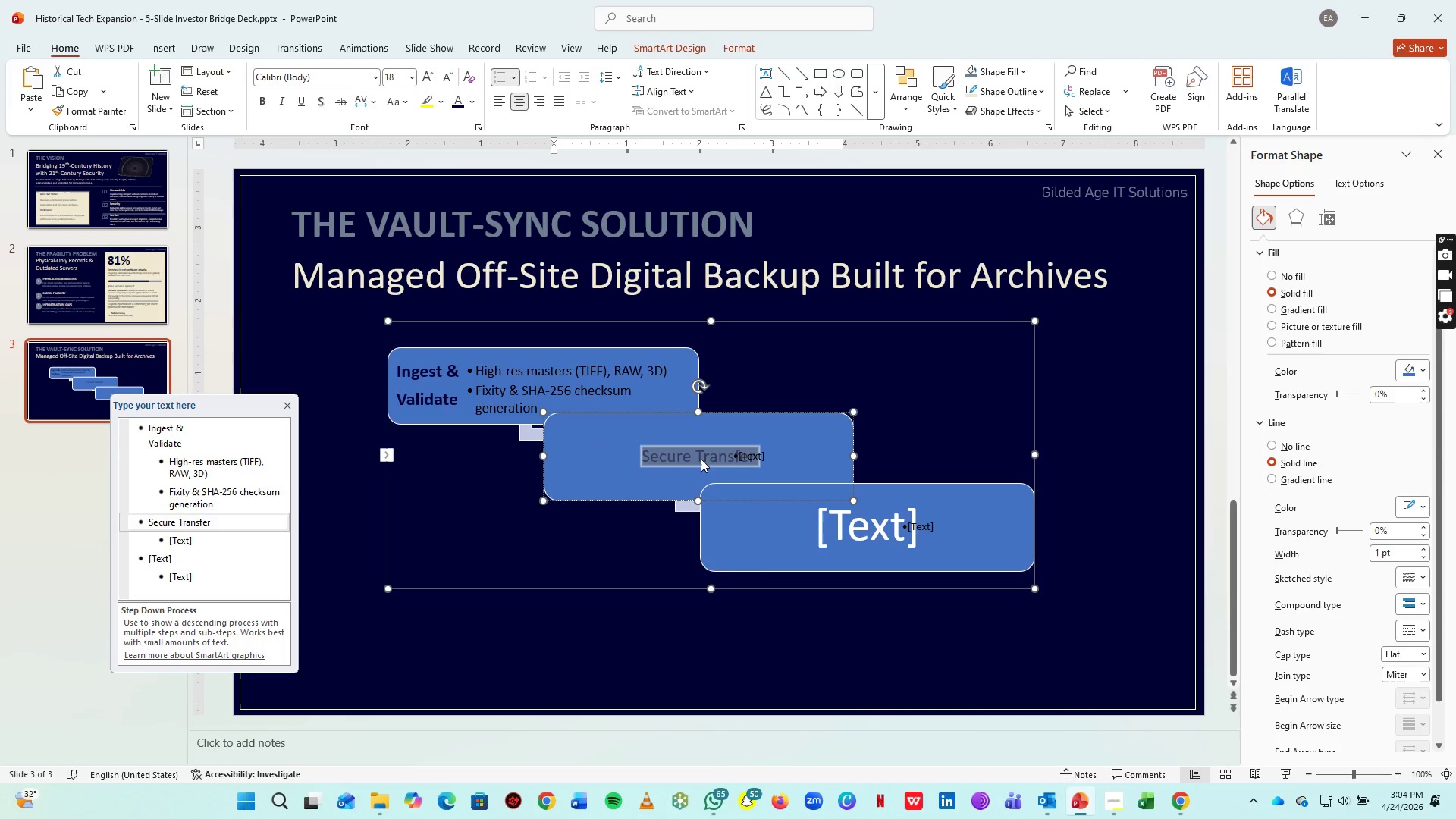 
left_click([700, 453])
 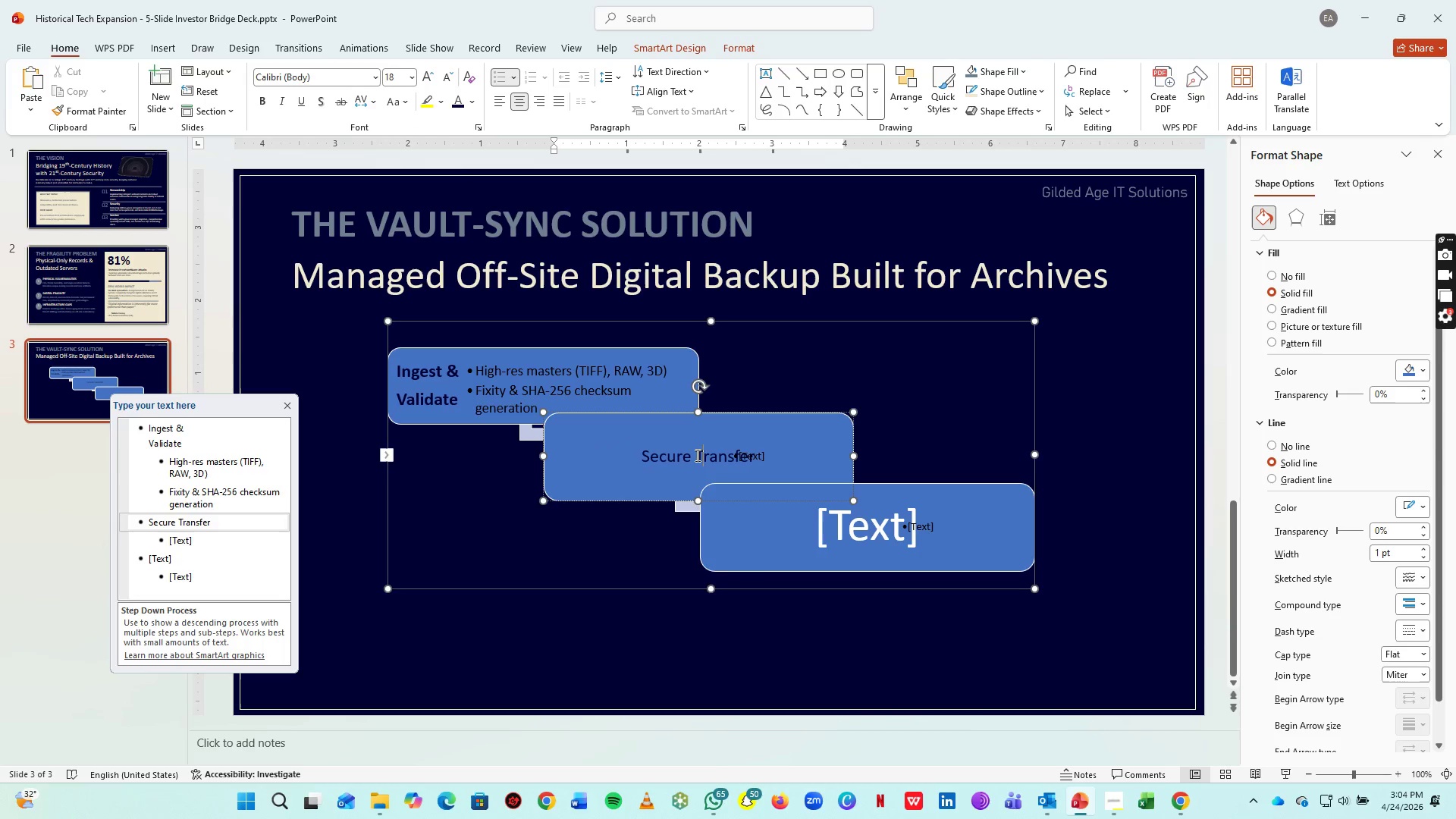 
left_click([696, 455])
 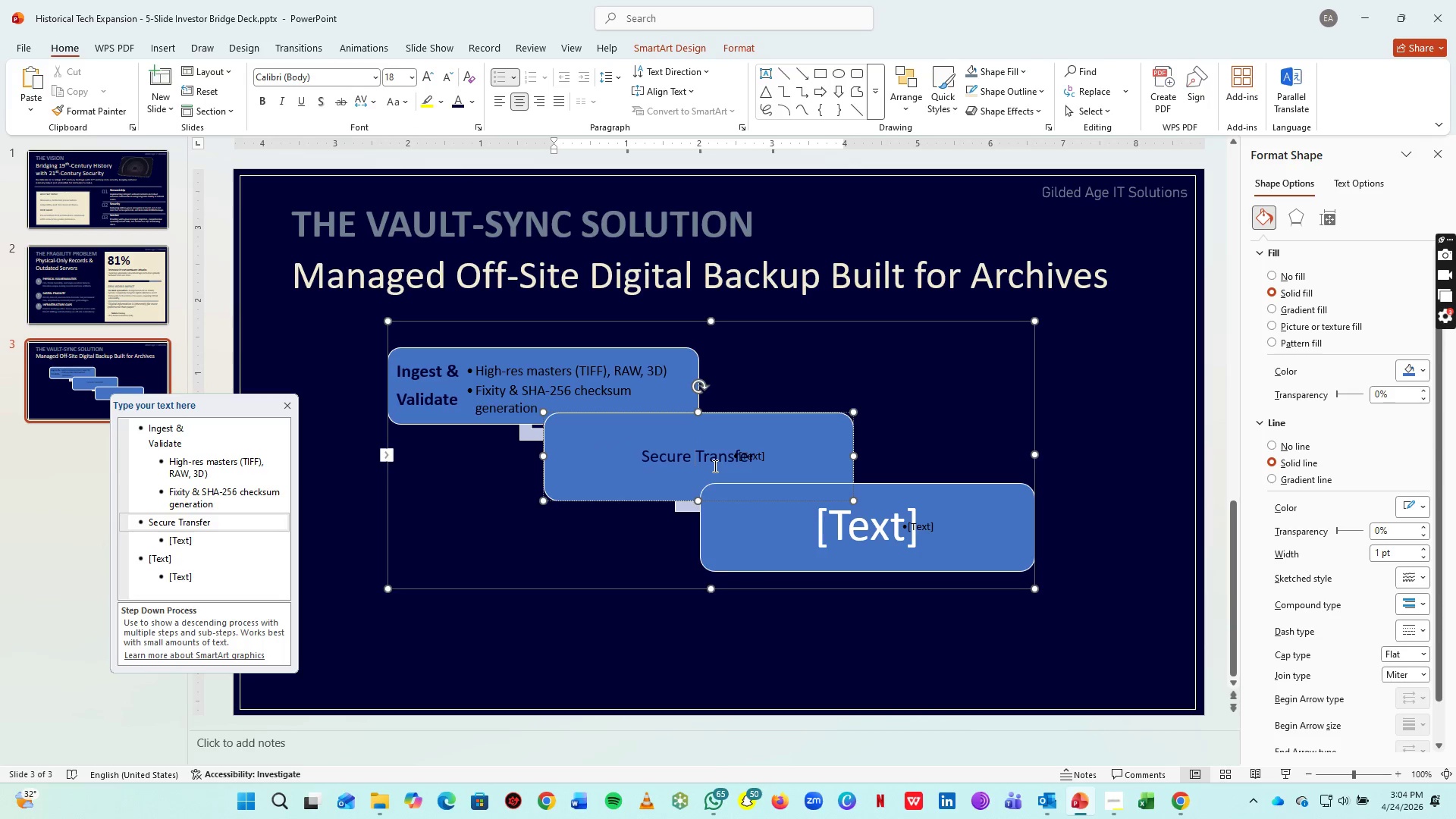 
key(Enter)
 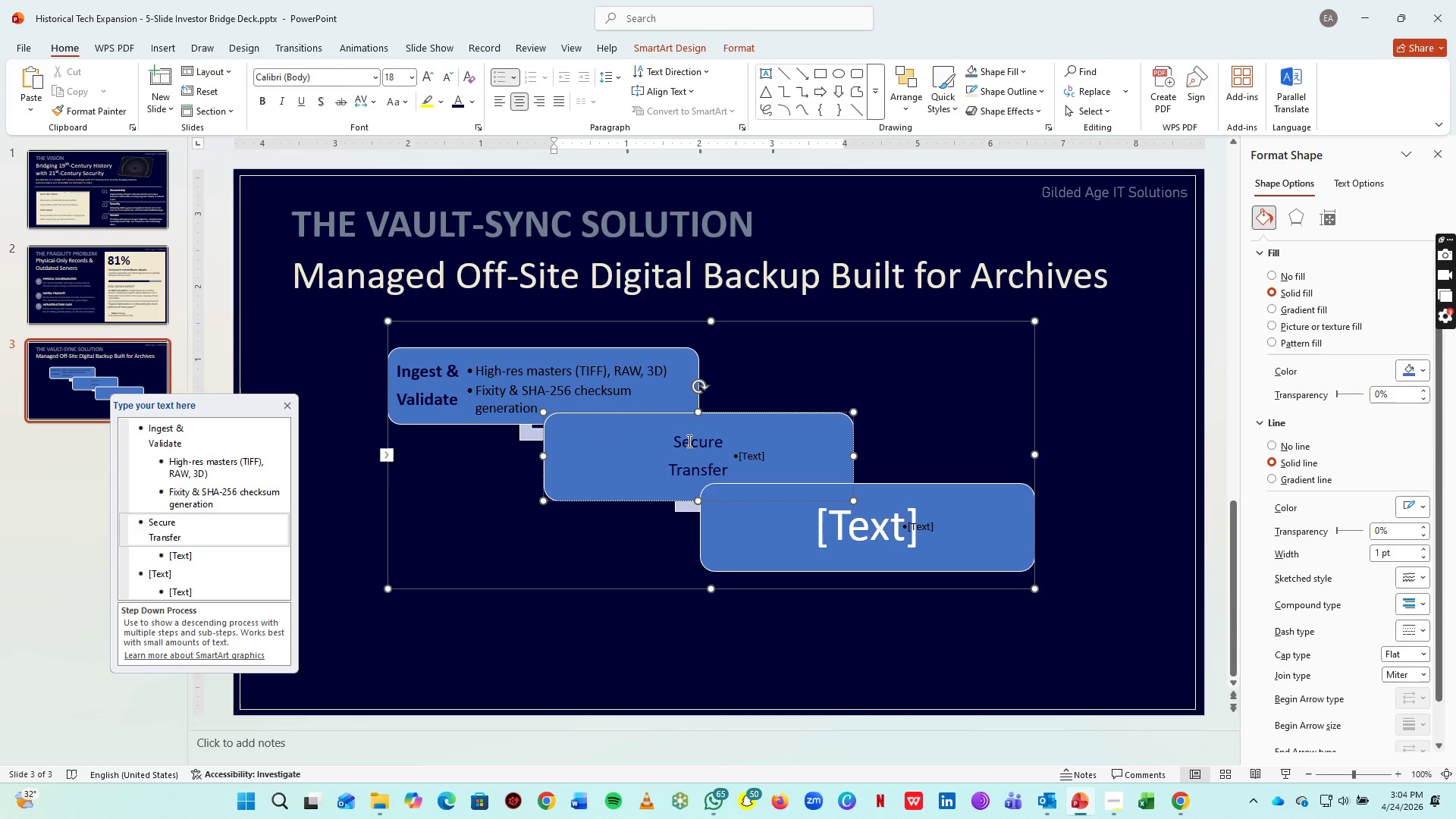 
left_click([689, 441])
 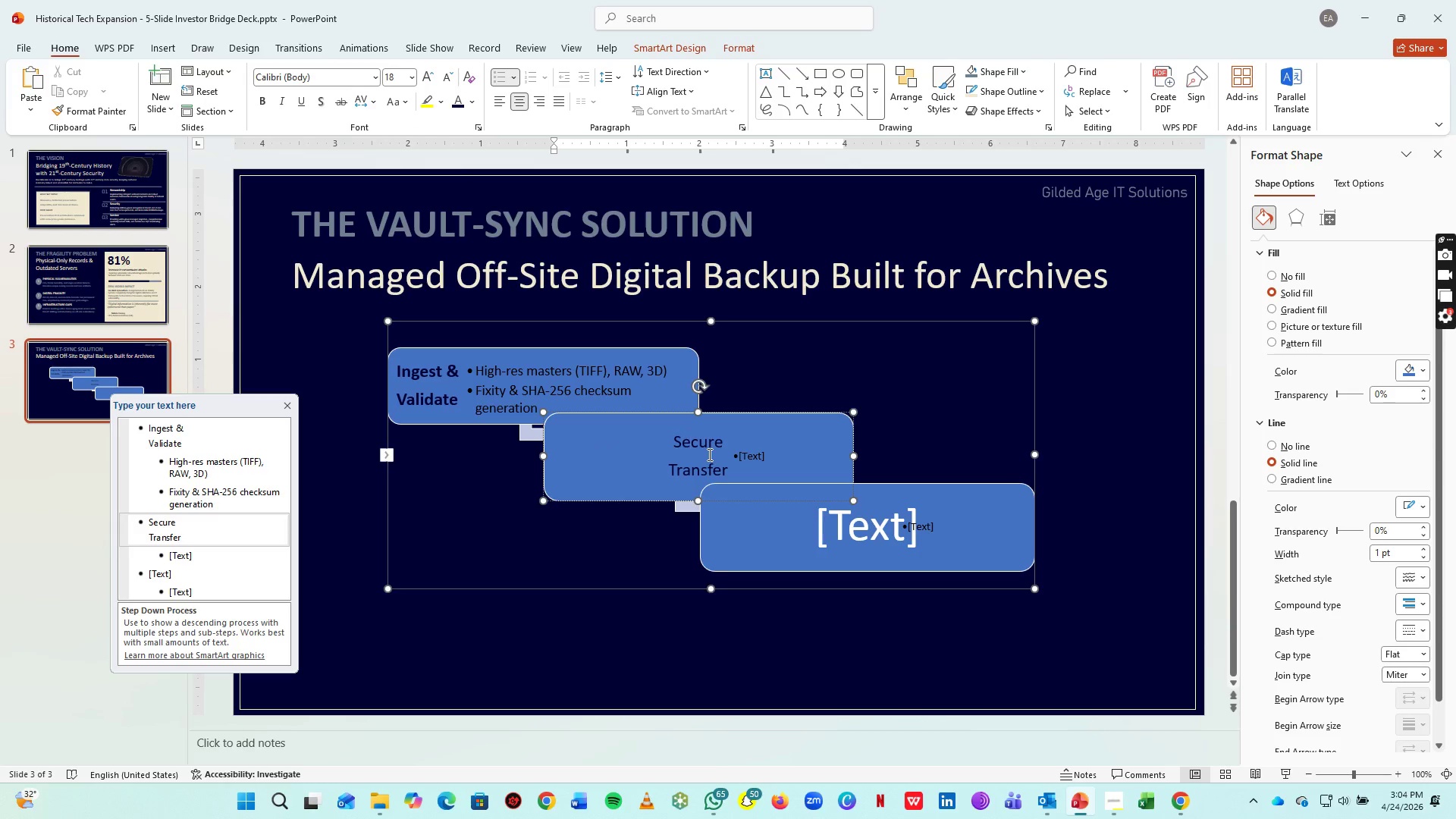 
key(Control+A)
 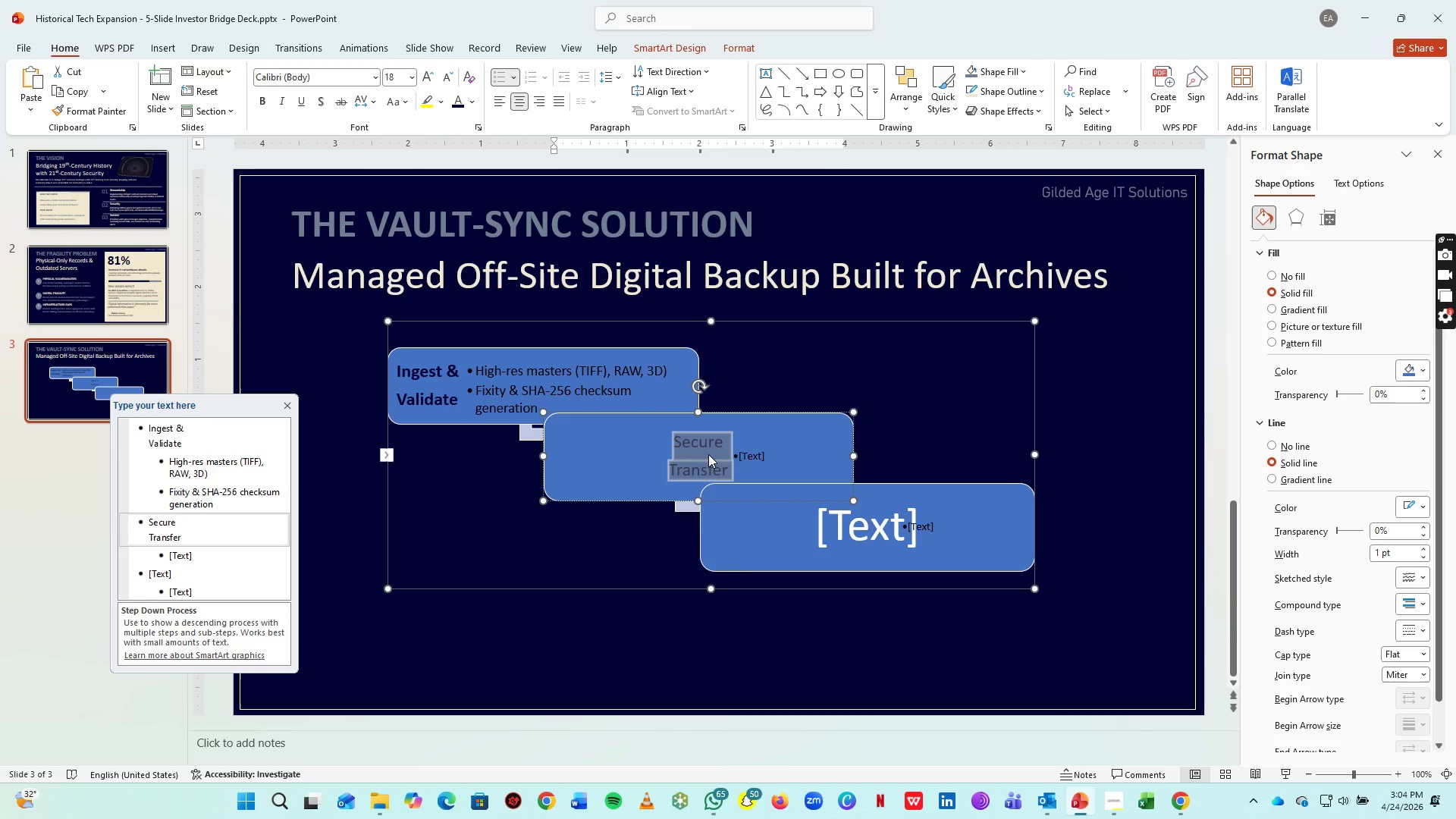 
key(Control+B)
 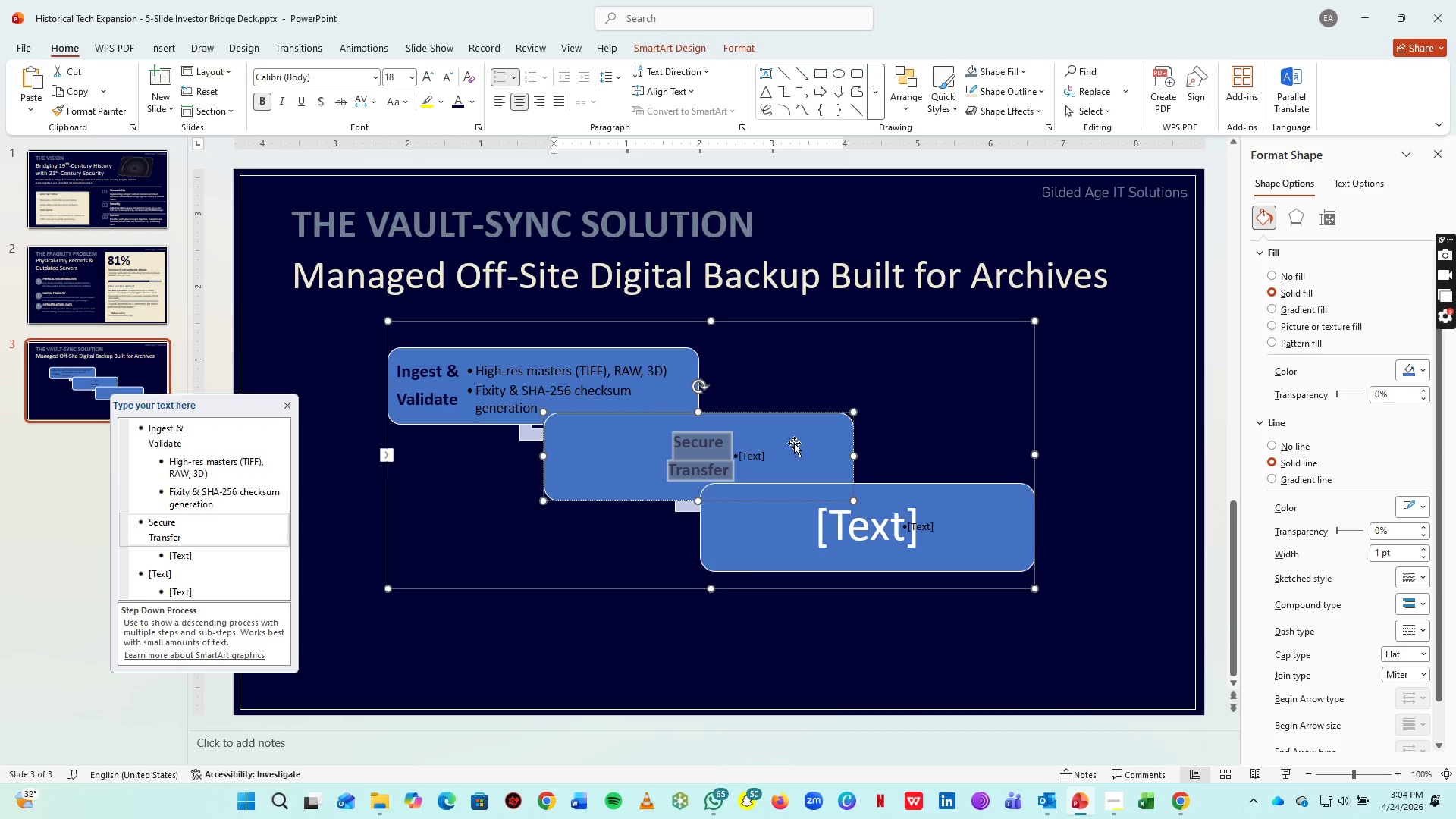 
left_click([805, 443])
 